 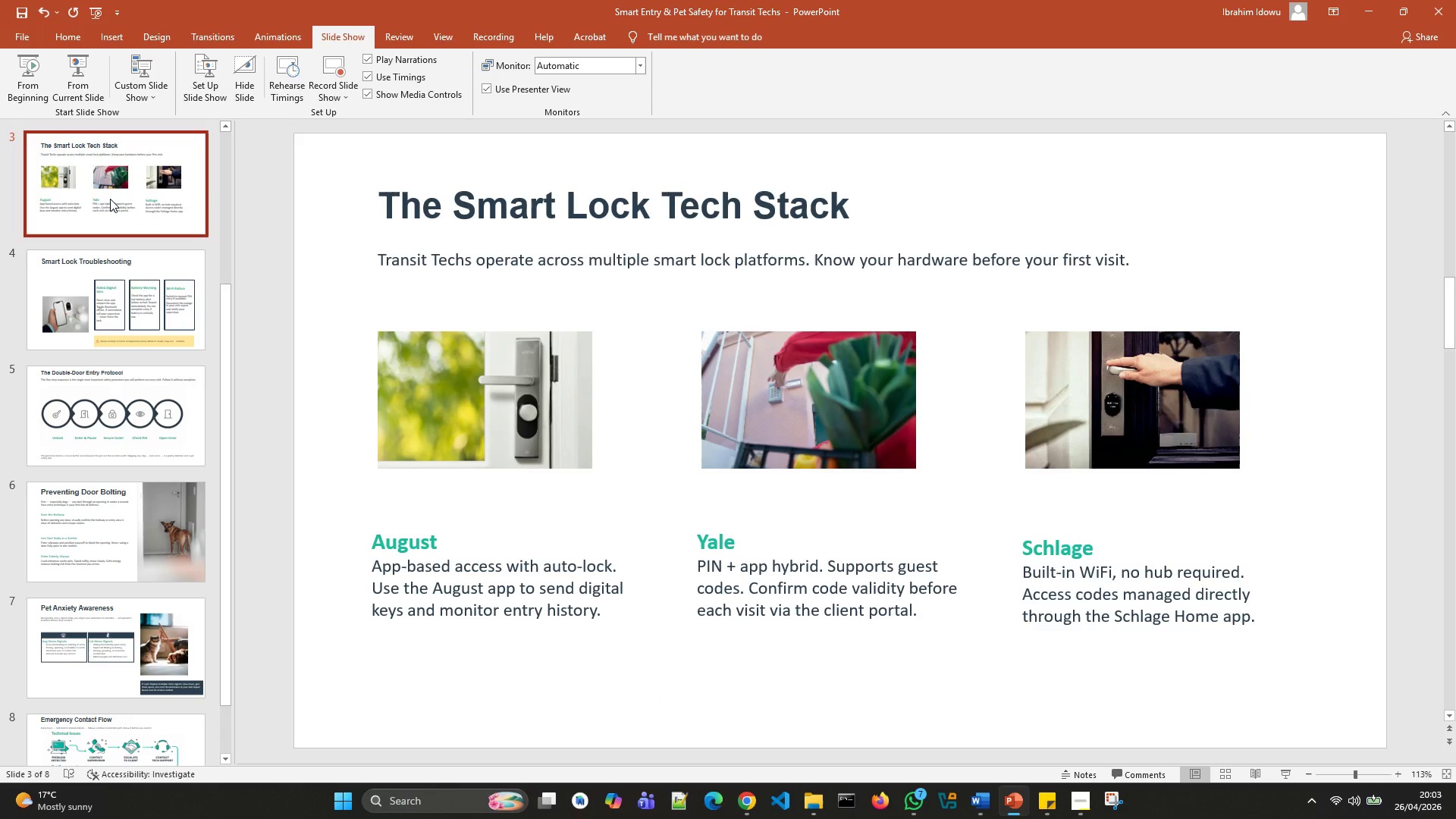 
key(Control+D)
 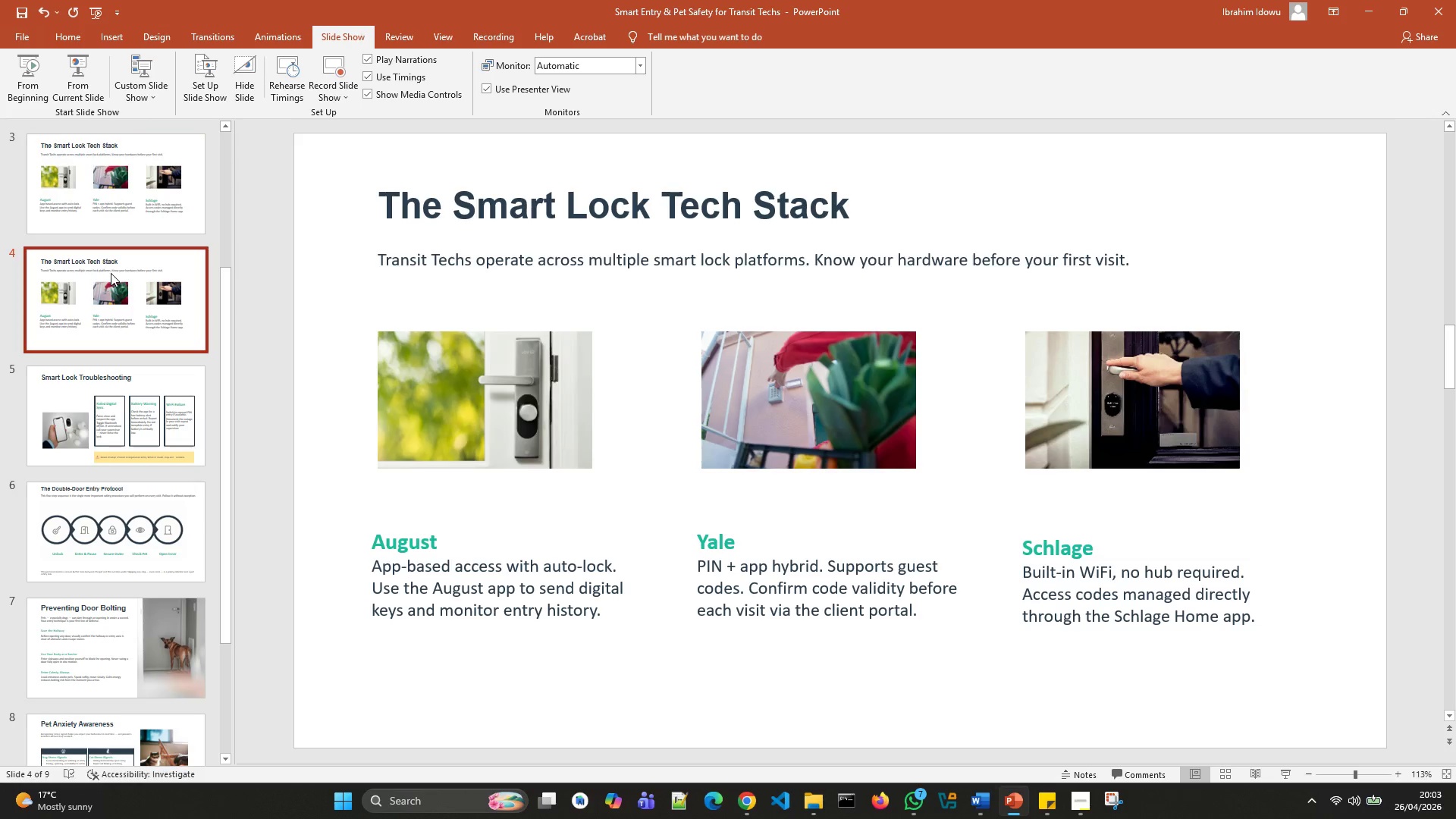 
left_click_drag(start_coordinate=[118, 262], to_coordinate=[114, 670])
 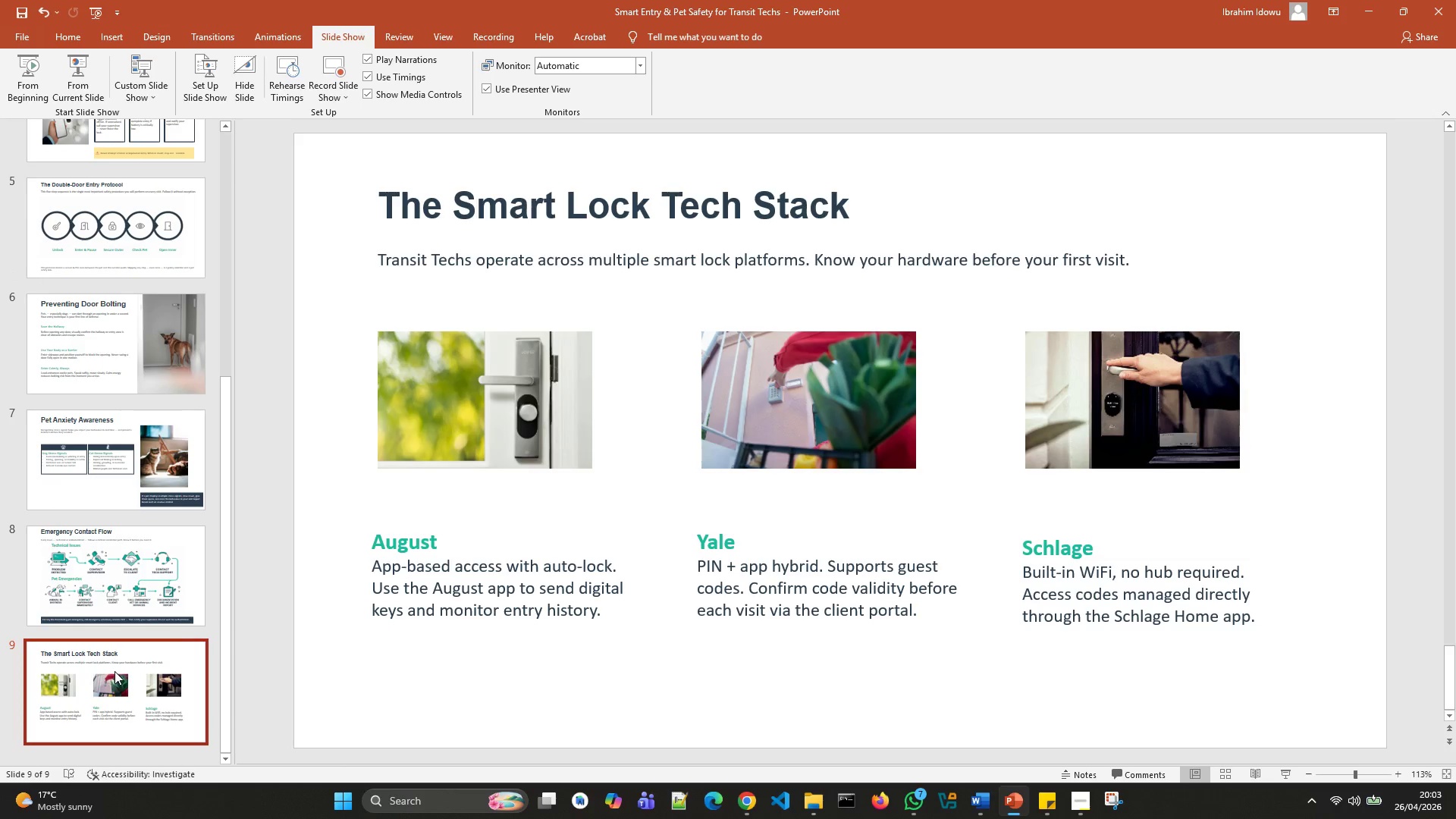 
left_click([115, 671])
 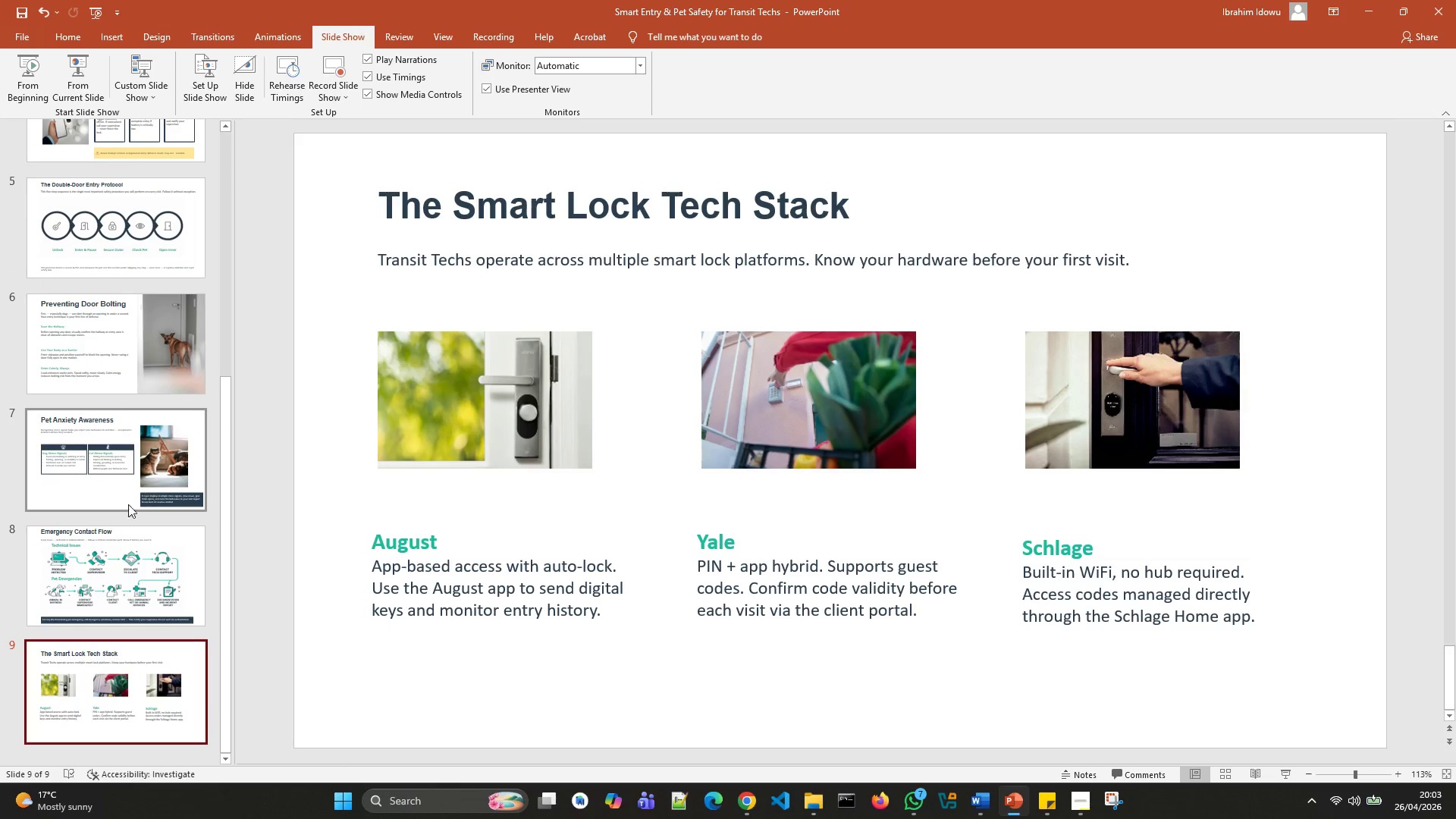 
left_click([121, 541])
 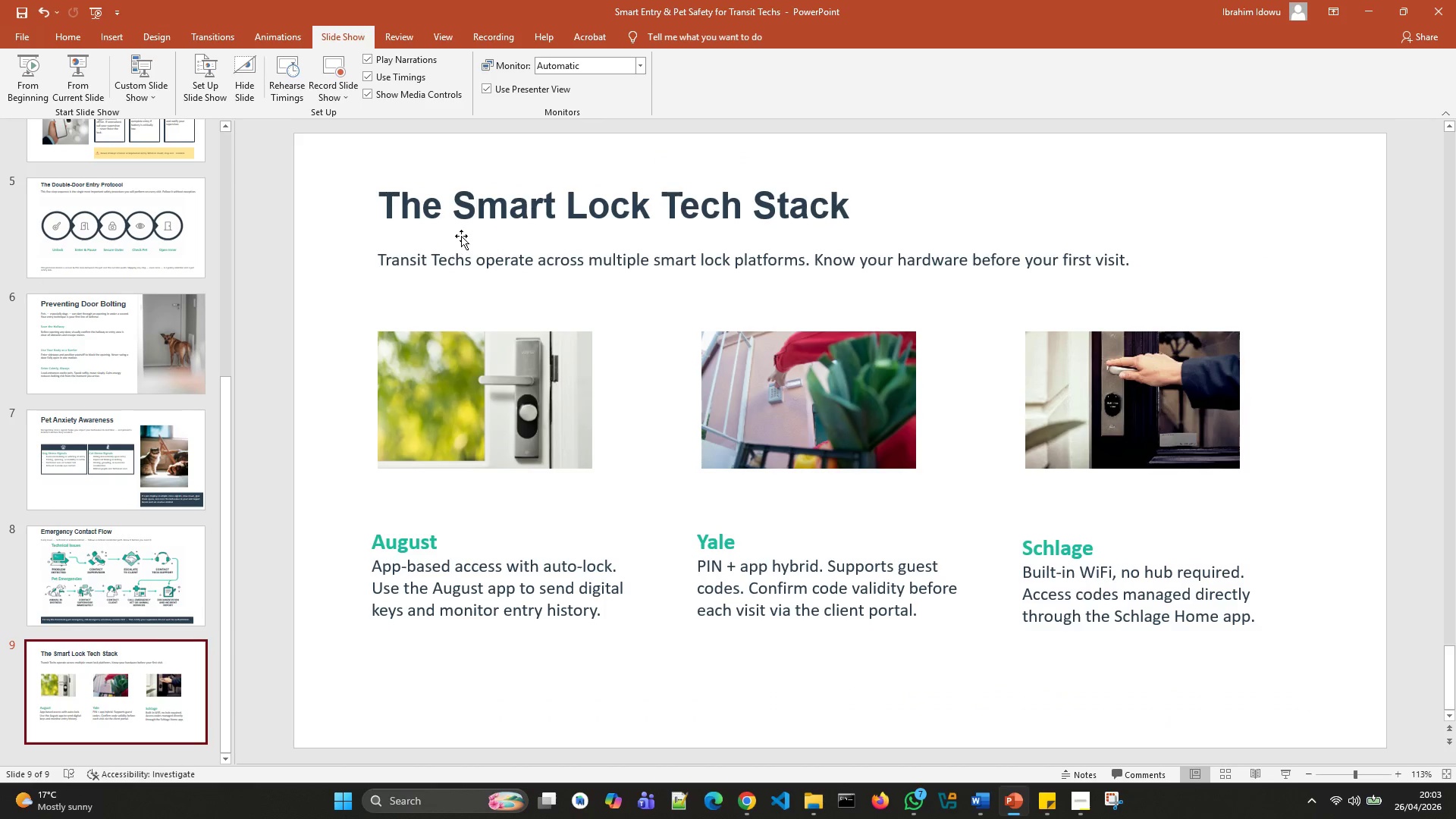 
left_click([484, 201])
 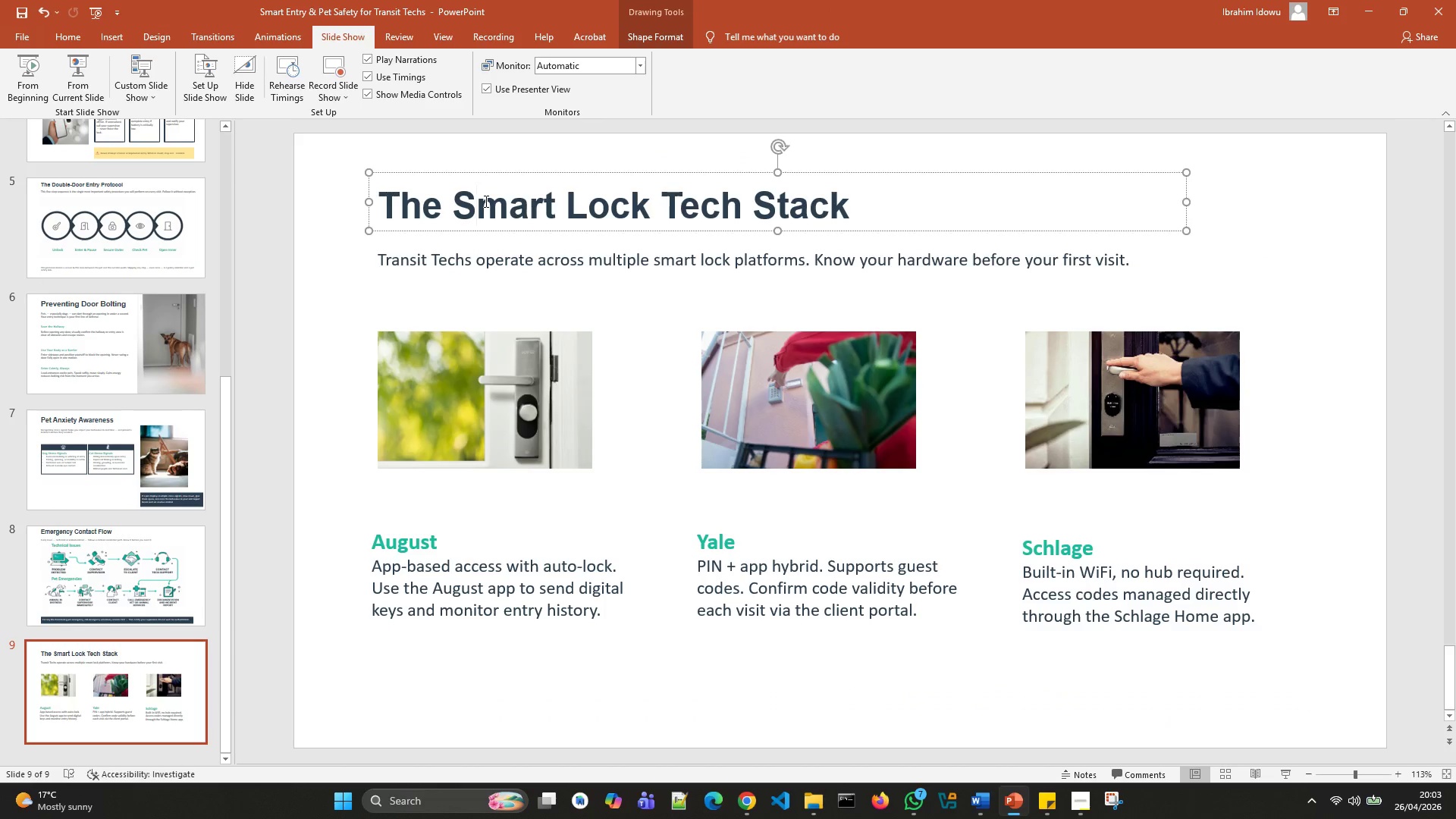 
key(Control+A)
 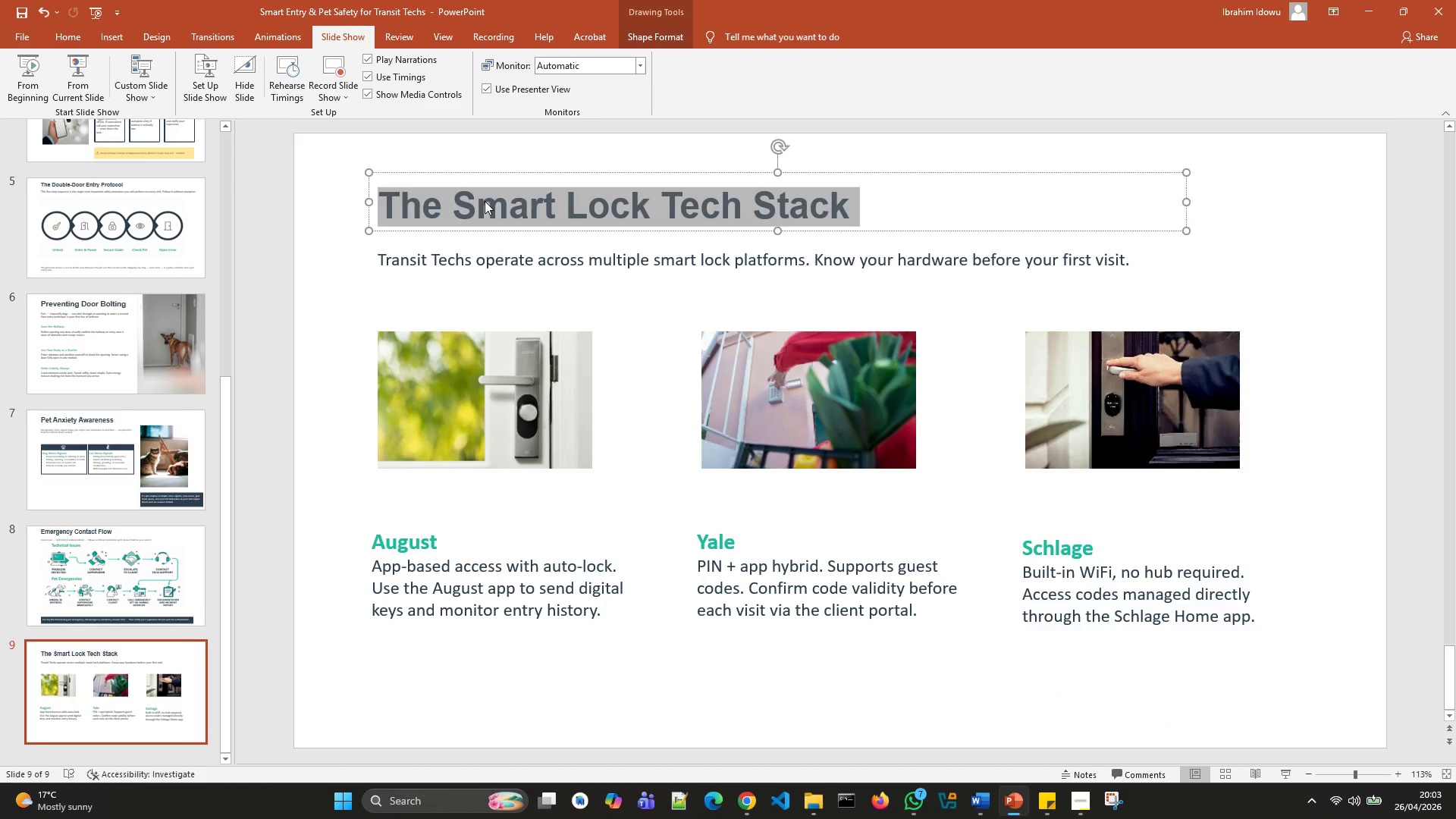 
key(Backspace)
 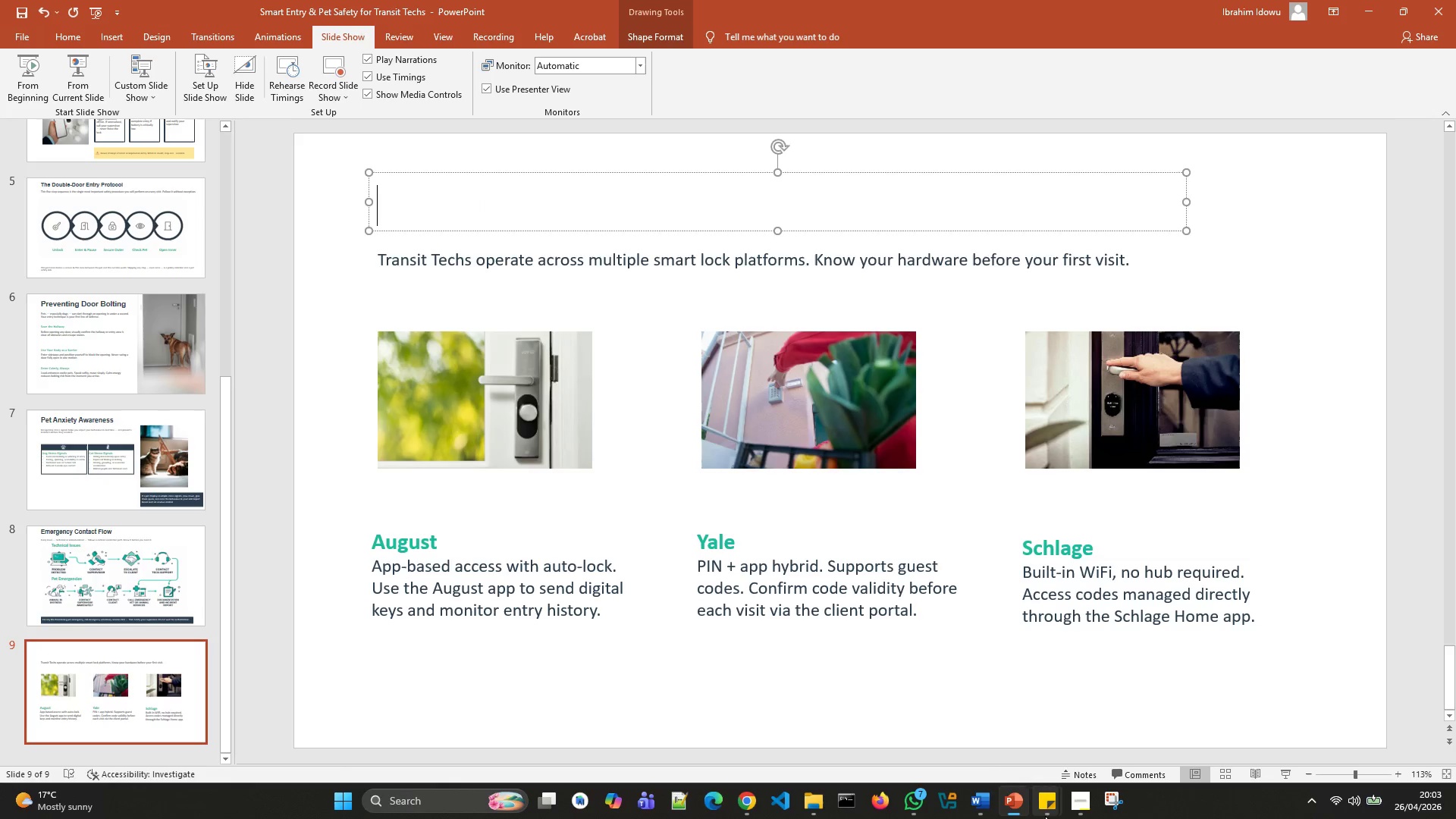 
left_click([1074, 730])
 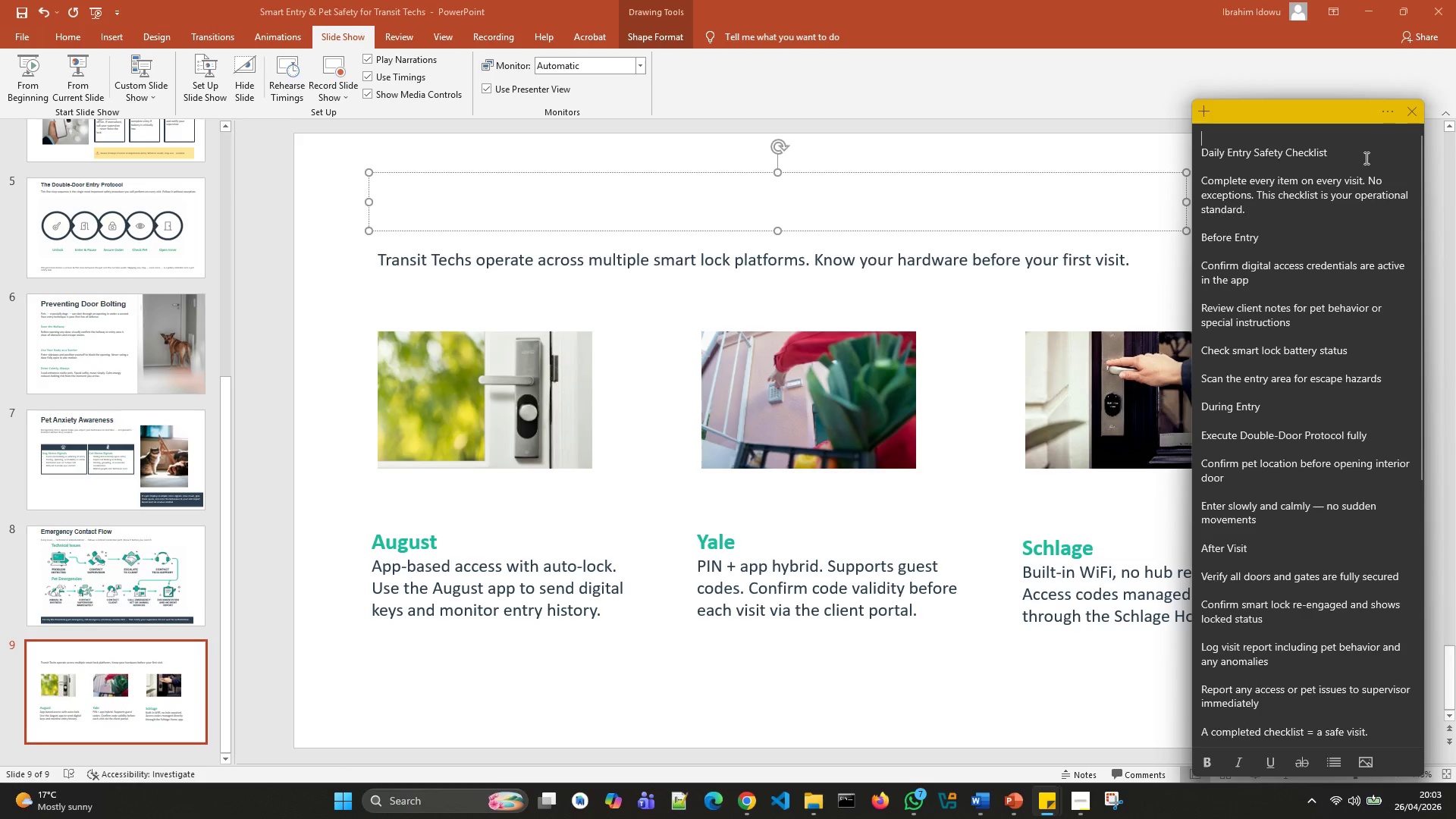 
left_click_drag(start_coordinate=[1364, 155], to_coordinate=[1195, 152])
 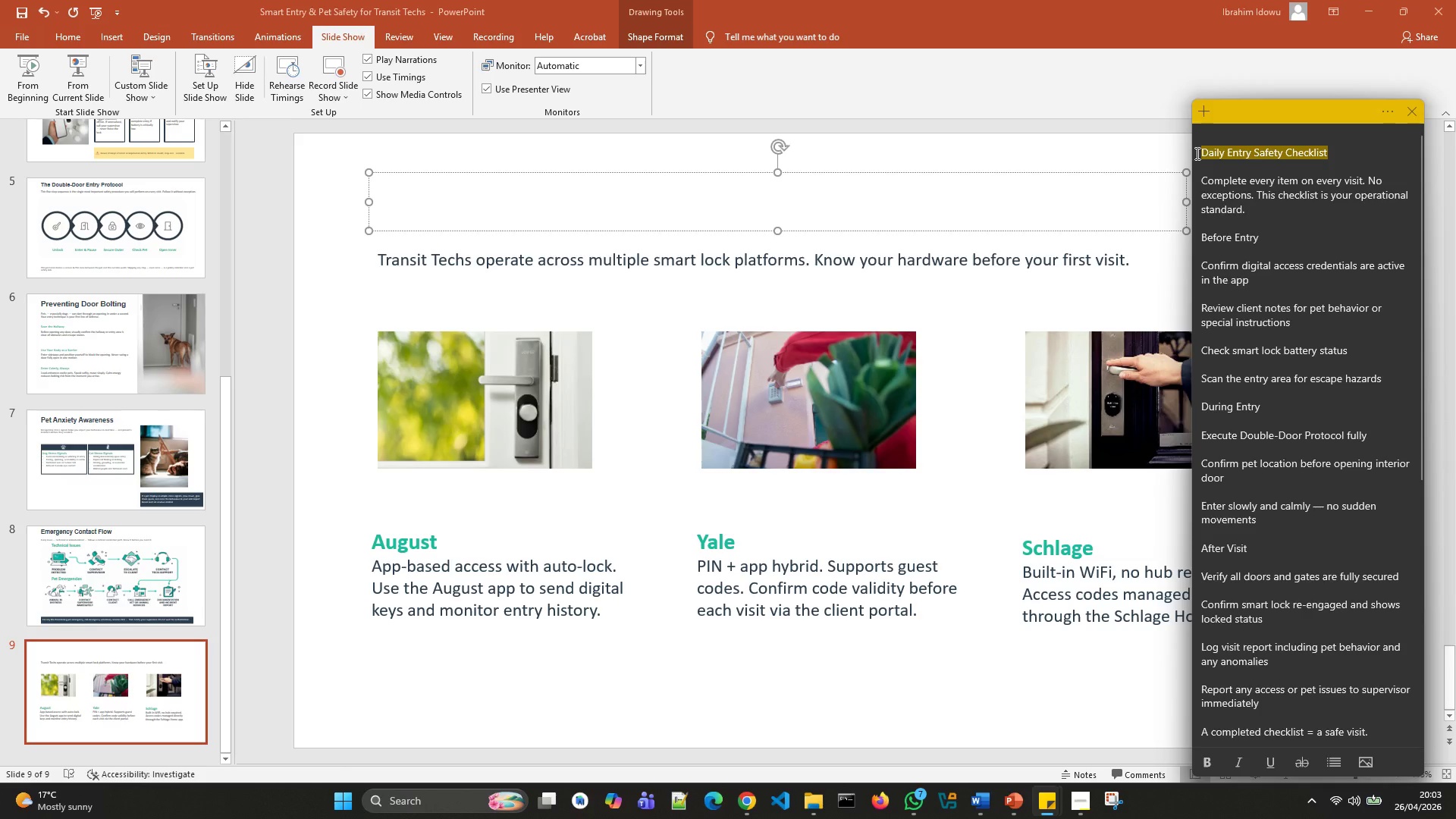 
key(Control+X)
 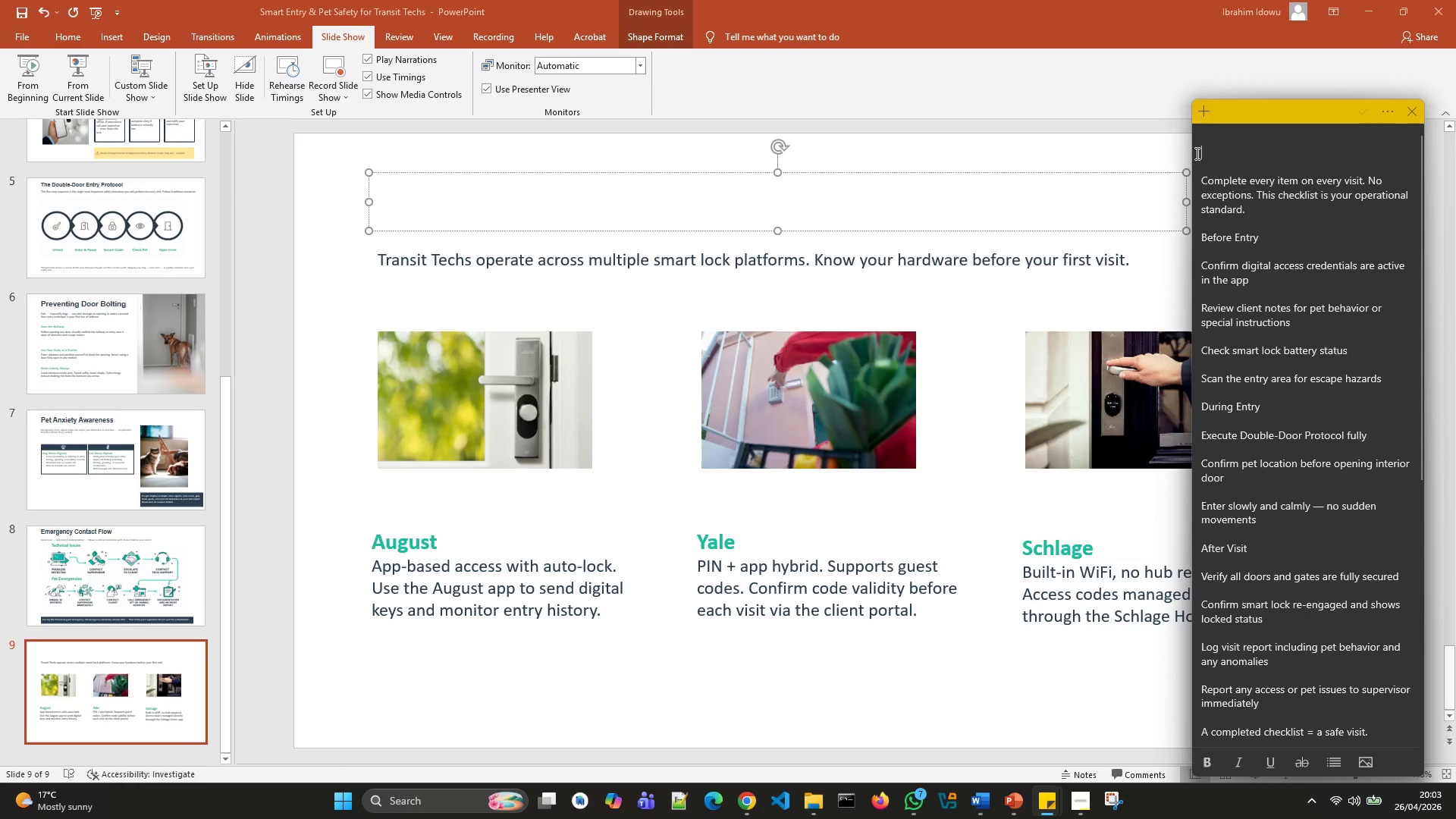 
key(ArrowDown)
 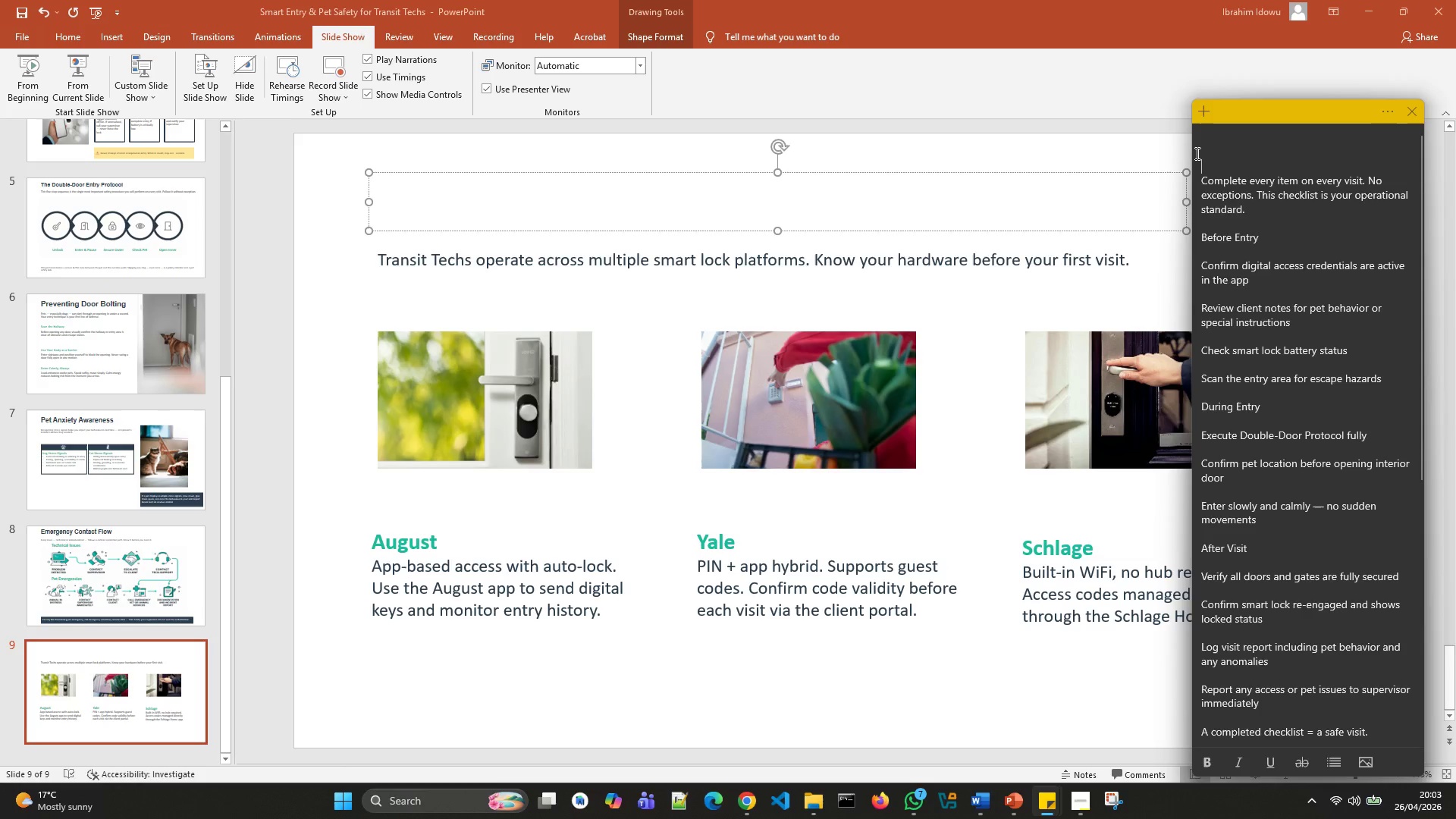 
key(Backspace)
 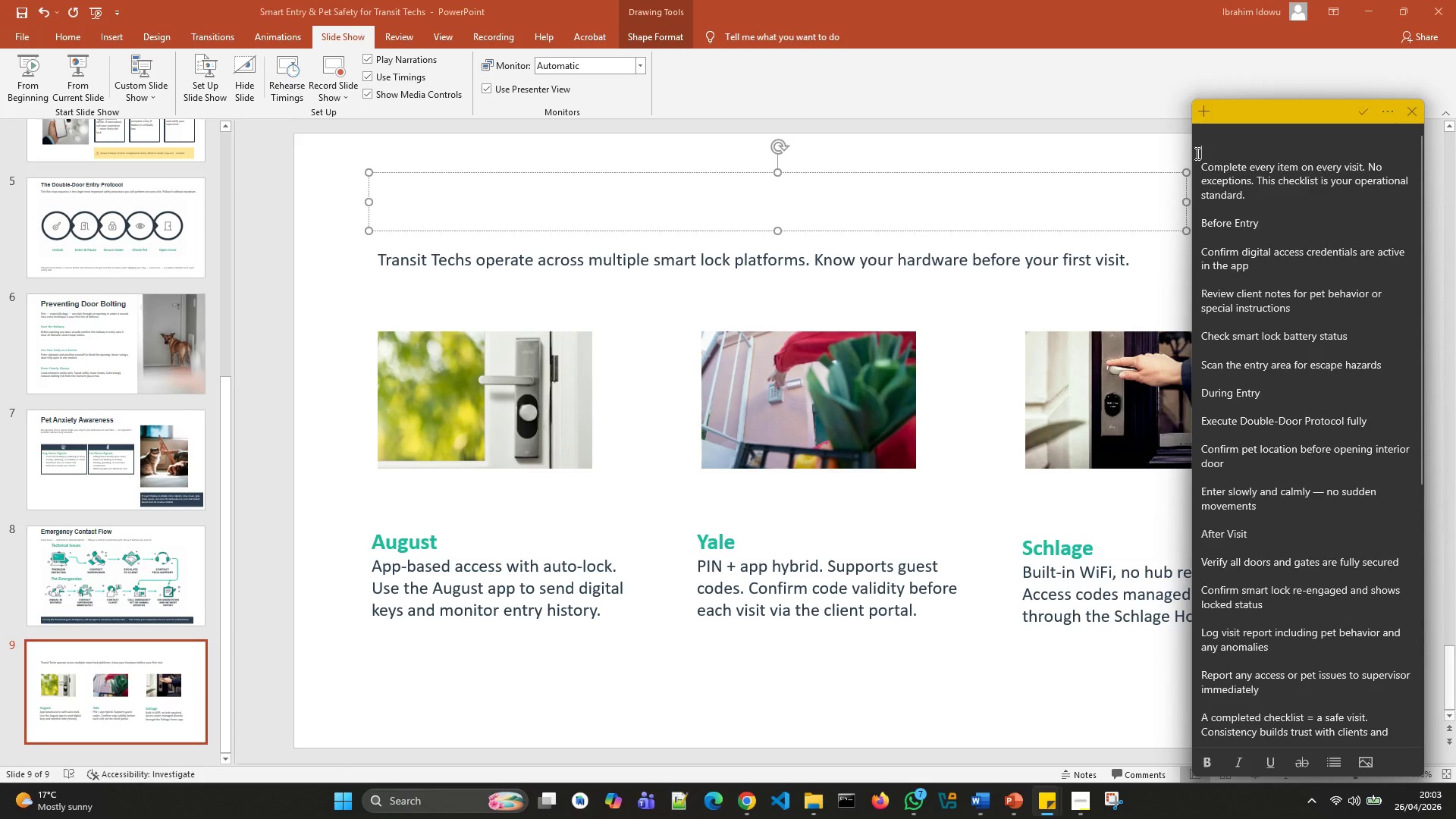 
key(Backspace)
 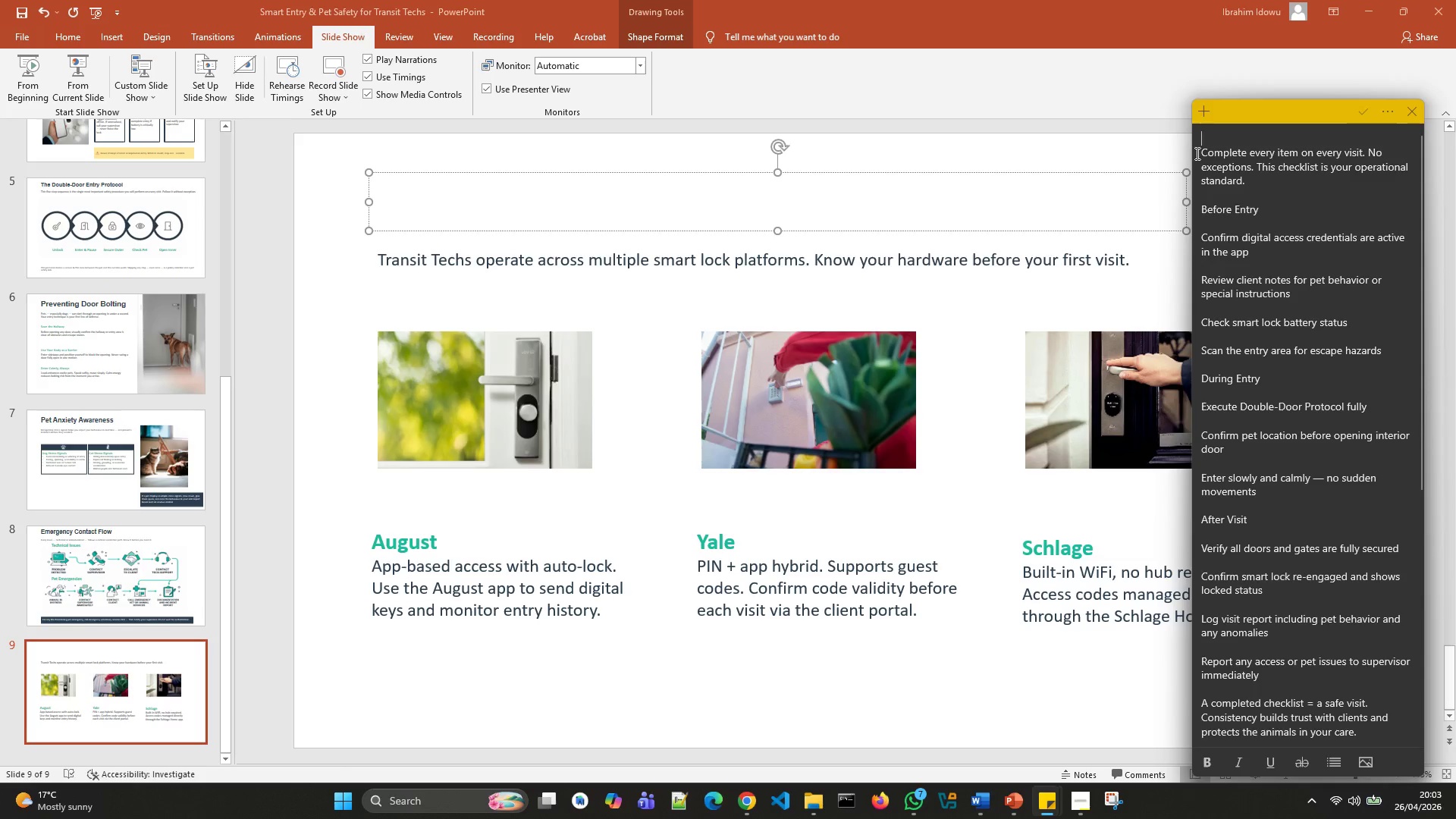 
key(Backspace)
 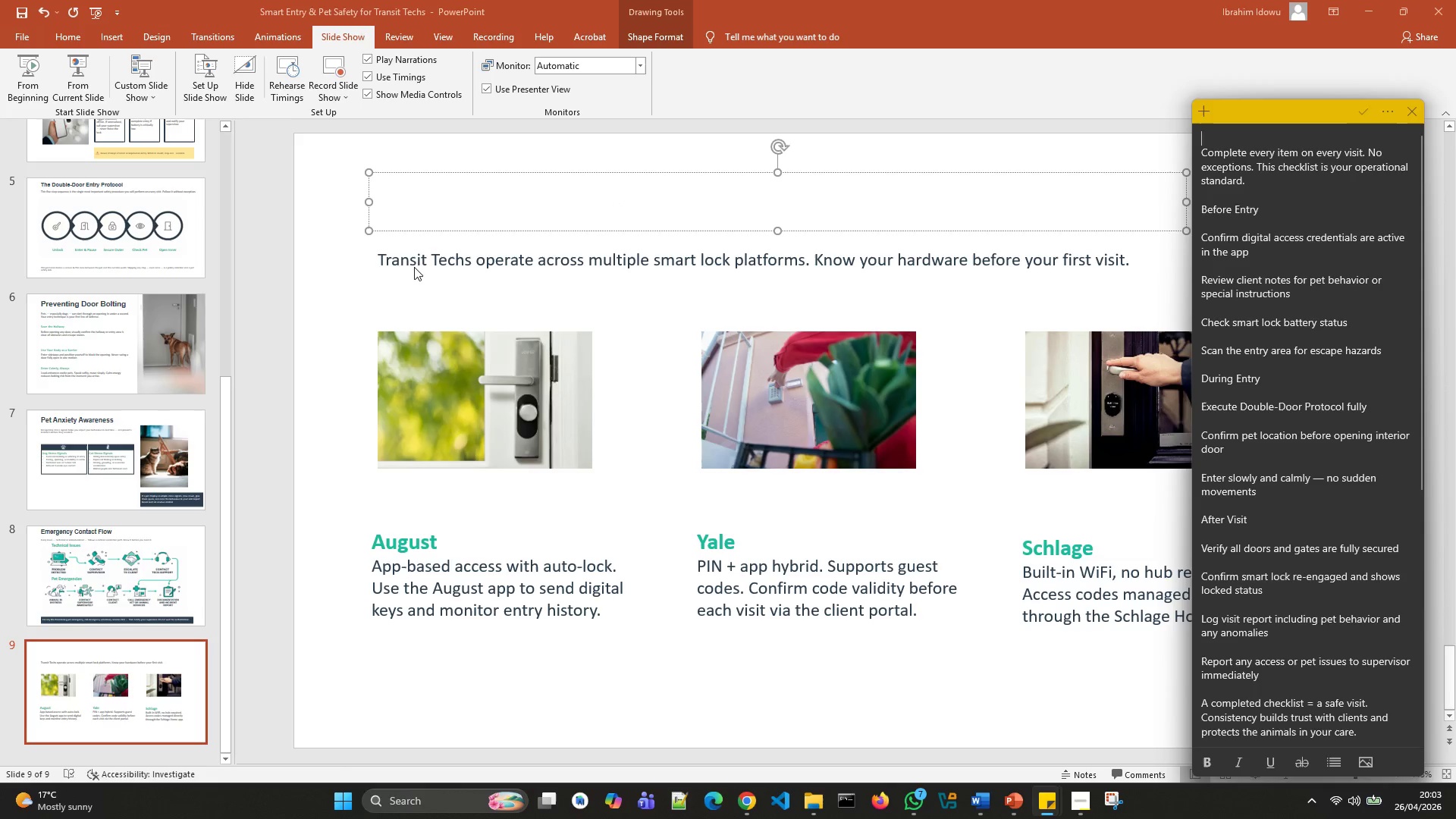 
left_click([433, 207])
 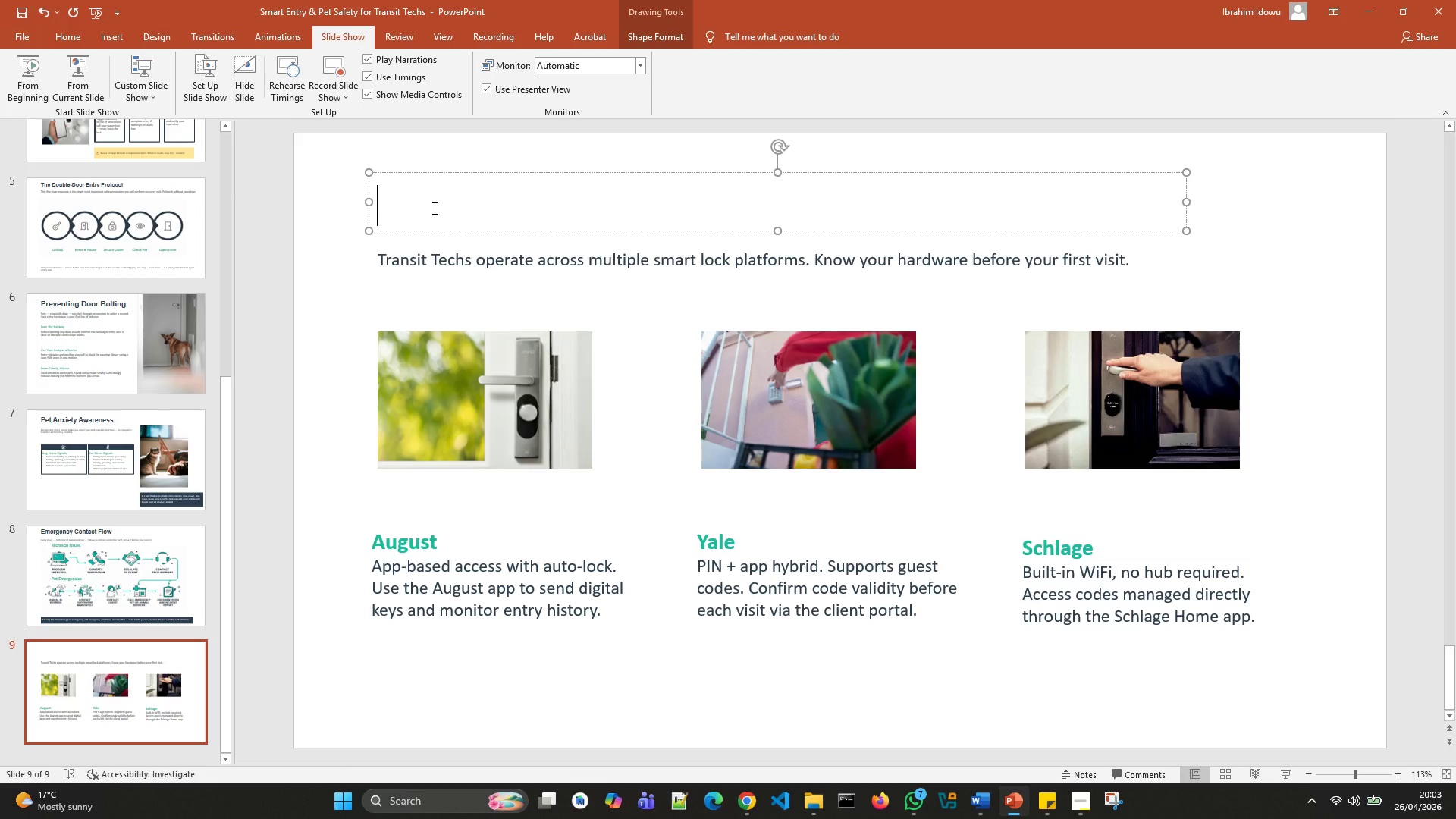 
key(Control+V)
 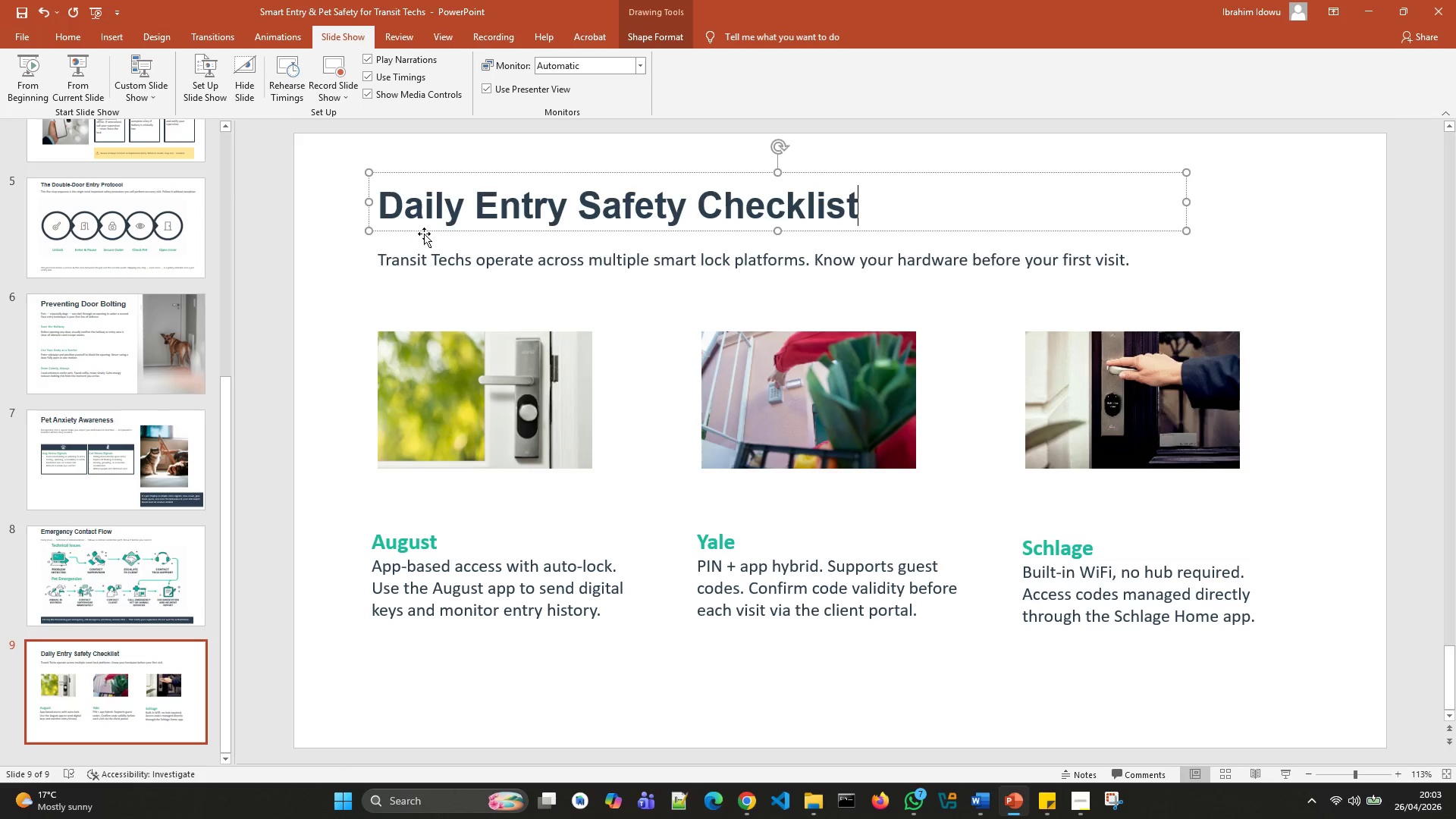 
left_click([447, 265])
 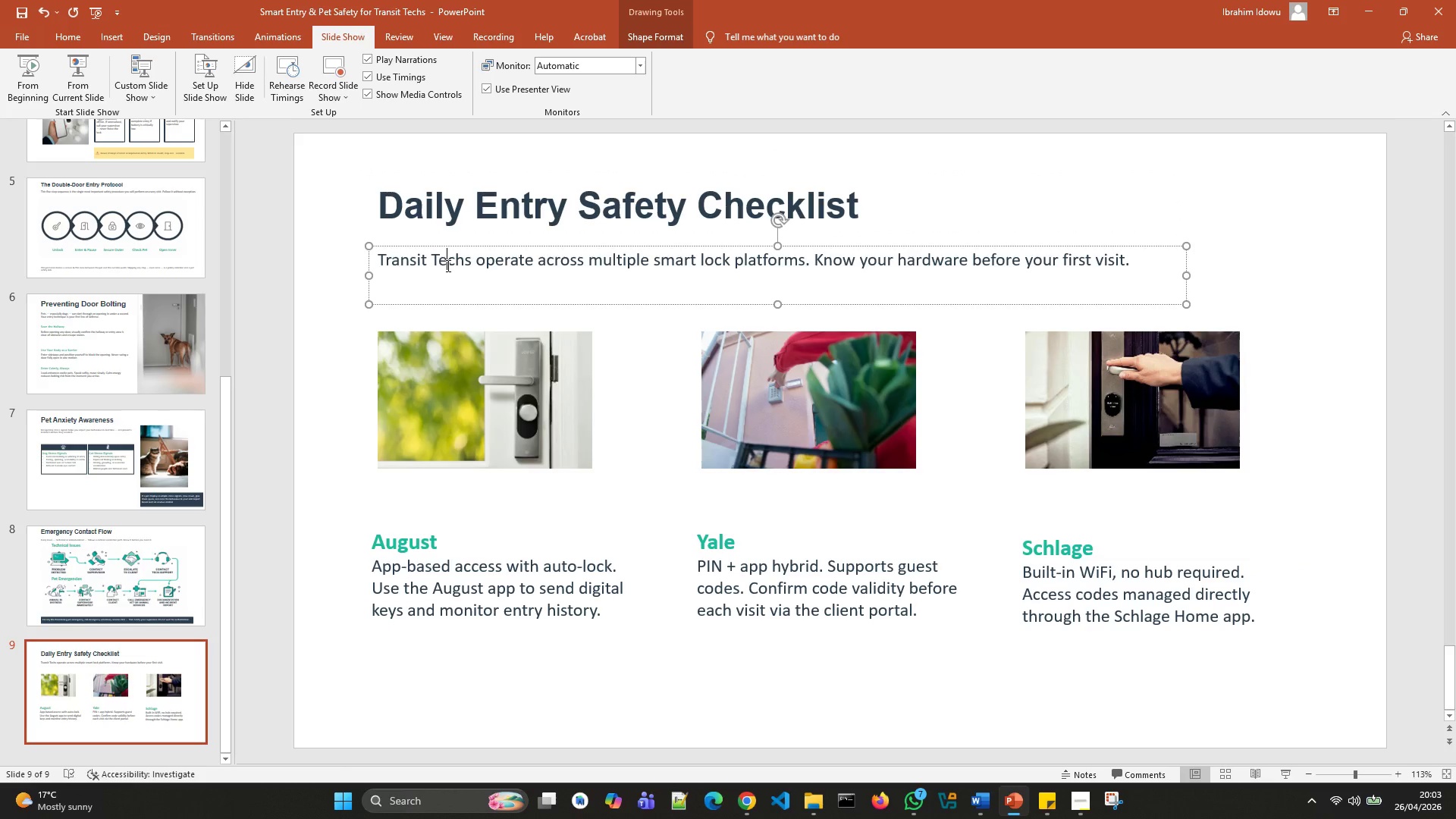 
key(Control+A)
 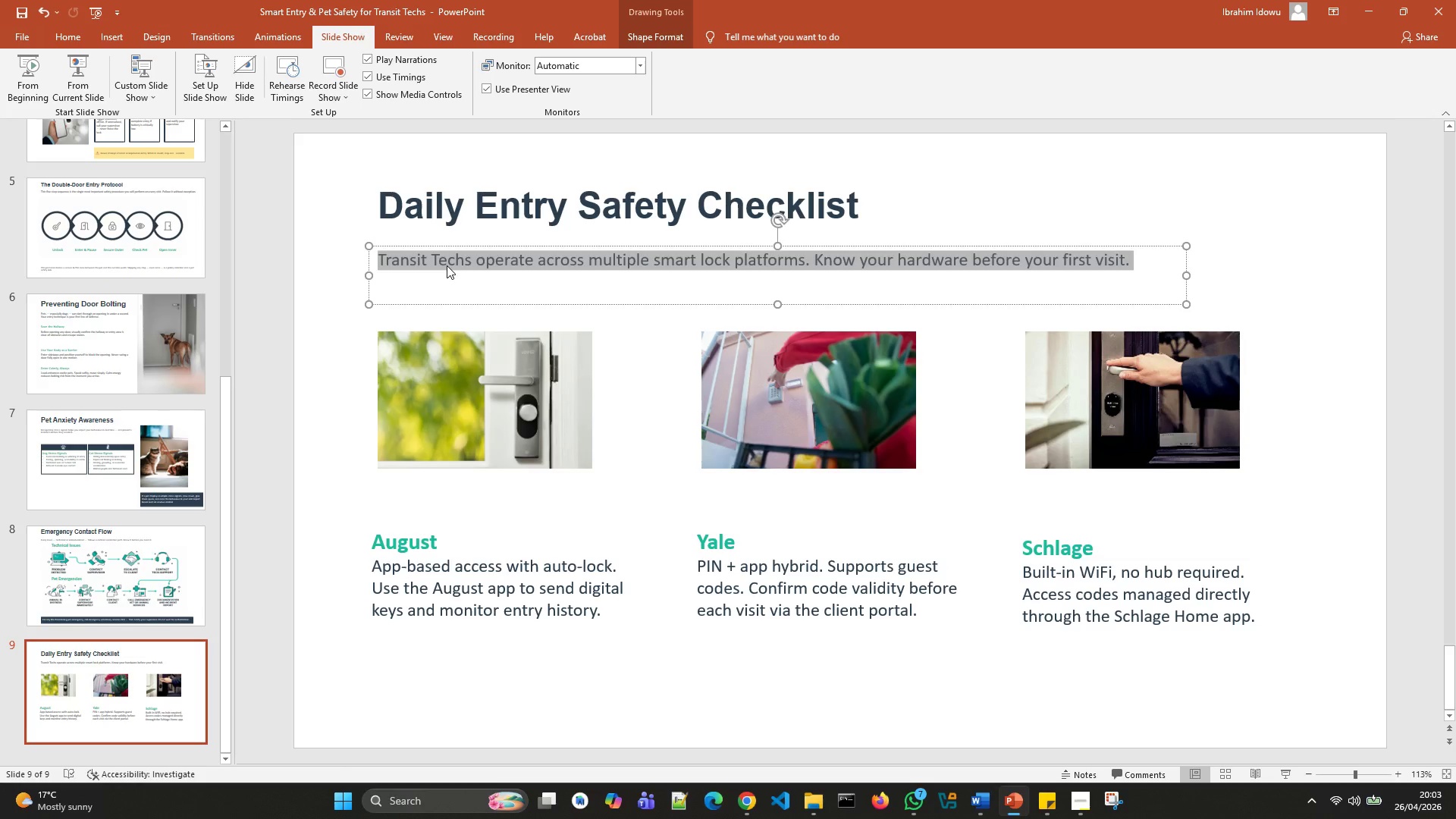 
key(Backspace)
 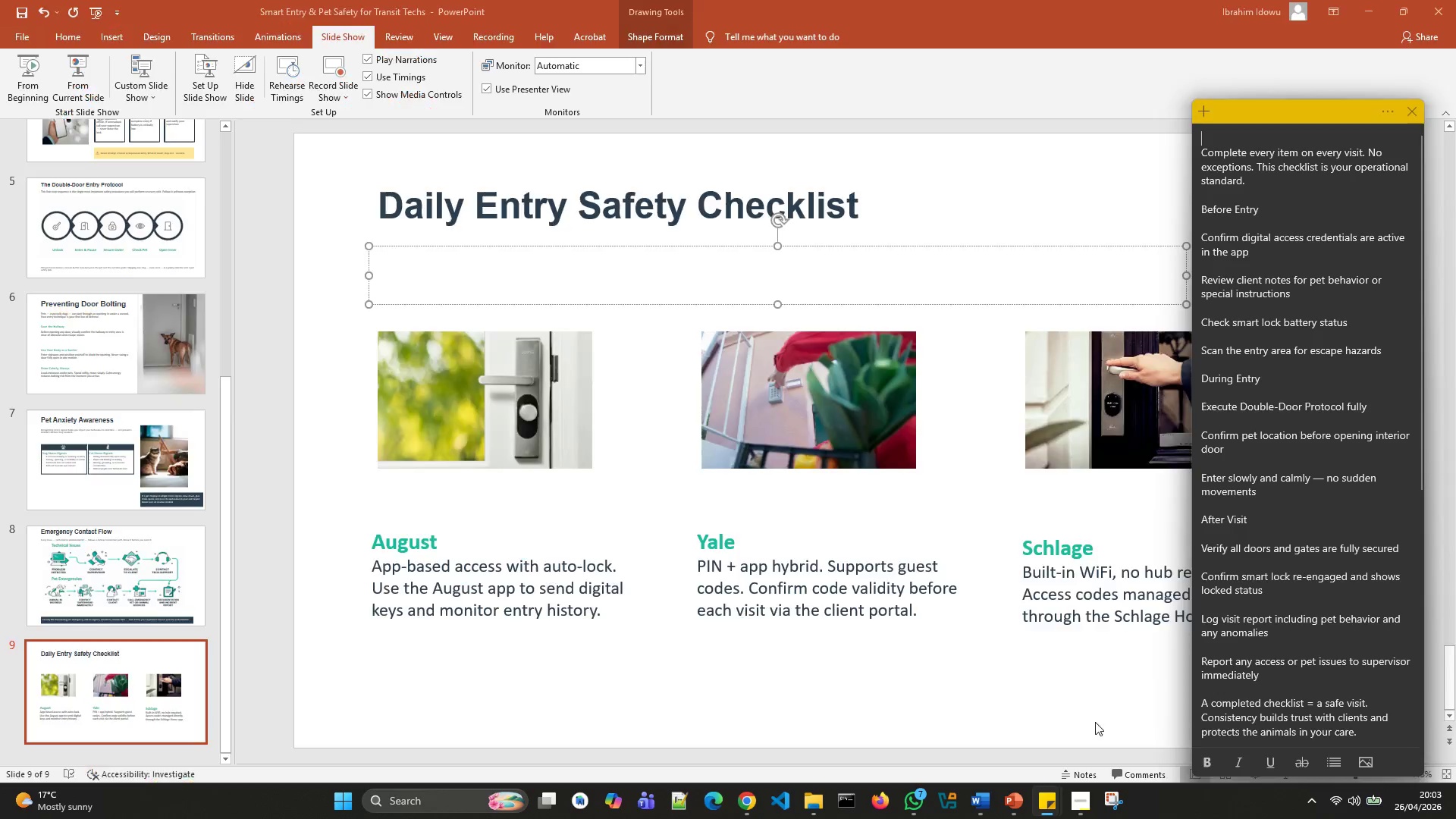 
left_click_drag(start_coordinate=[1263, 189], to_coordinate=[1200, 150])
 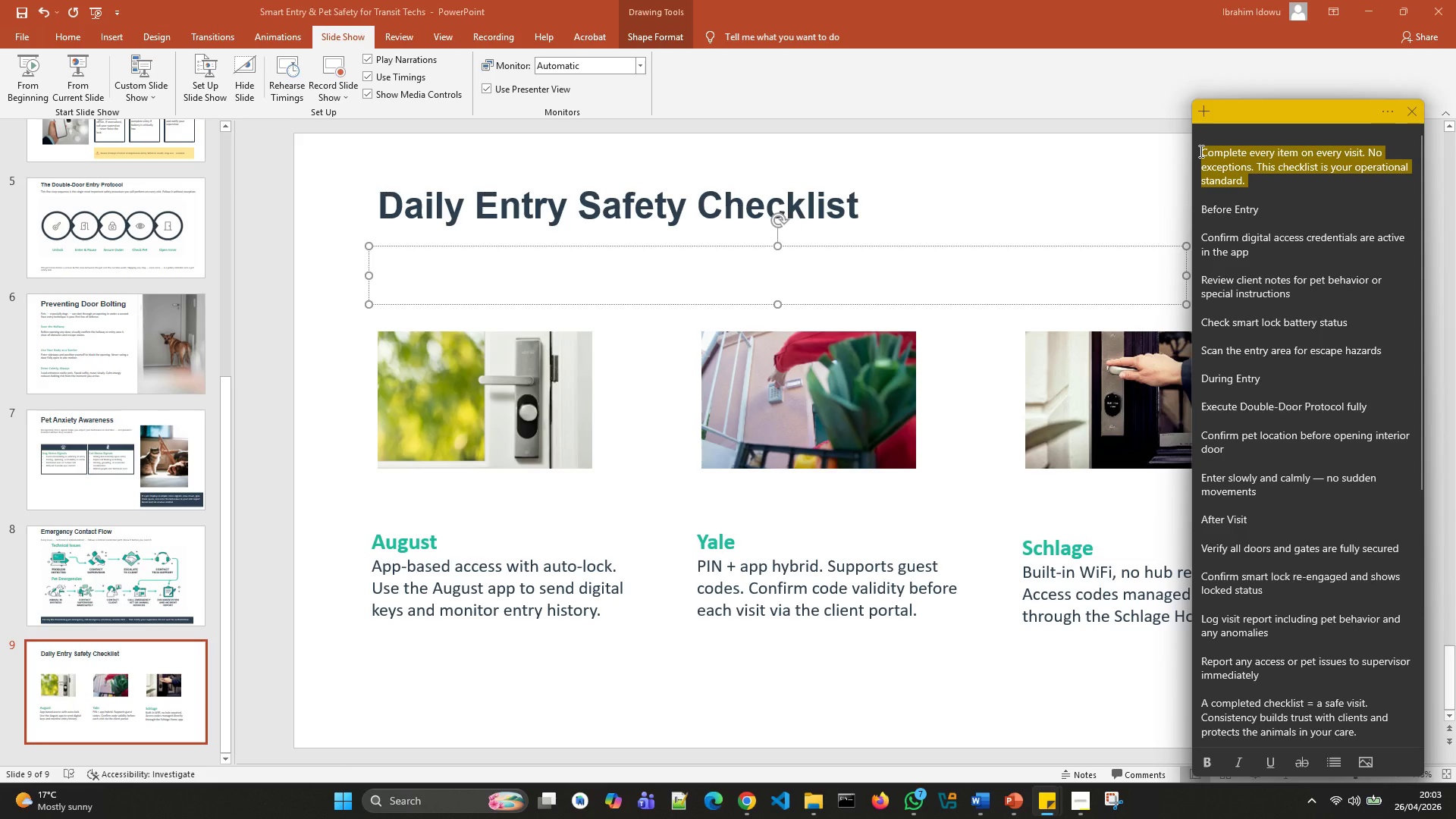 
key(Control+X)
 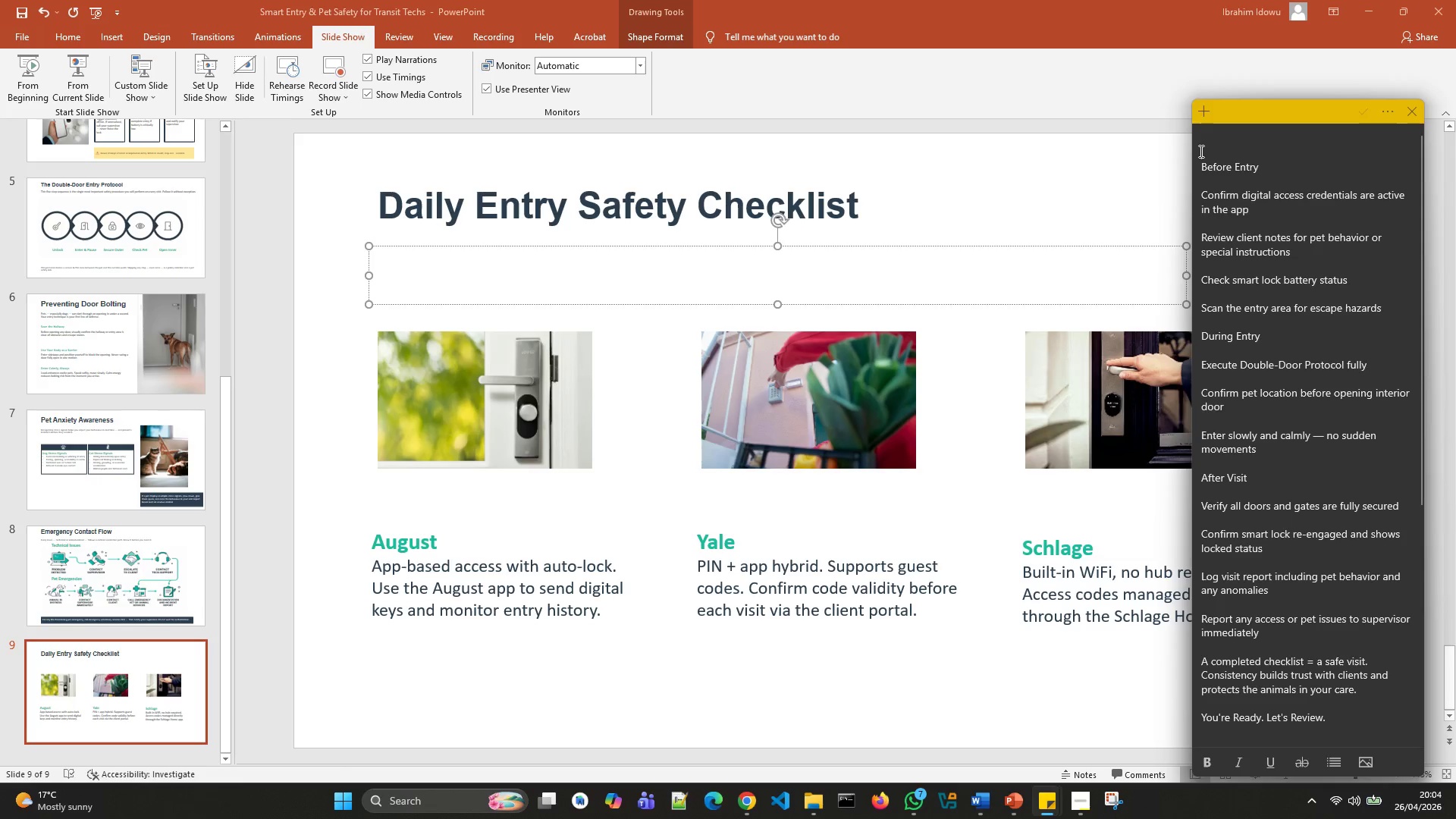 
key(Backspace)
 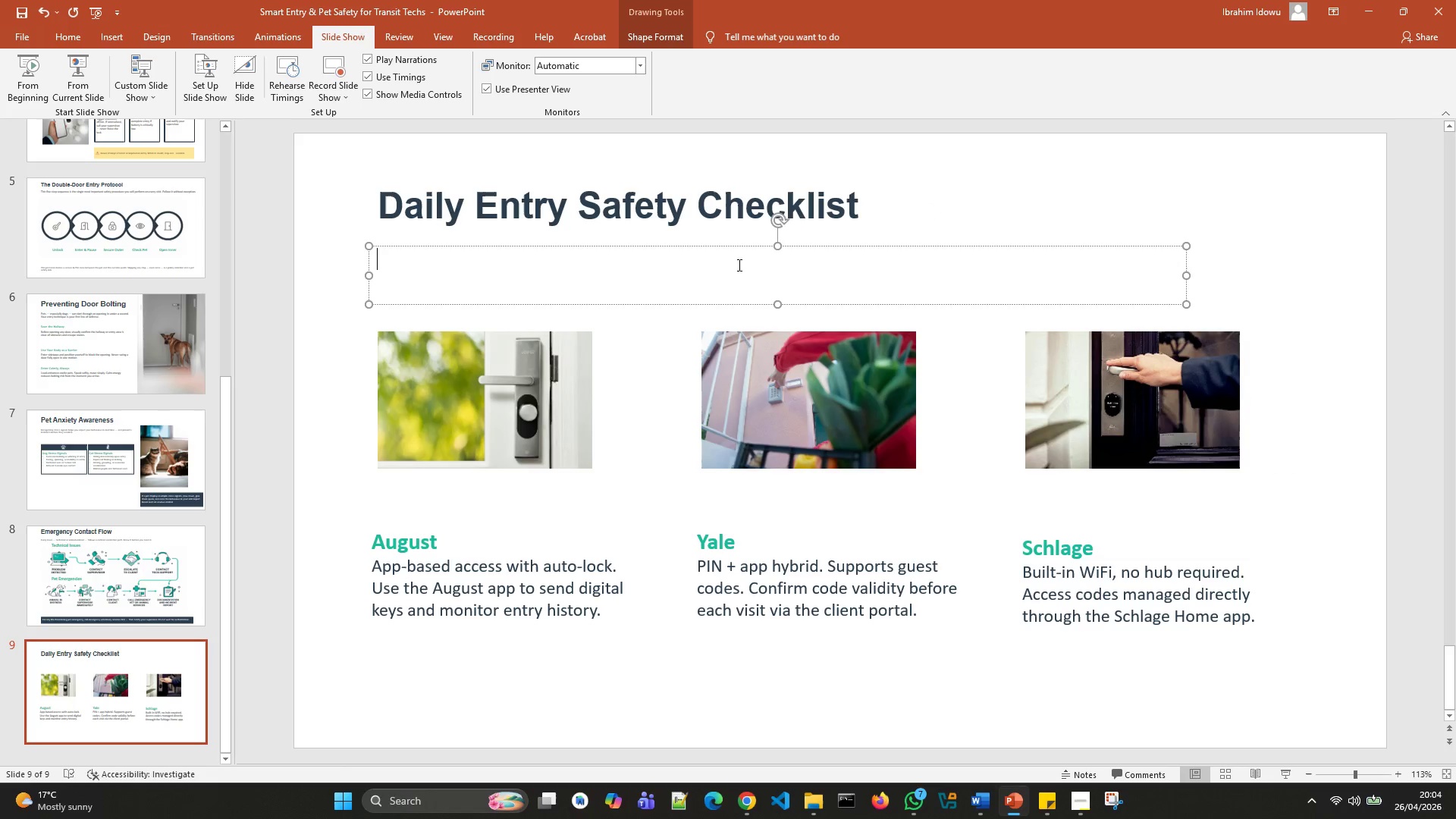 
key(Control+V)
 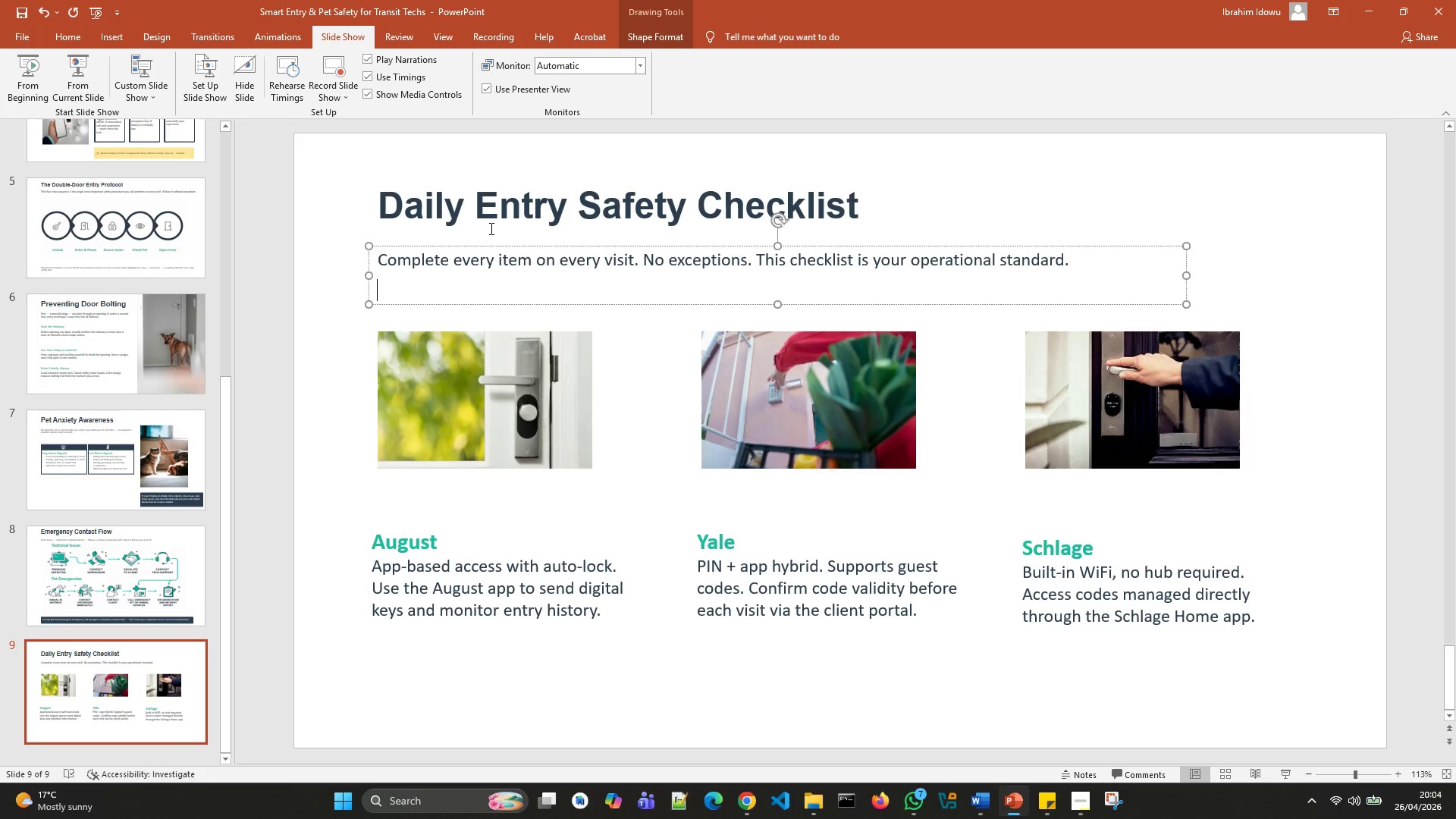 
wait(6.67)
 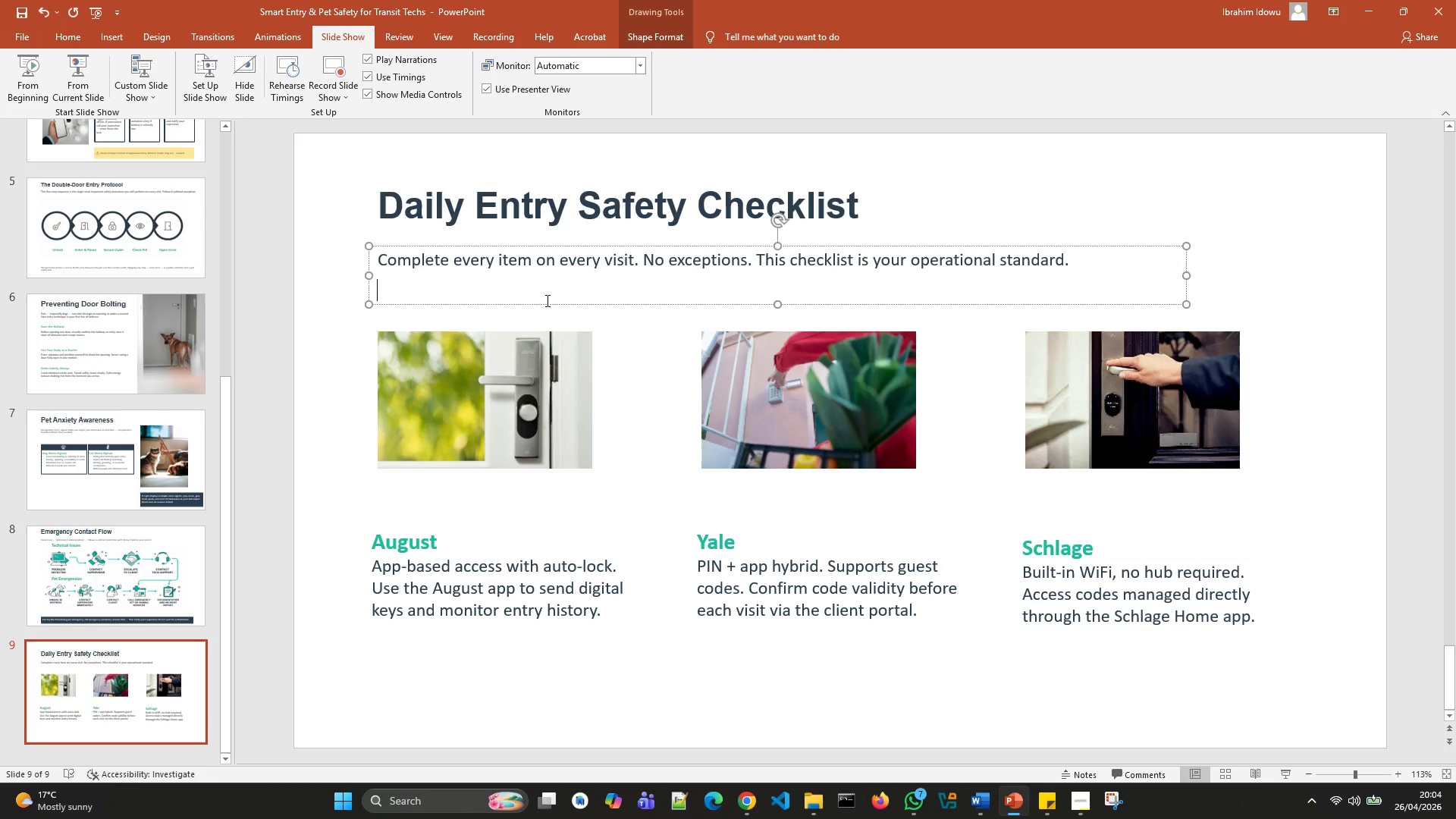 
left_click_drag(start_coordinate=[780, 303], to_coordinate=[780, 294])
 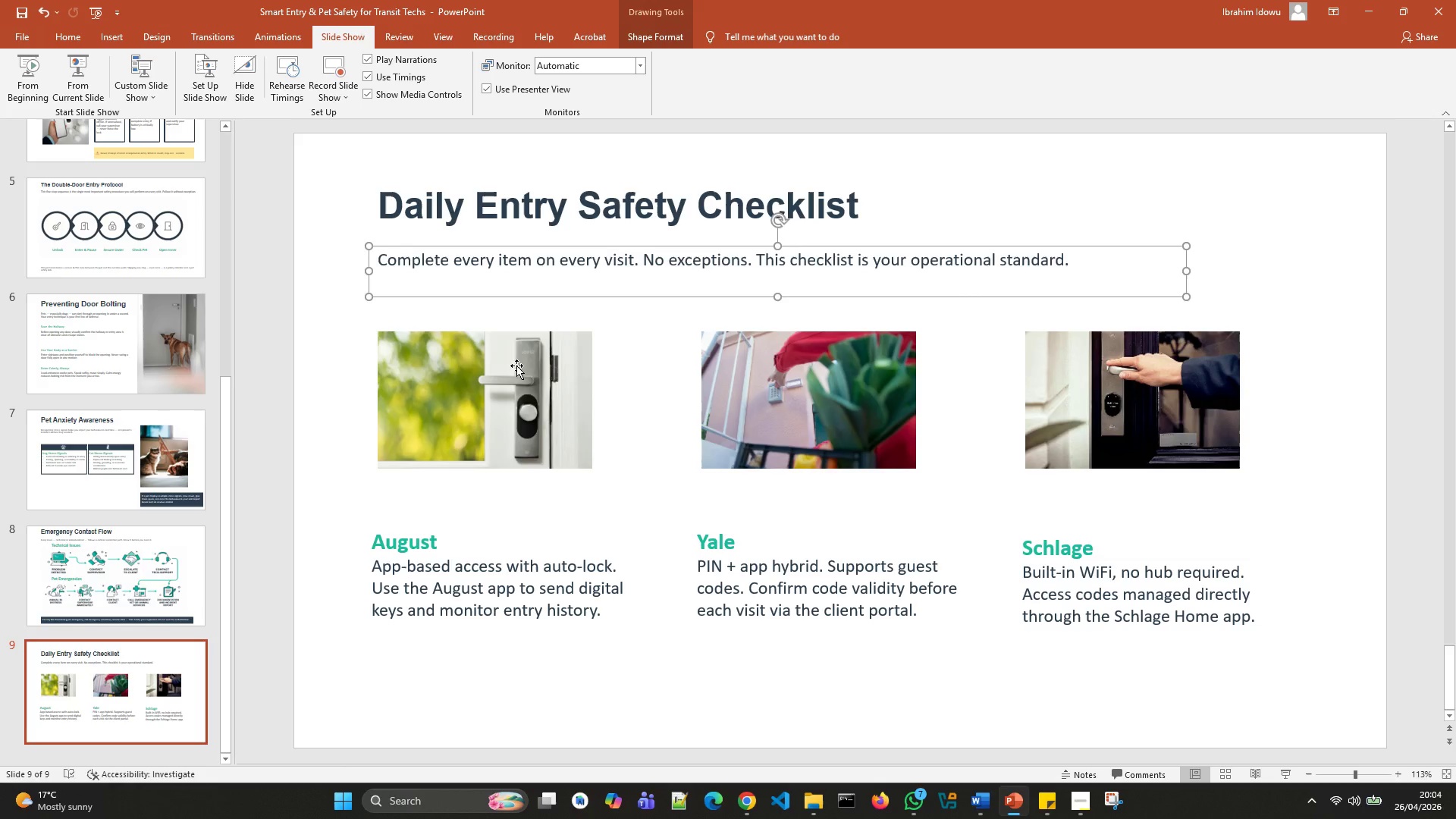 
left_click([516, 366])
 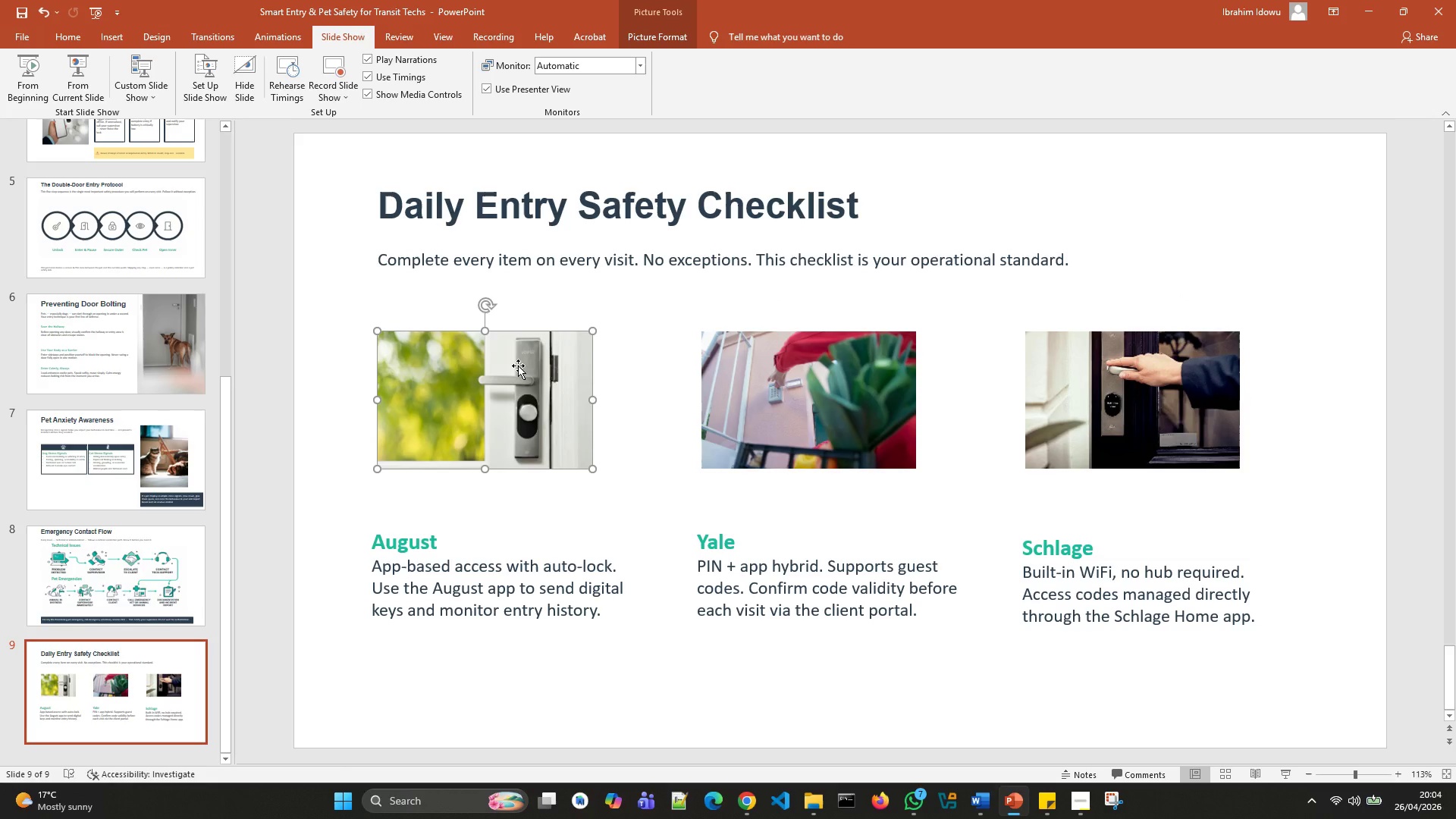 
wait(10.7)
 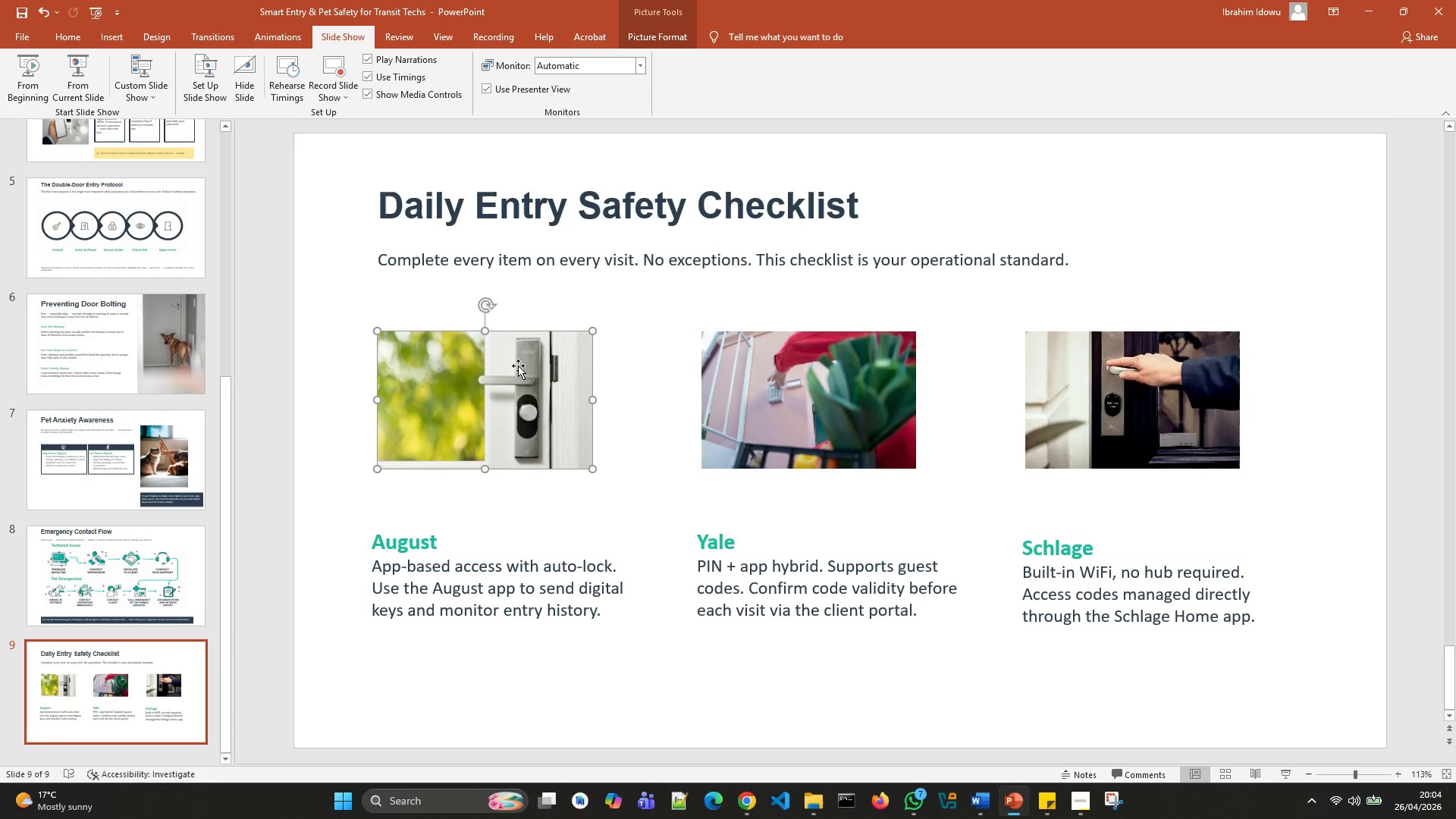 
key(Delete)
 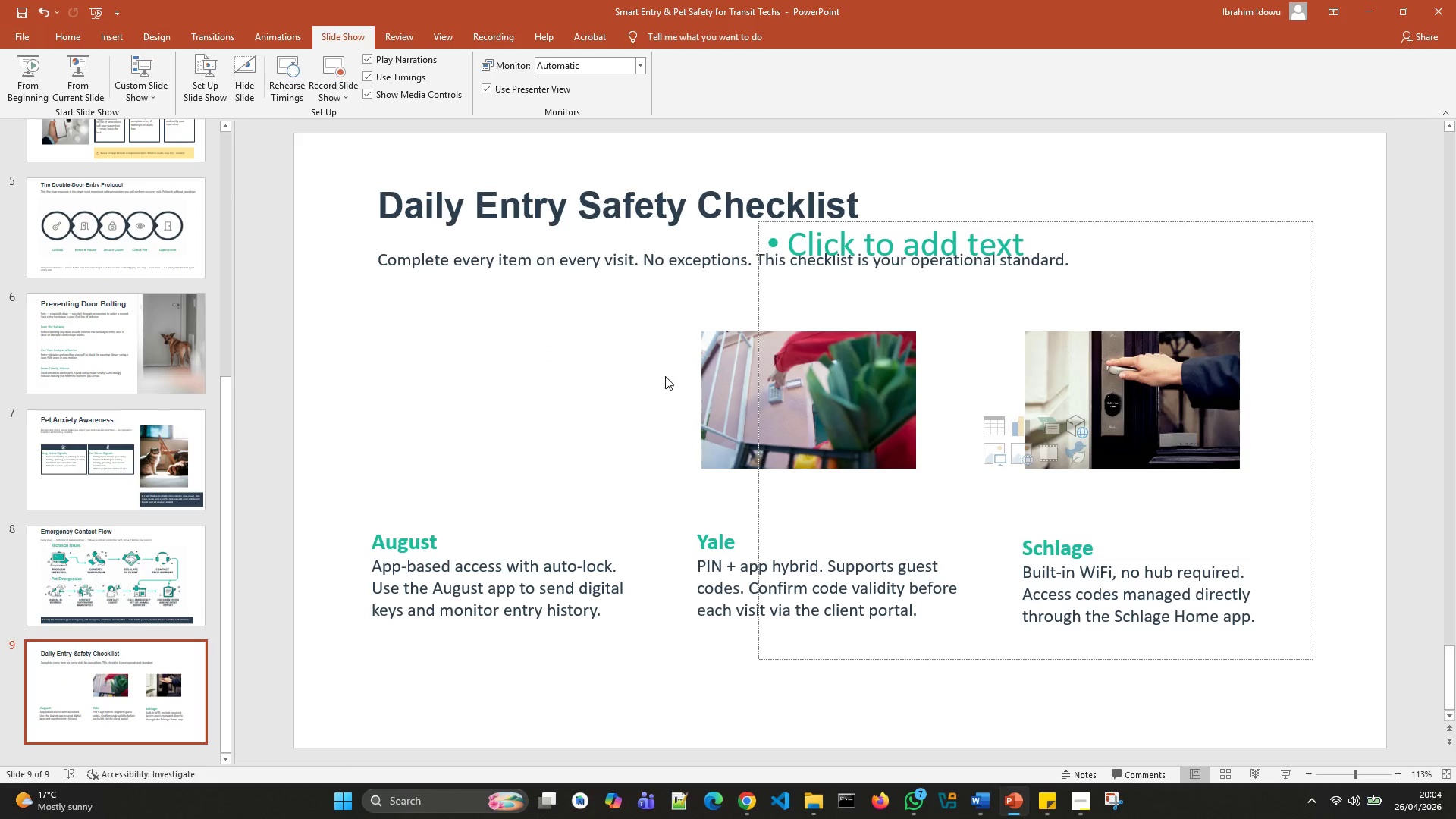 
left_click([719, 400])
 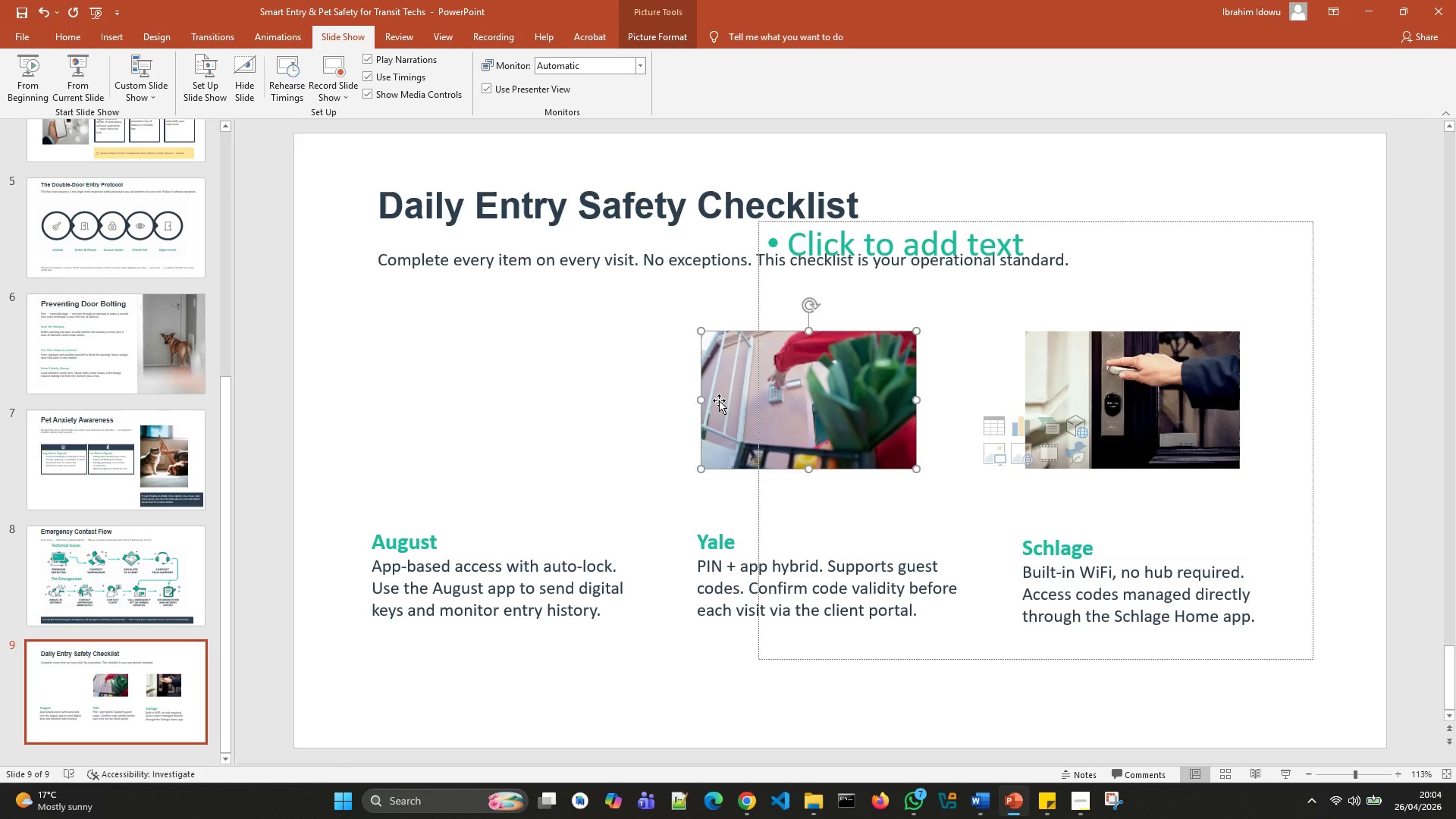 
key(Delete)
 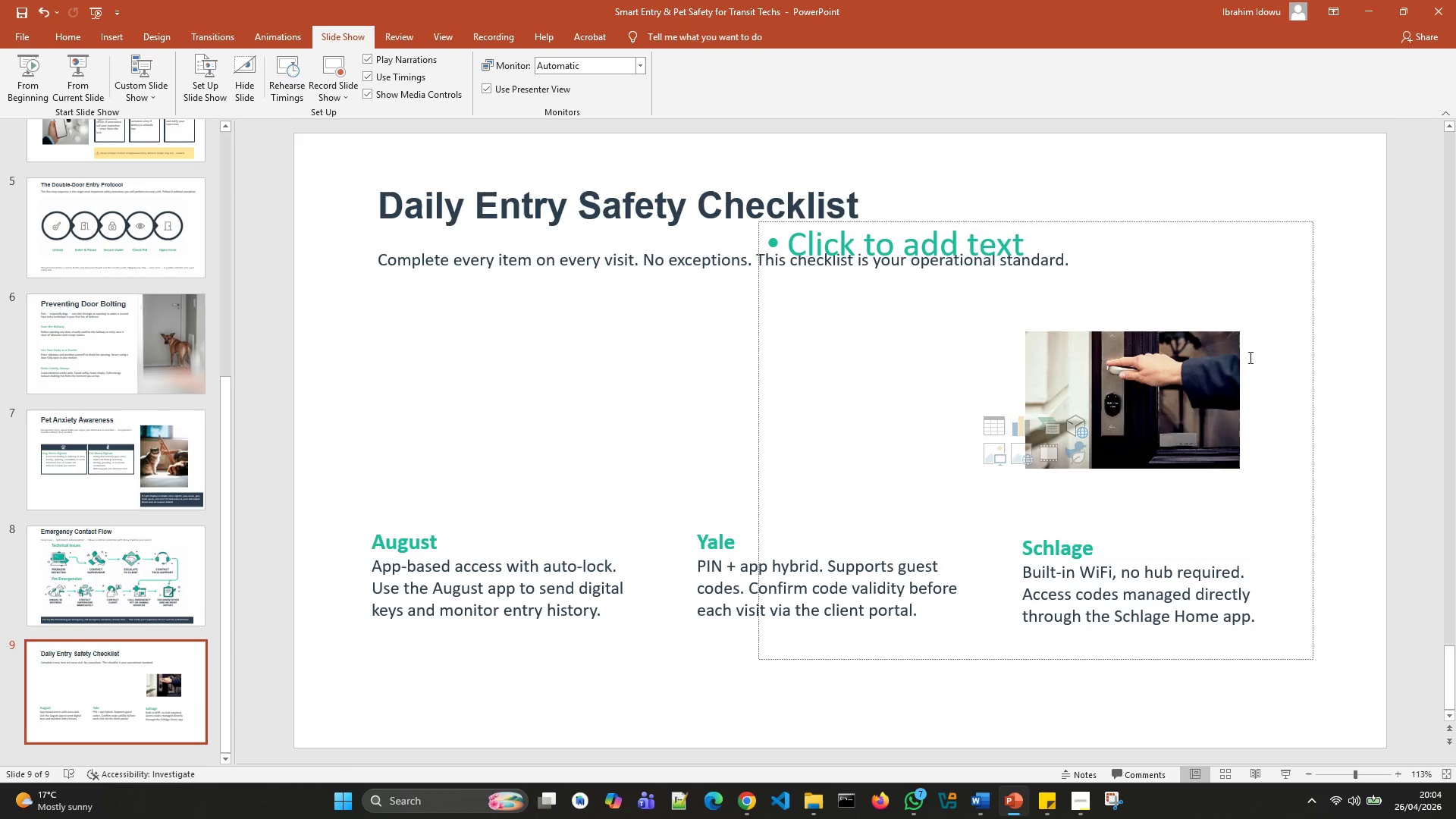 
left_click([1213, 347])
 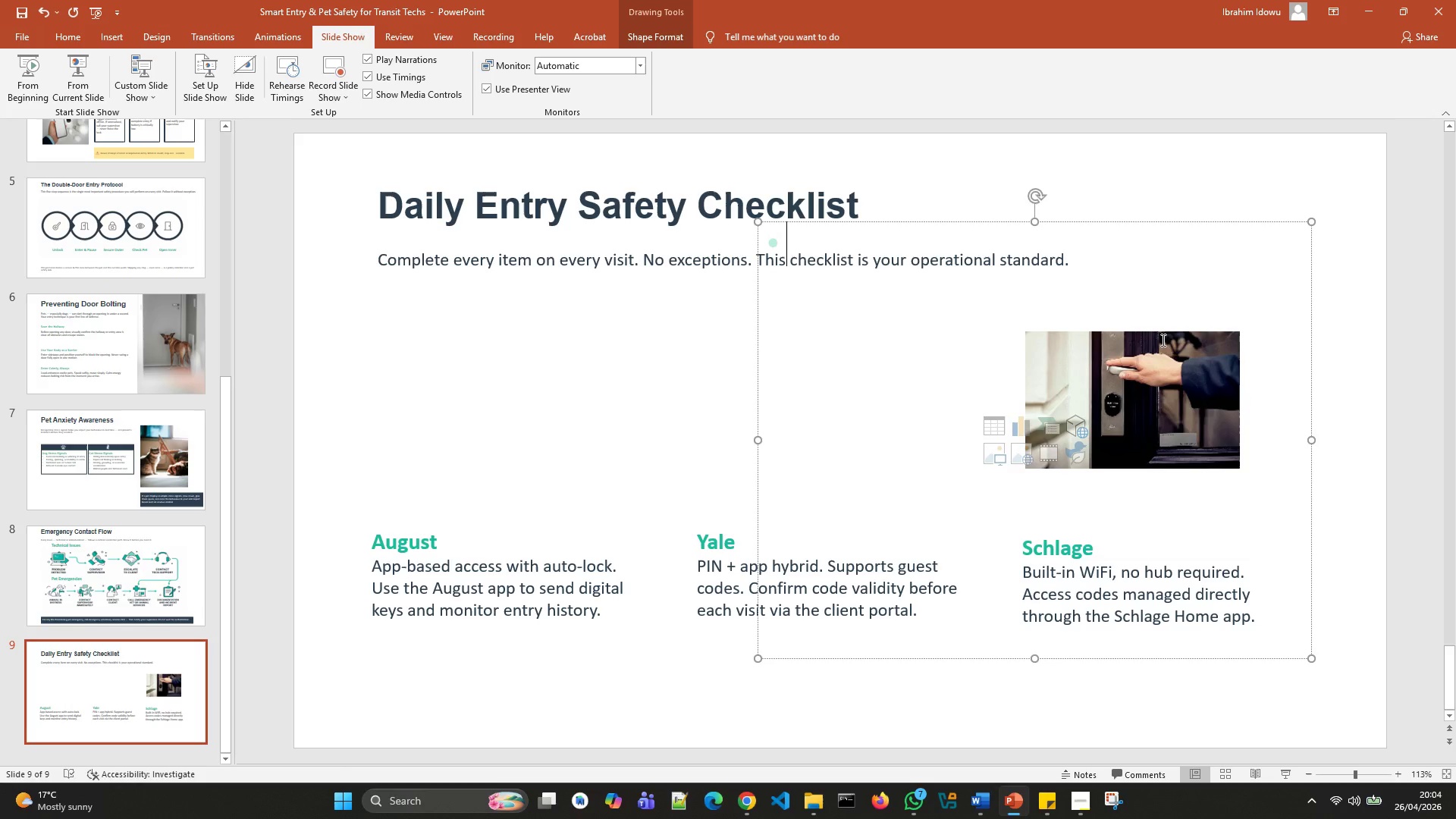 
left_click([1081, 360])
 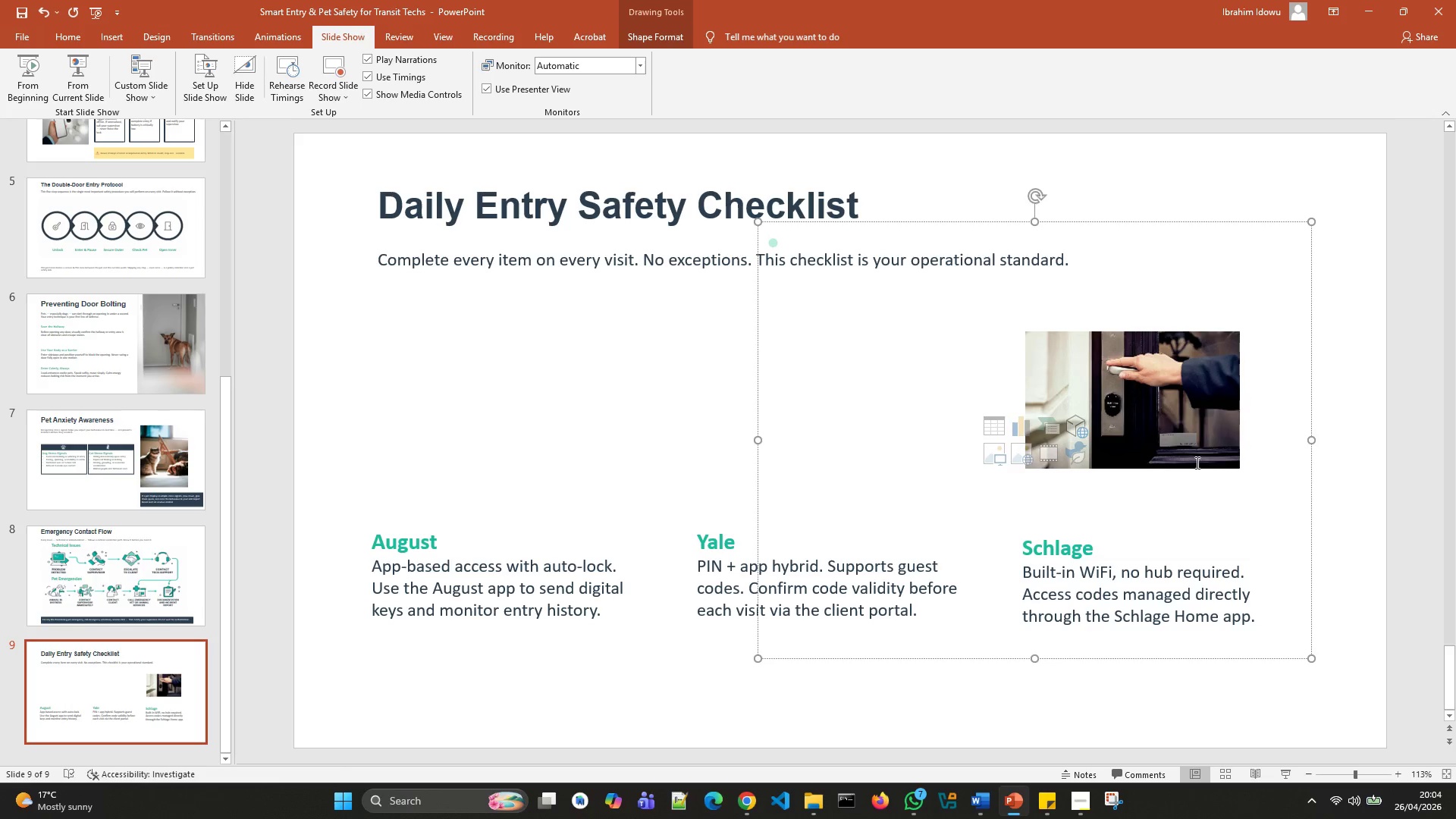 
left_click([1217, 448])
 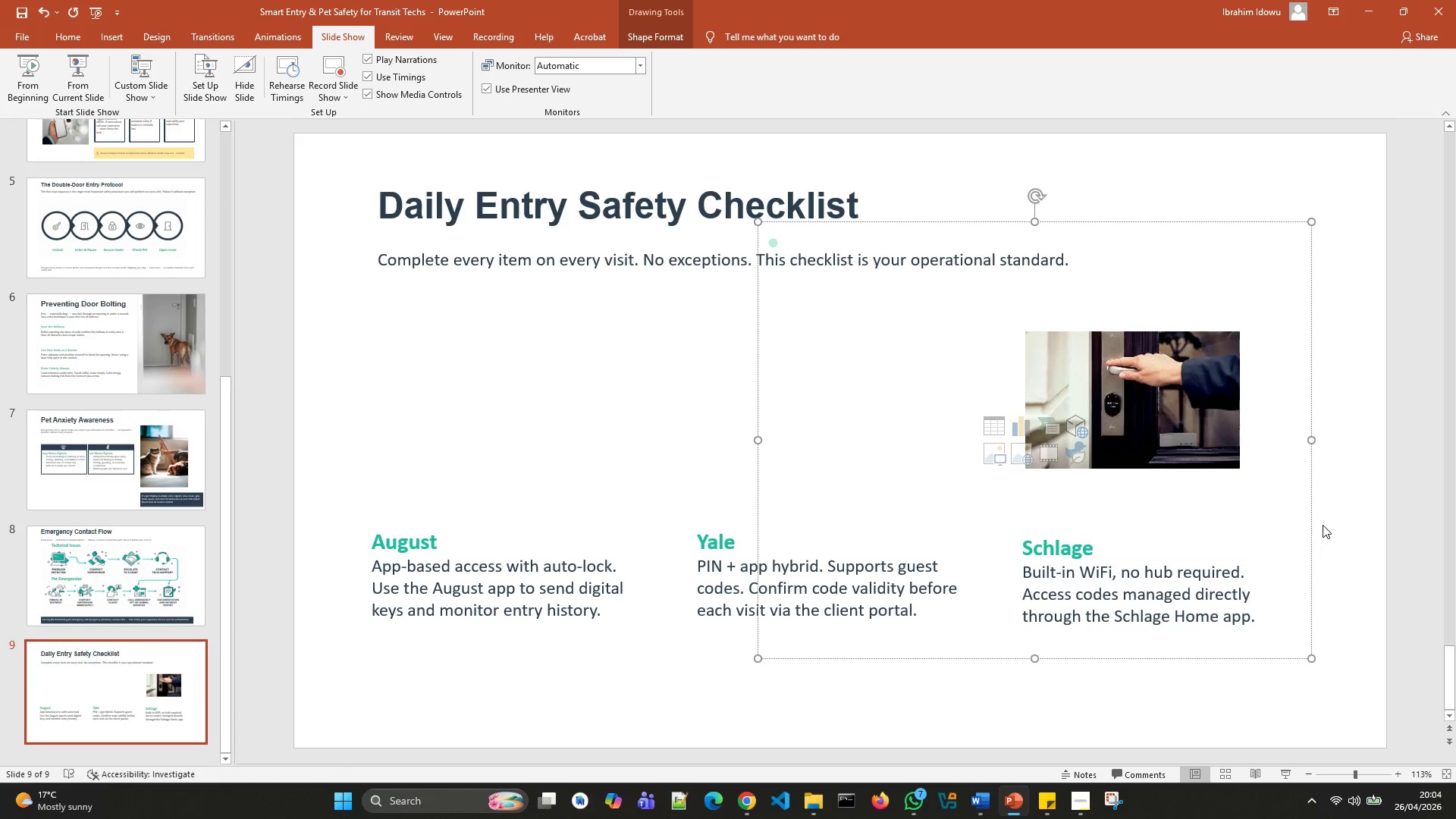 
left_click([1324, 523])
 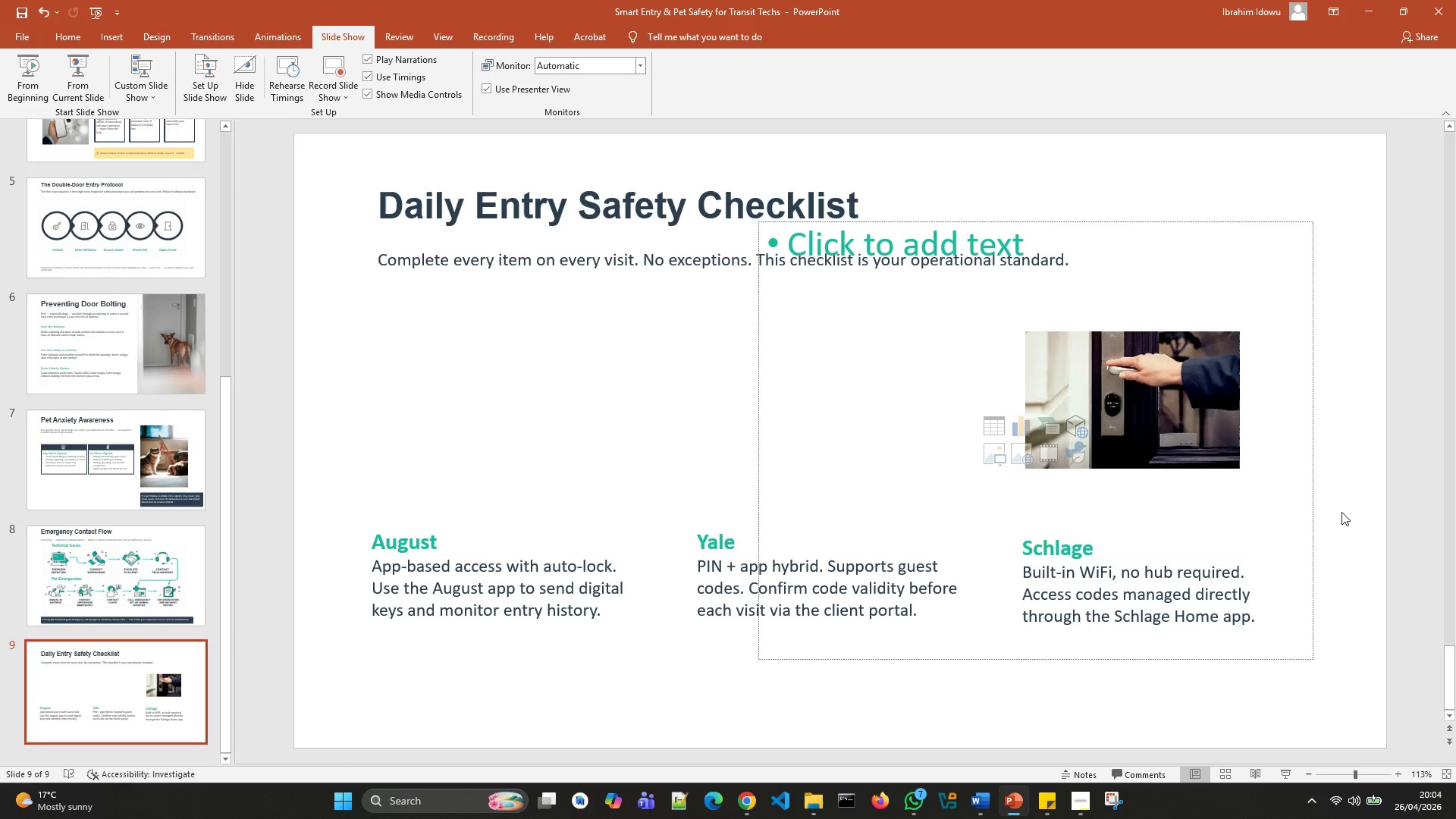 
left_click([1341, 511])
 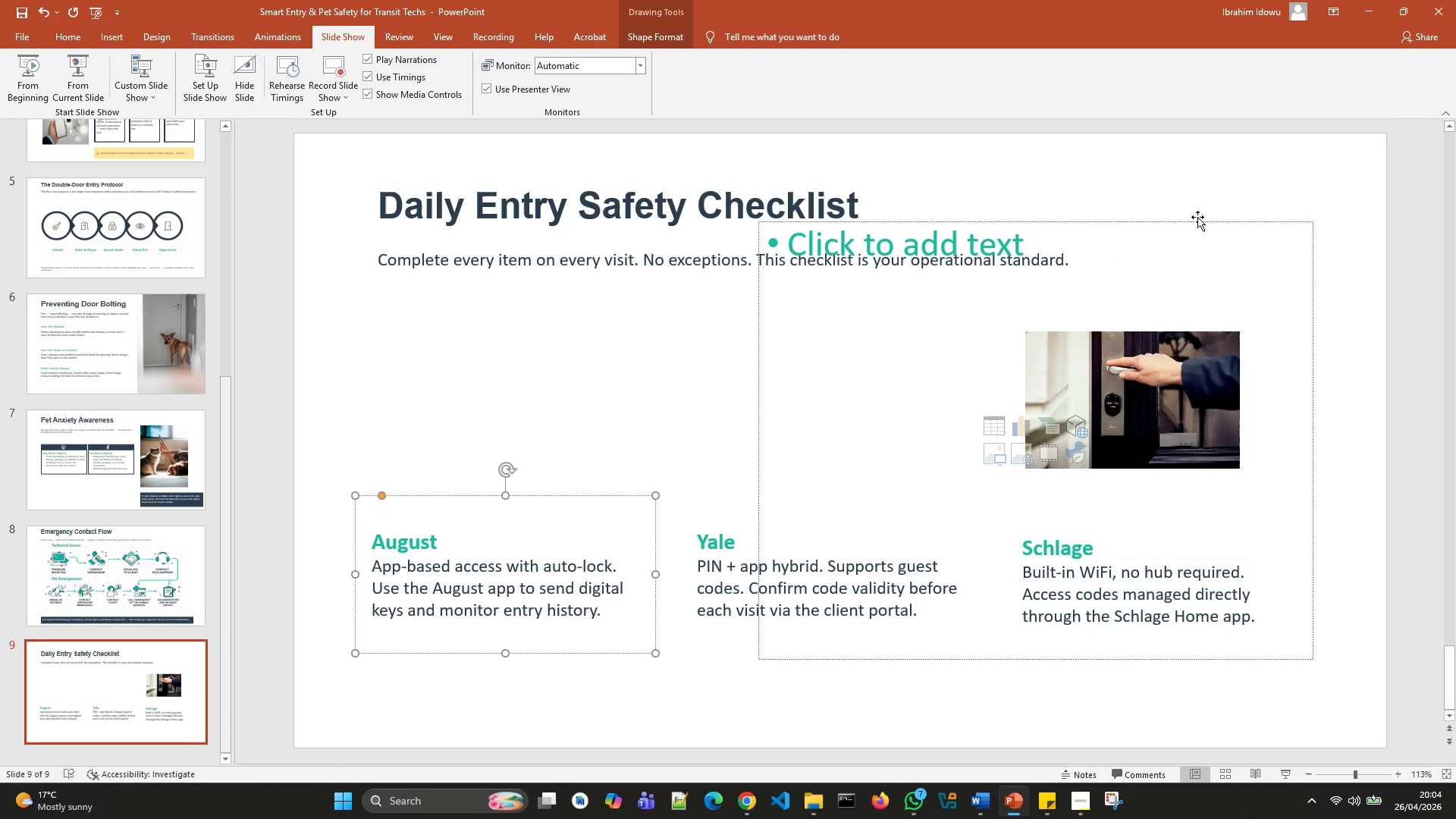 
wait(11.05)
 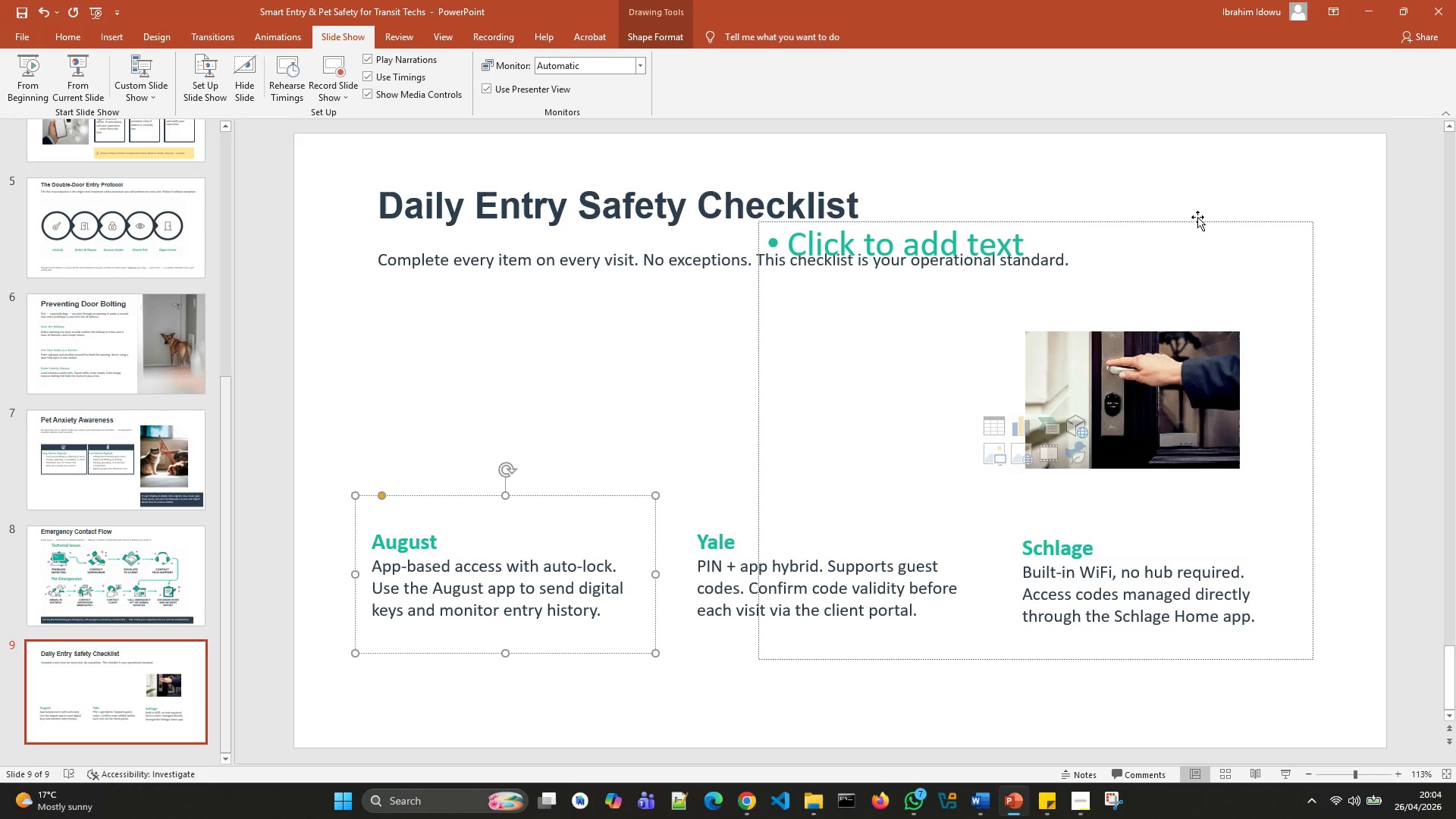 
left_click([1298, 218])
 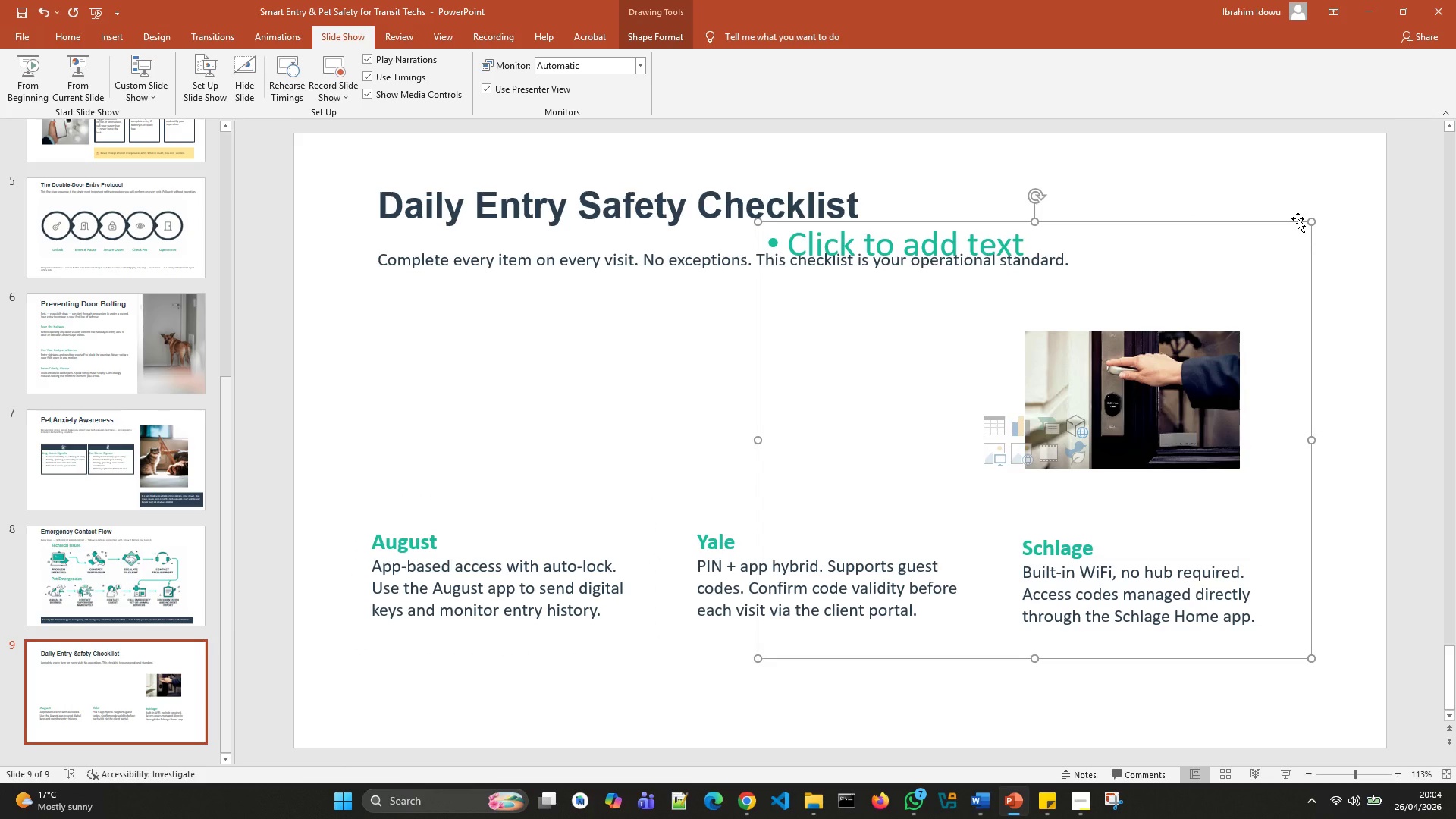 
key(Delete)
 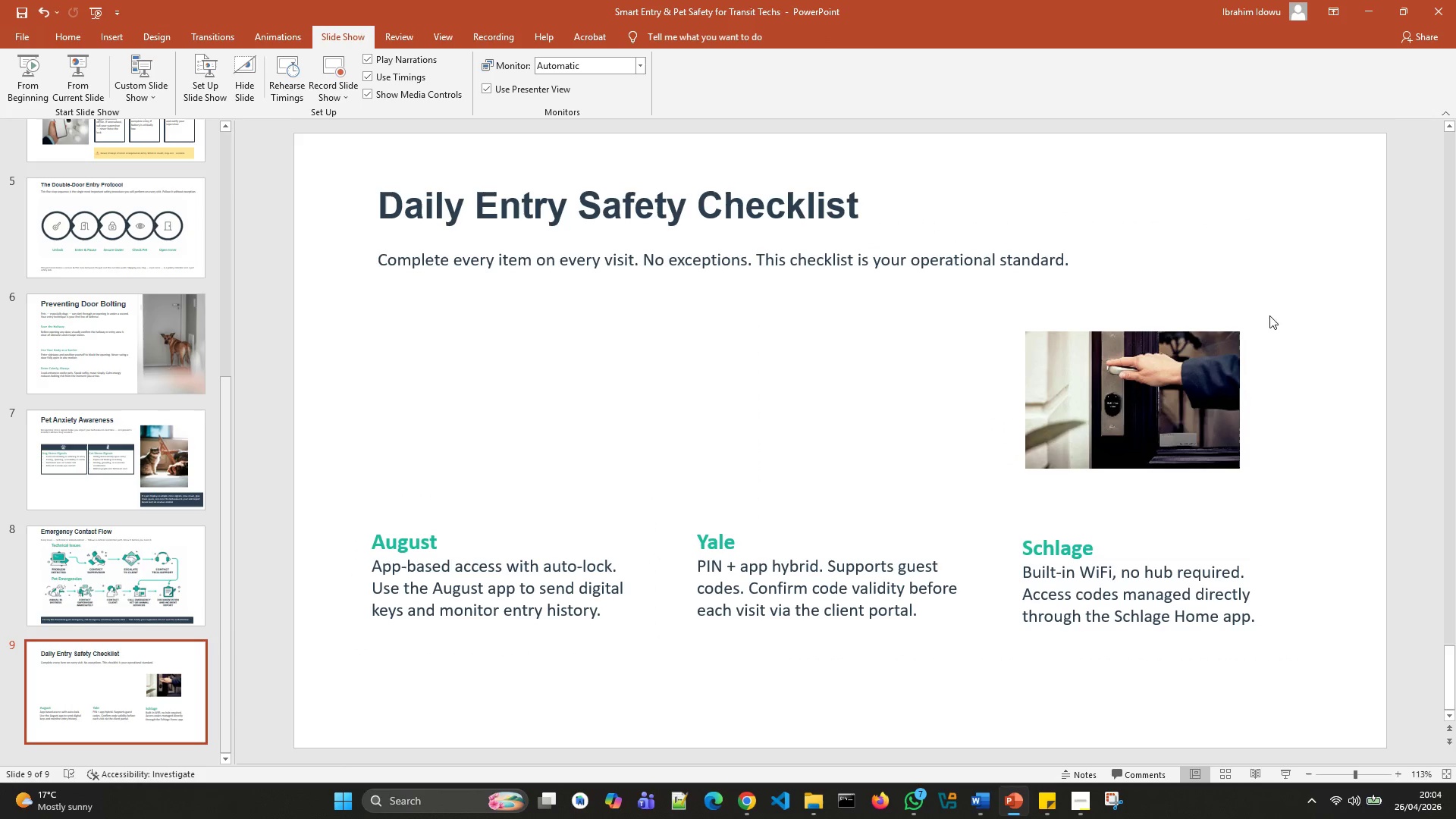 
left_click([1219, 410])
 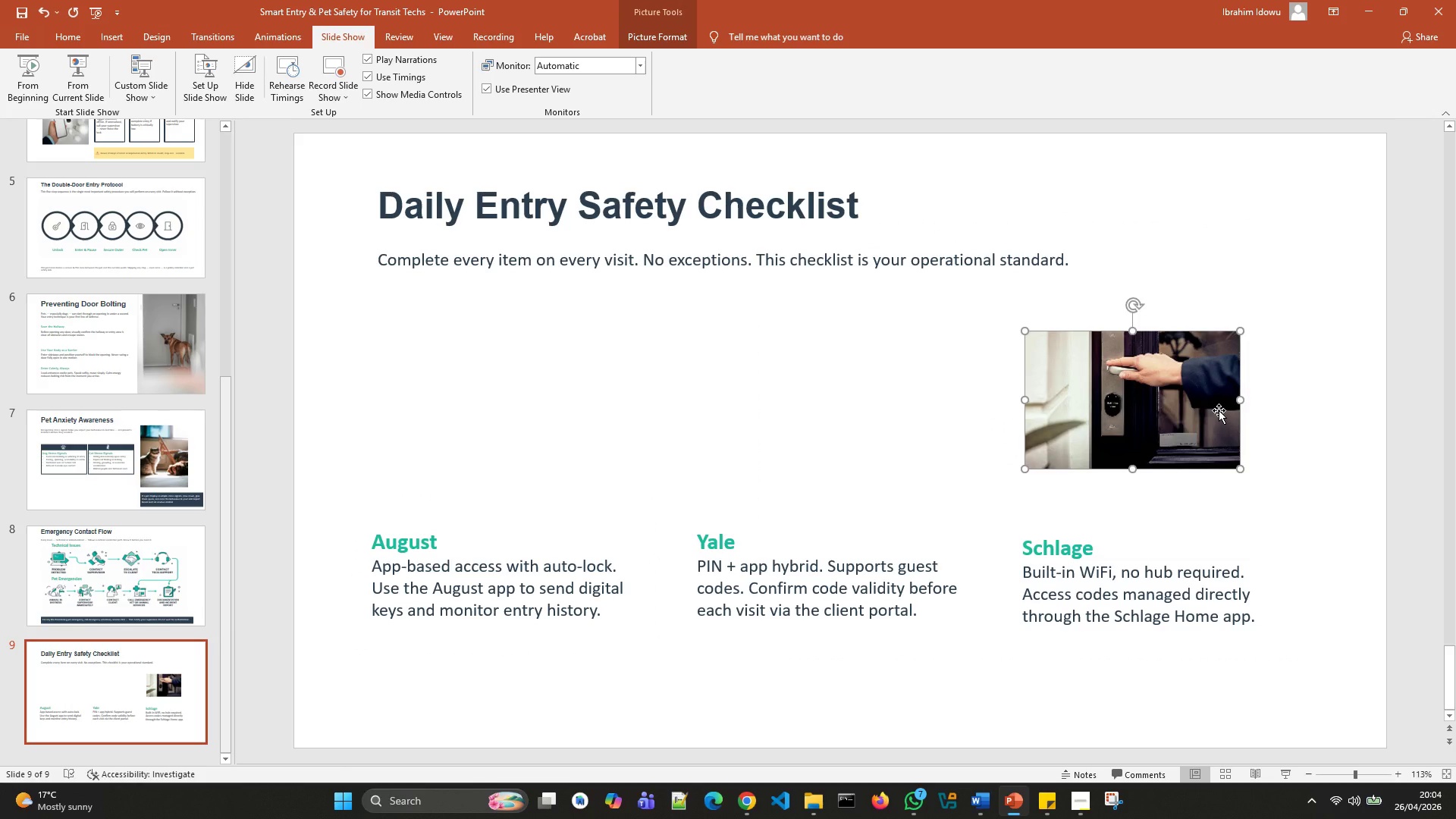 
key(Delete)
 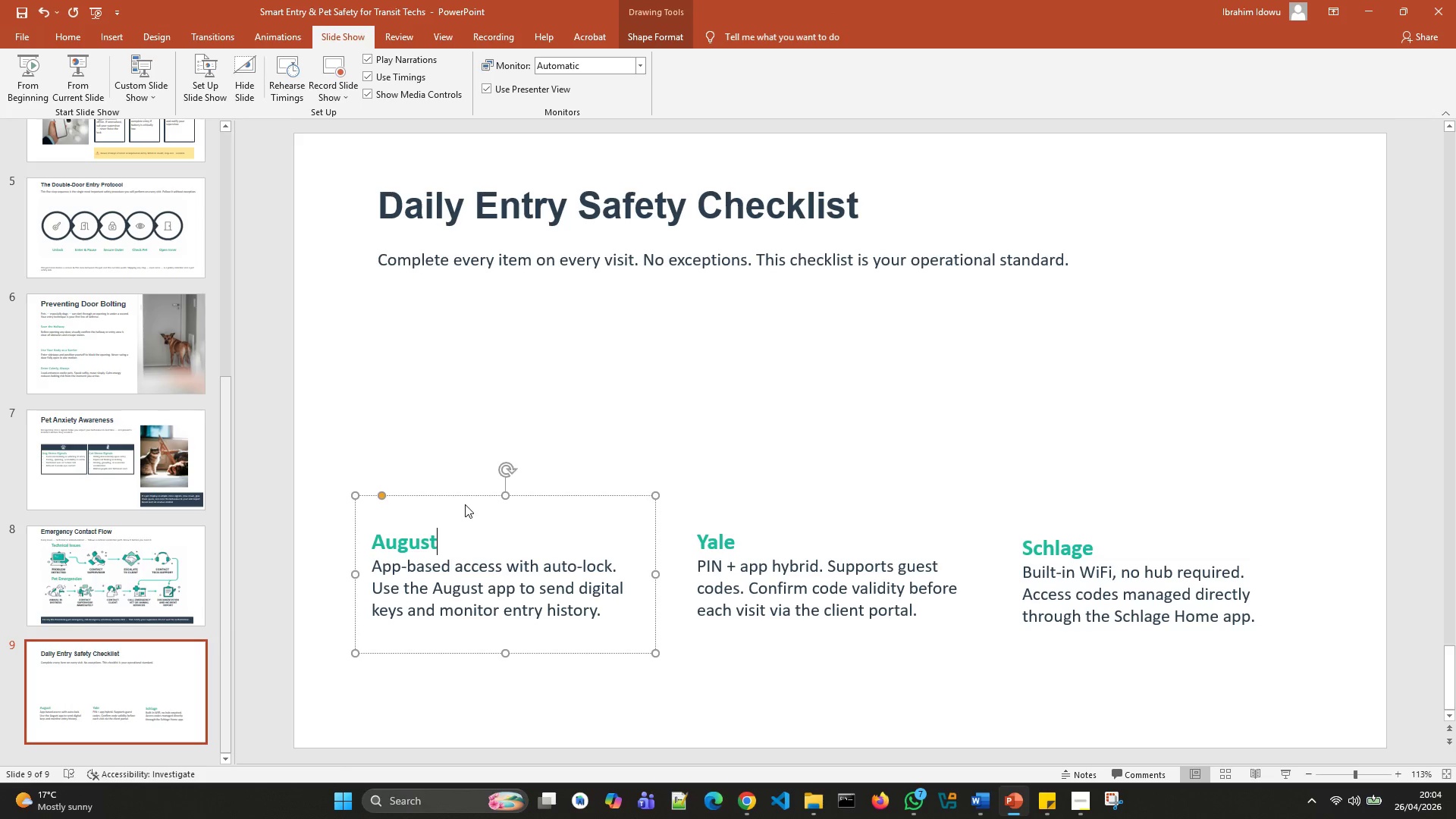 
left_click_drag(start_coordinate=[464, 495], to_coordinate=[471, 281])
 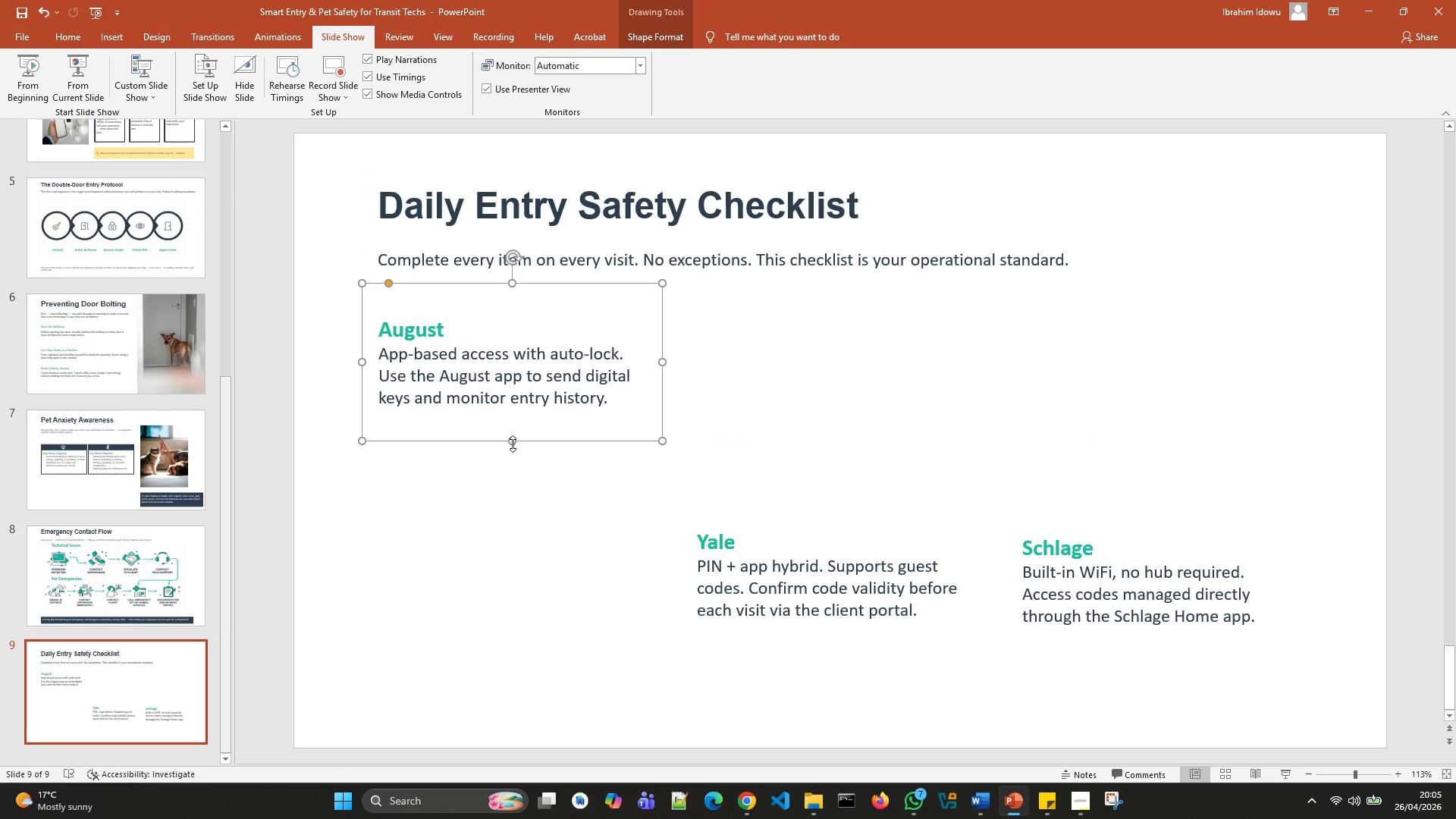 
left_click_drag(start_coordinate=[513, 444], to_coordinate=[517, 538])
 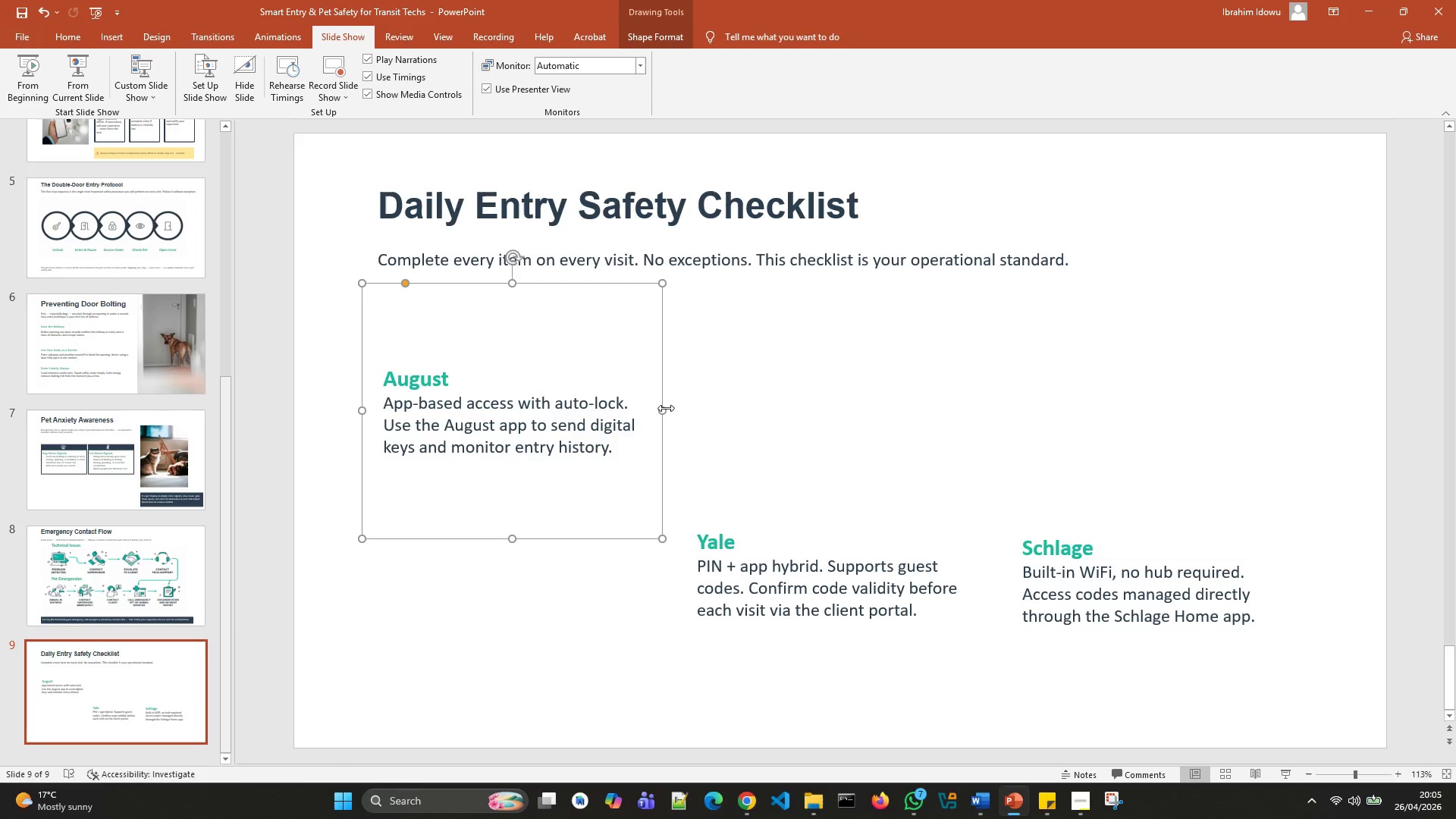 
left_click_drag(start_coordinate=[664, 410], to_coordinate=[772, 435])
 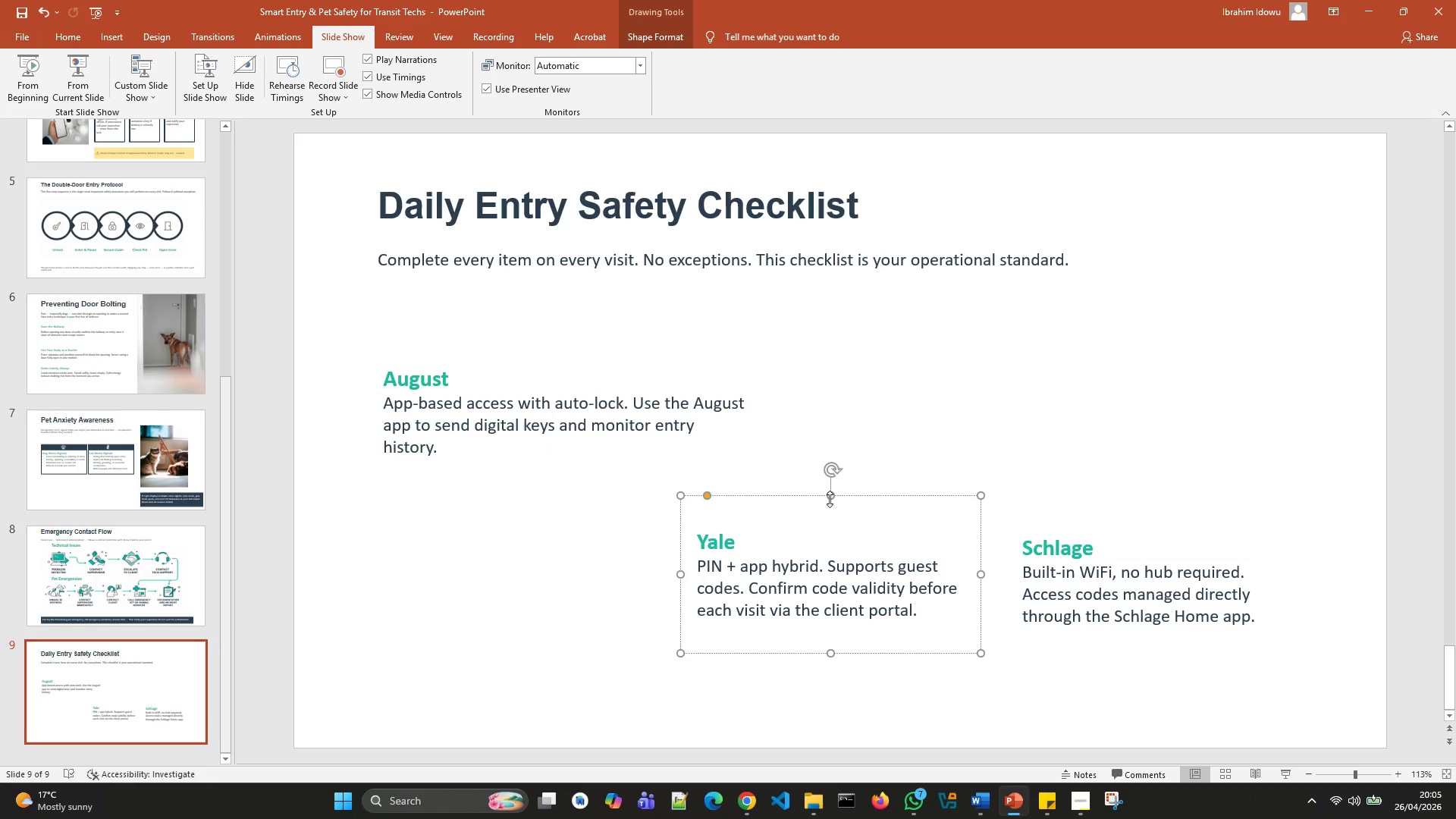 
wait(6.17)
 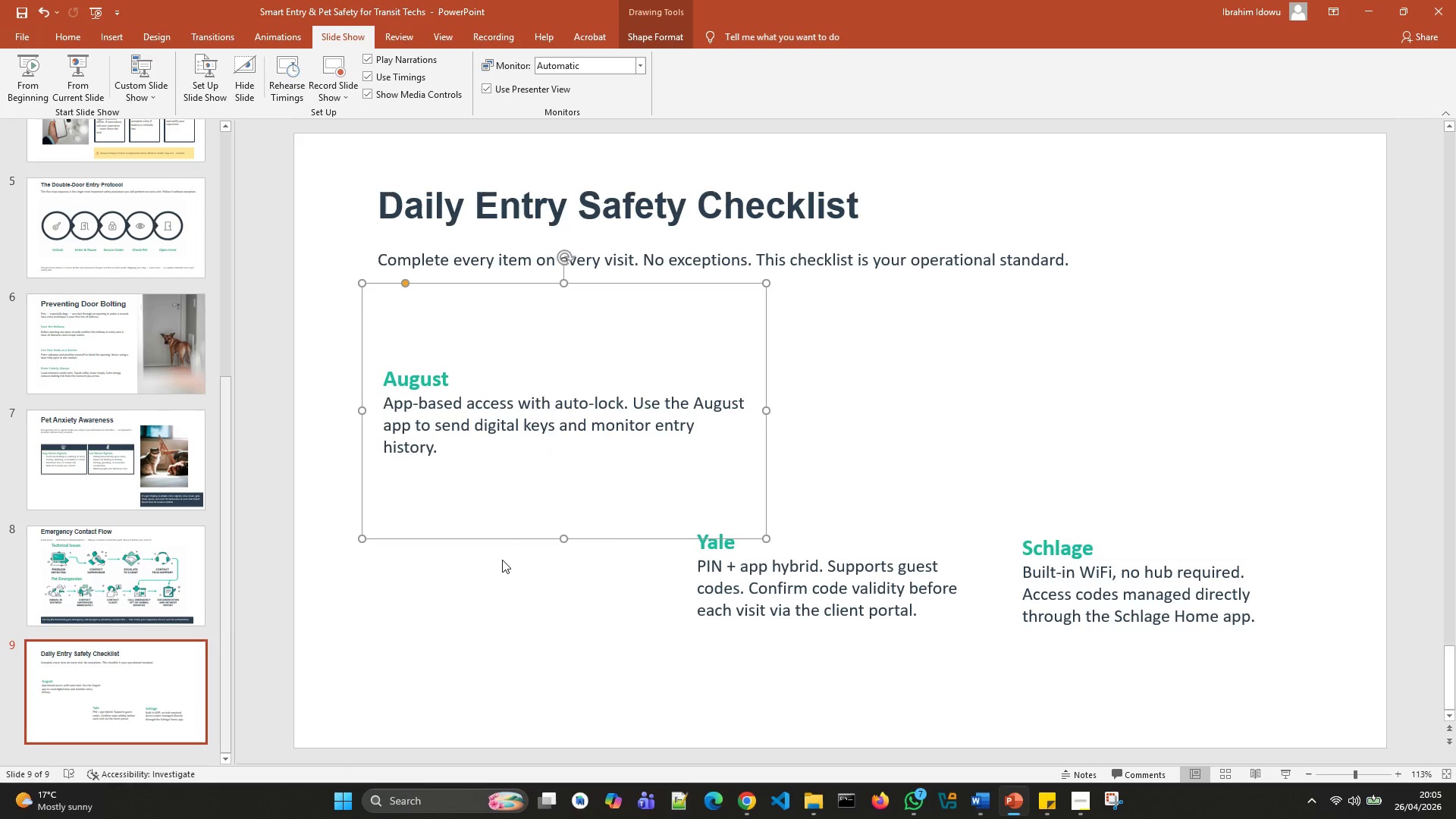 
left_click_drag(start_coordinate=[805, 493], to_coordinate=[493, 479])
 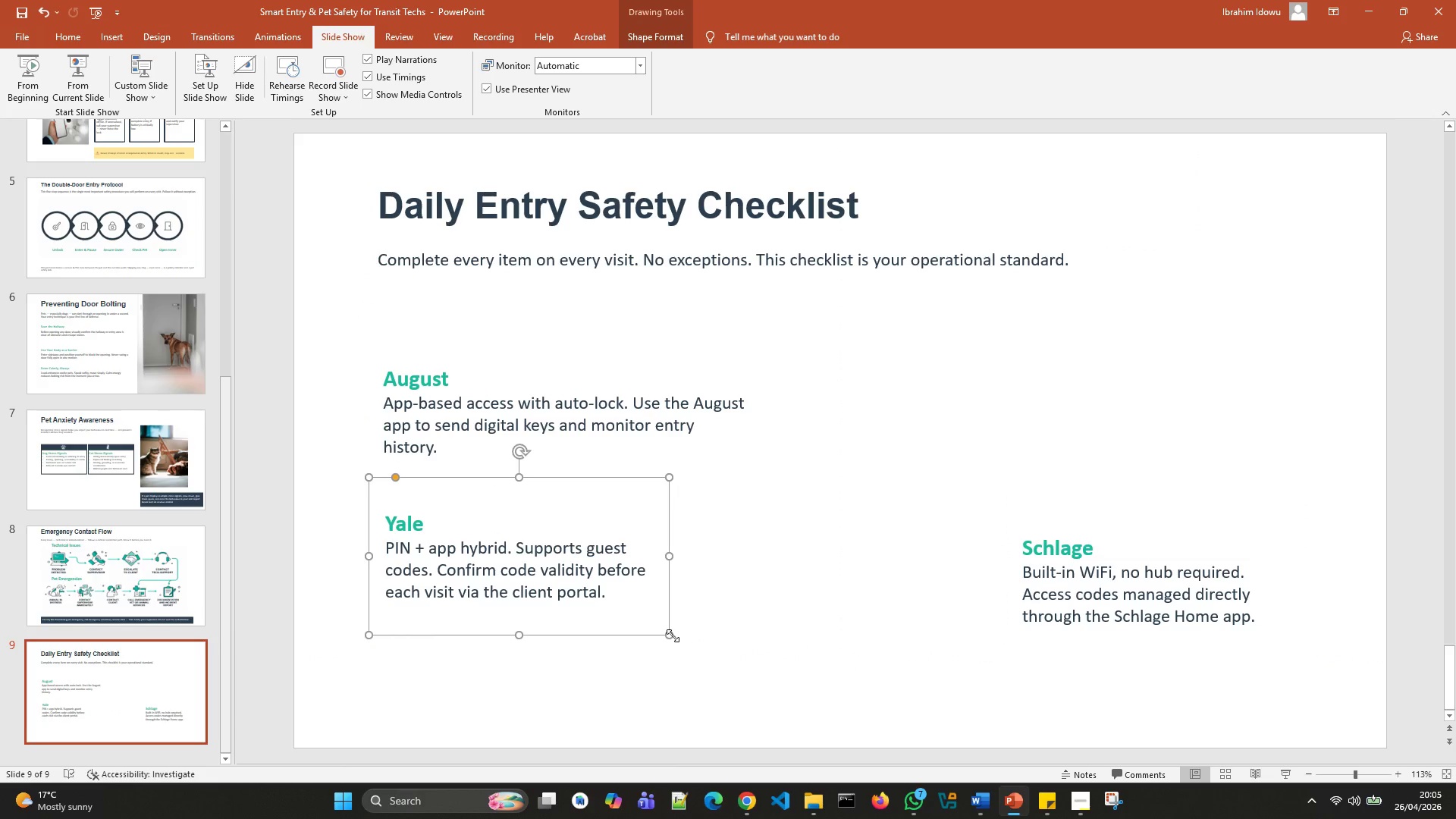 
left_click_drag(start_coordinate=[673, 636], to_coordinate=[831, 719])
 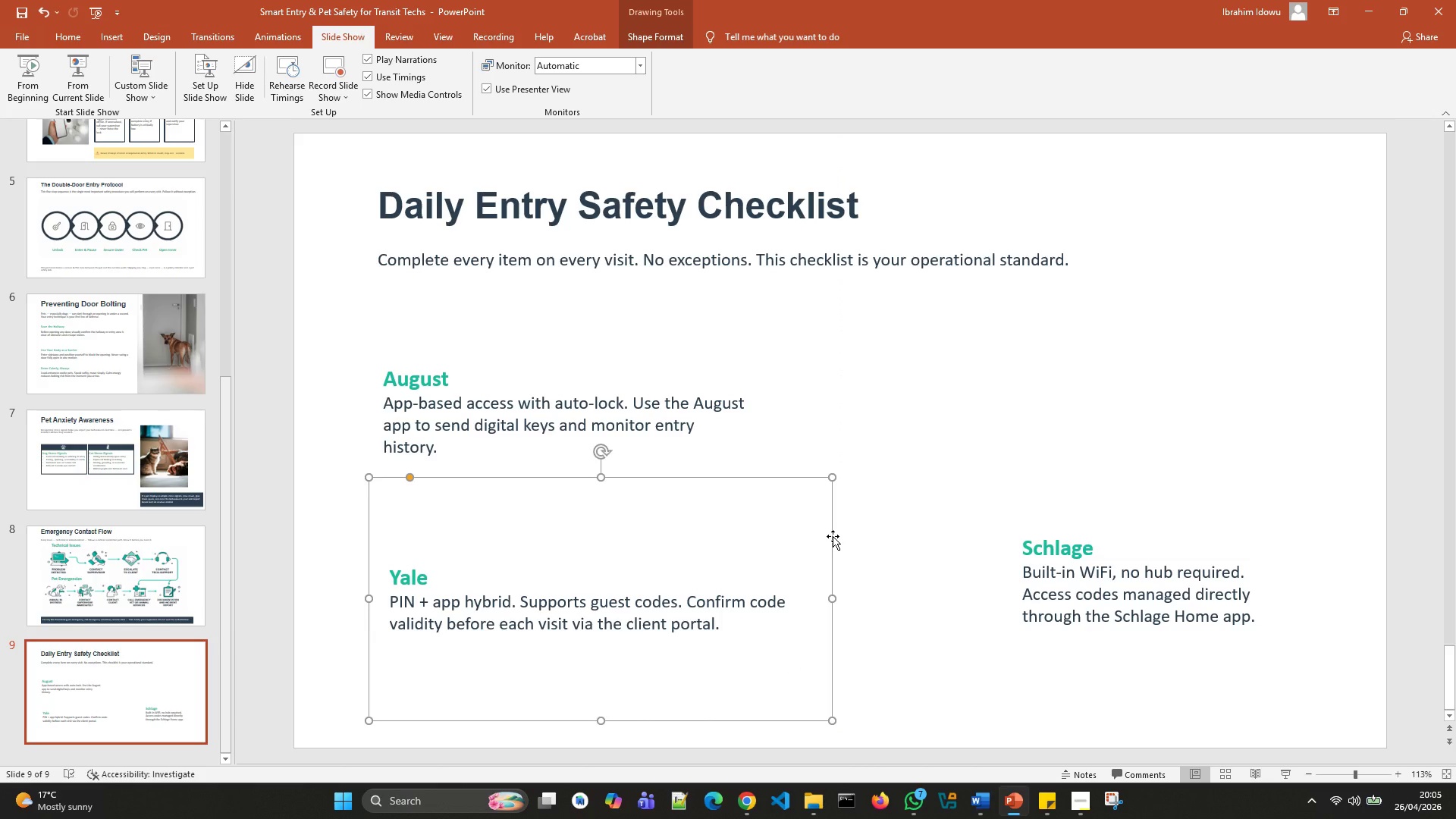 
wait(10.72)
 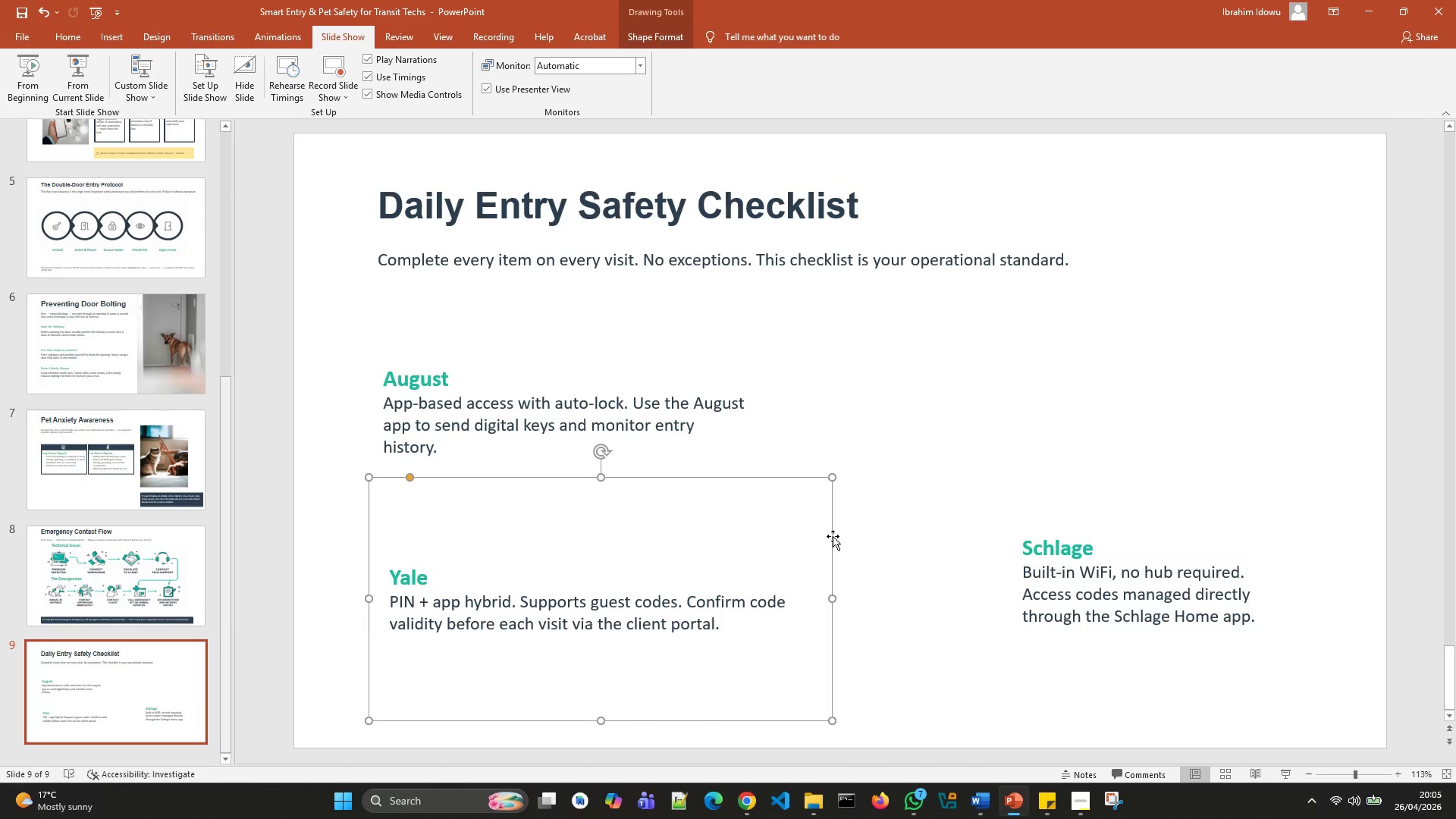 
left_click([566, 386])
 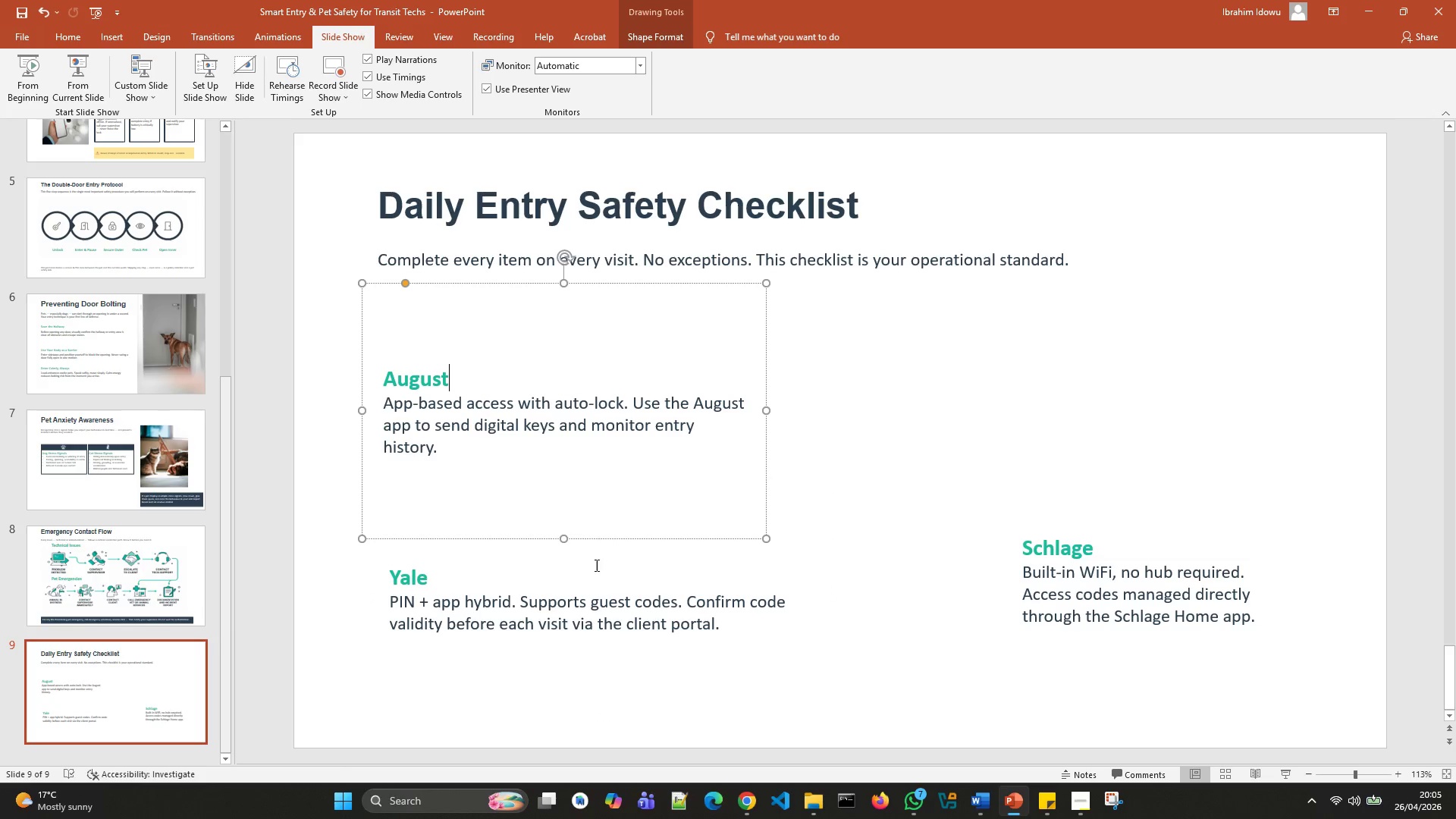 
left_click([595, 569])
 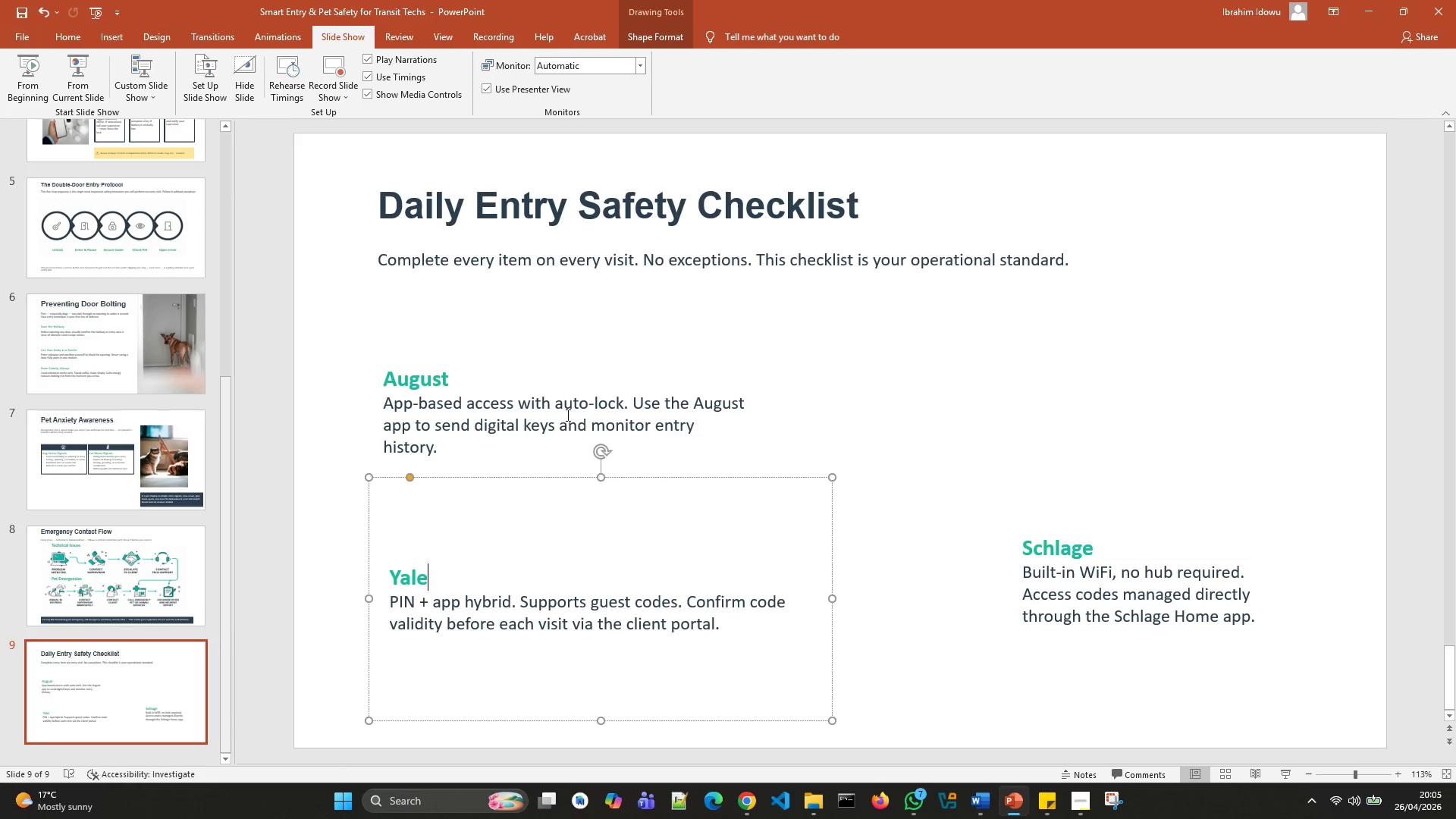 
left_click([564, 408])
 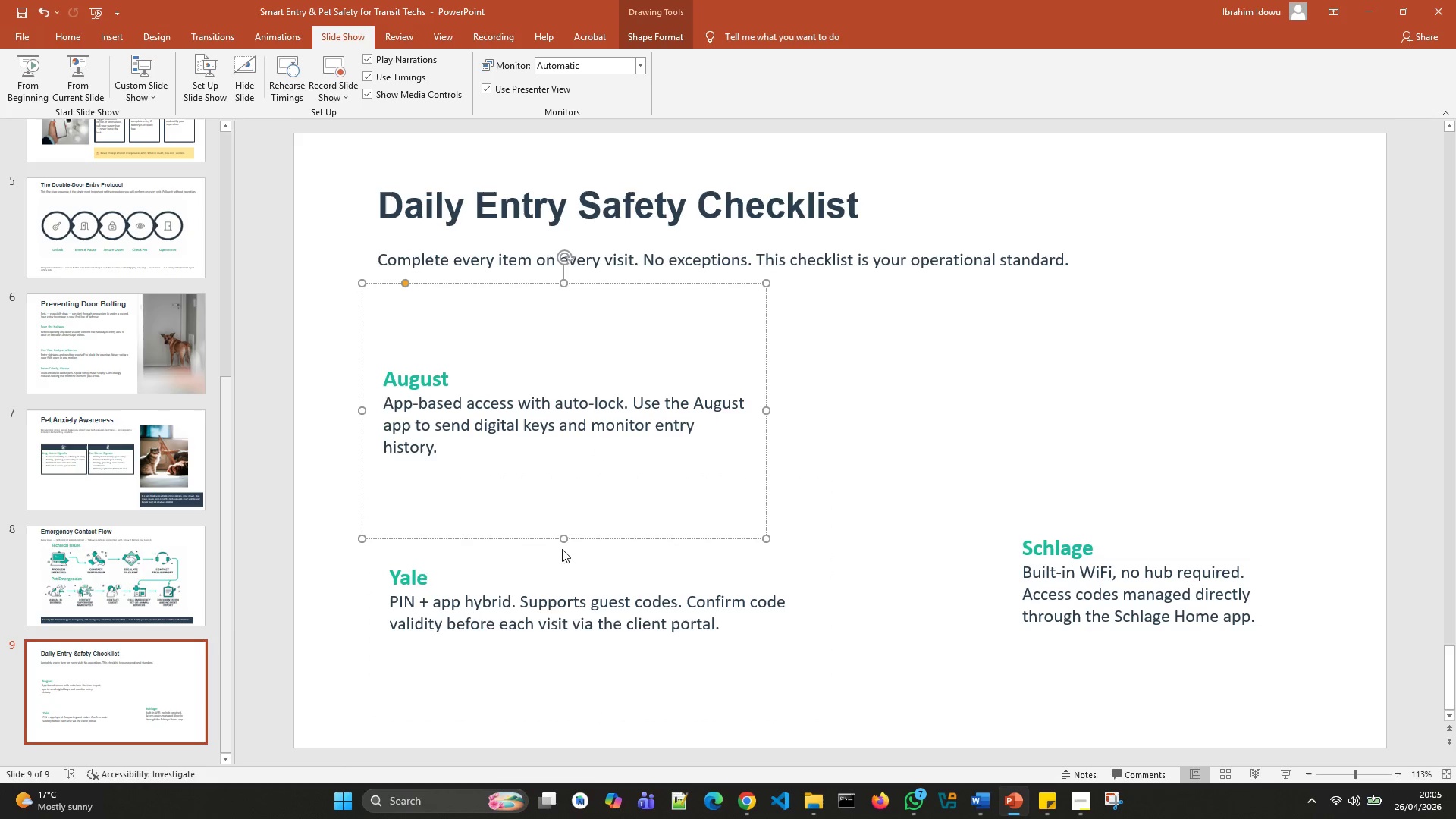 
left_click_drag(start_coordinate=[566, 535], to_coordinate=[565, 507])
 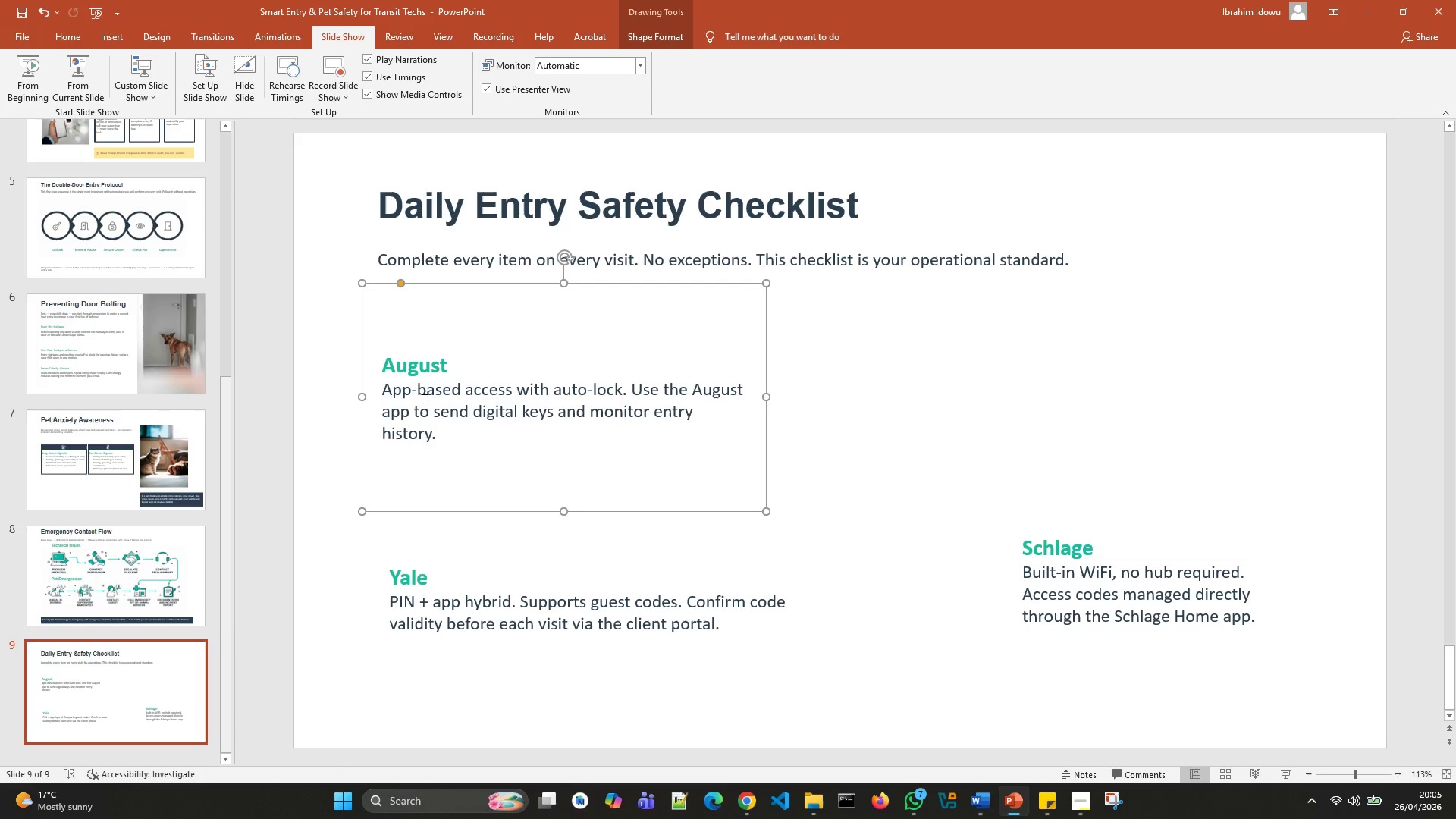 
left_click([463, 584])
 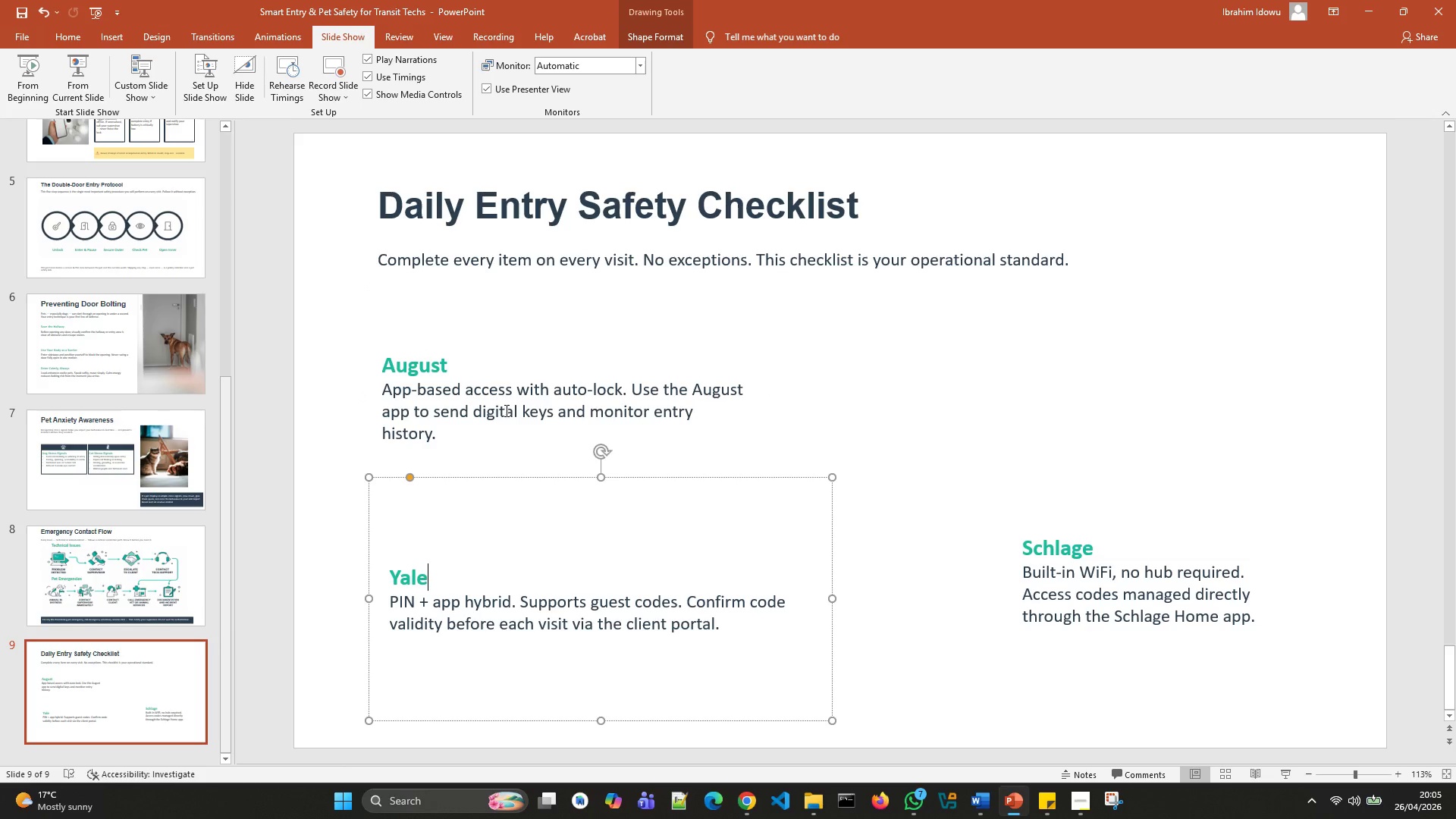 
left_click([507, 409])
 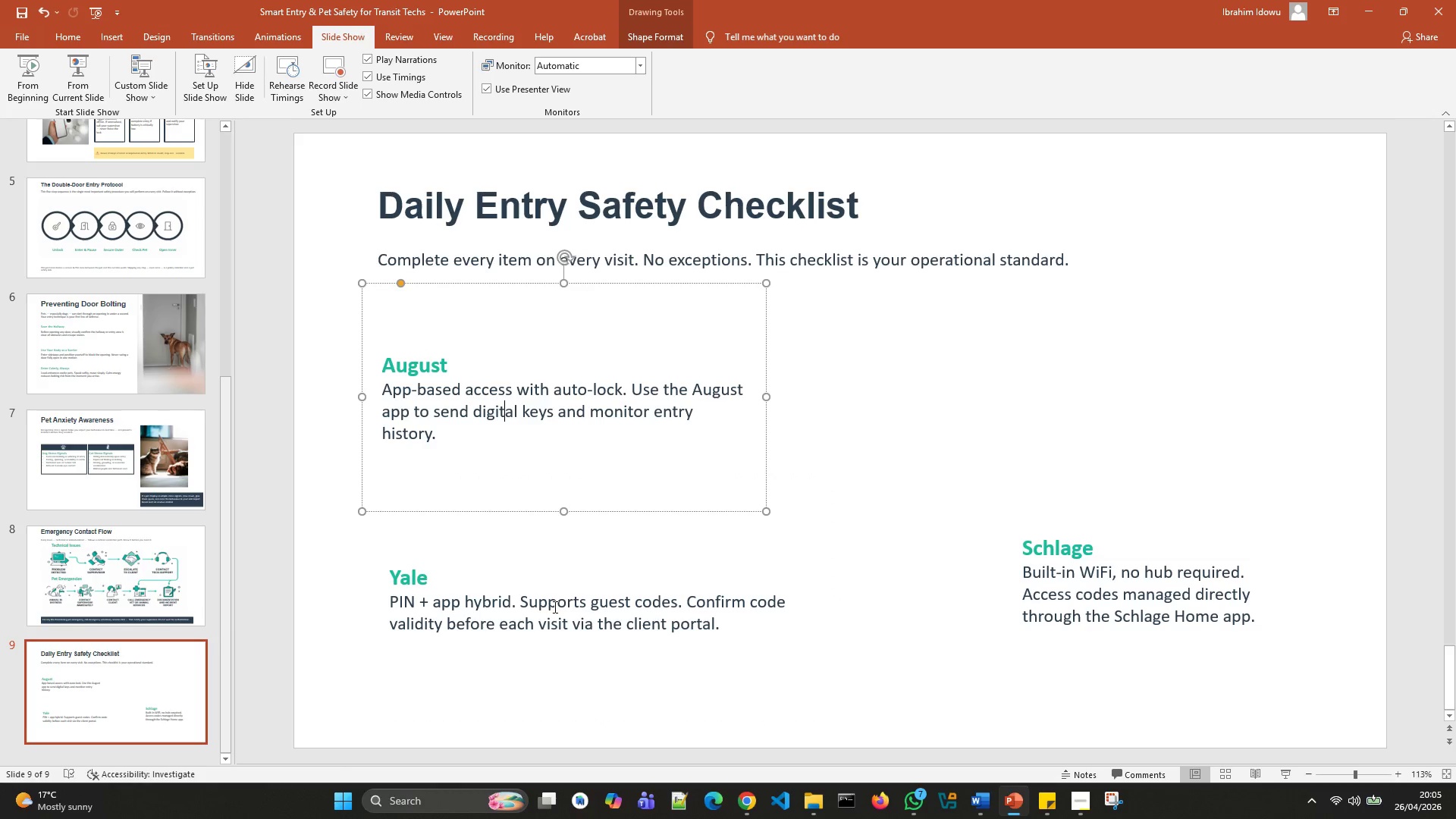 
left_click([554, 607])
 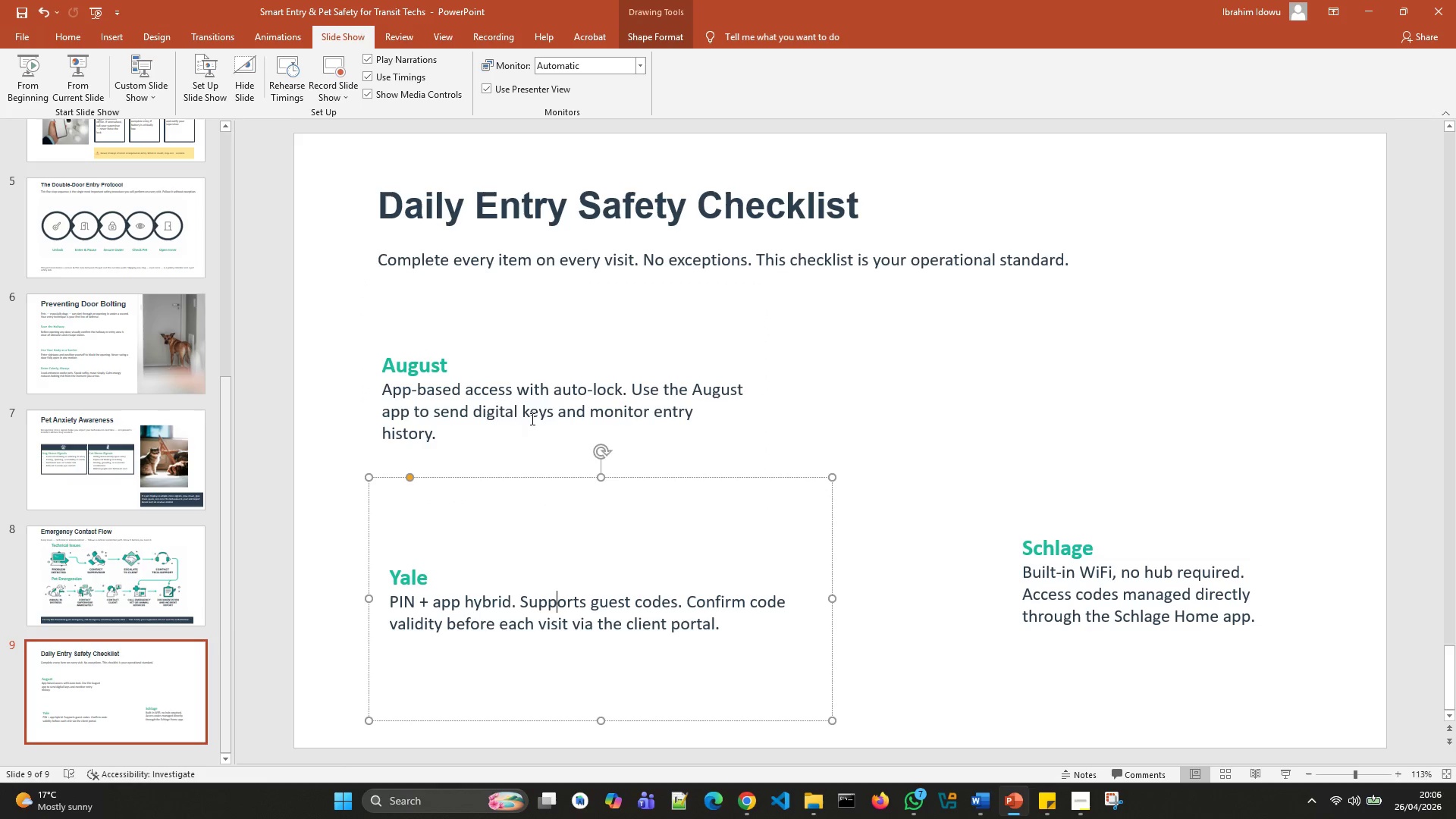 
left_click([531, 416])
 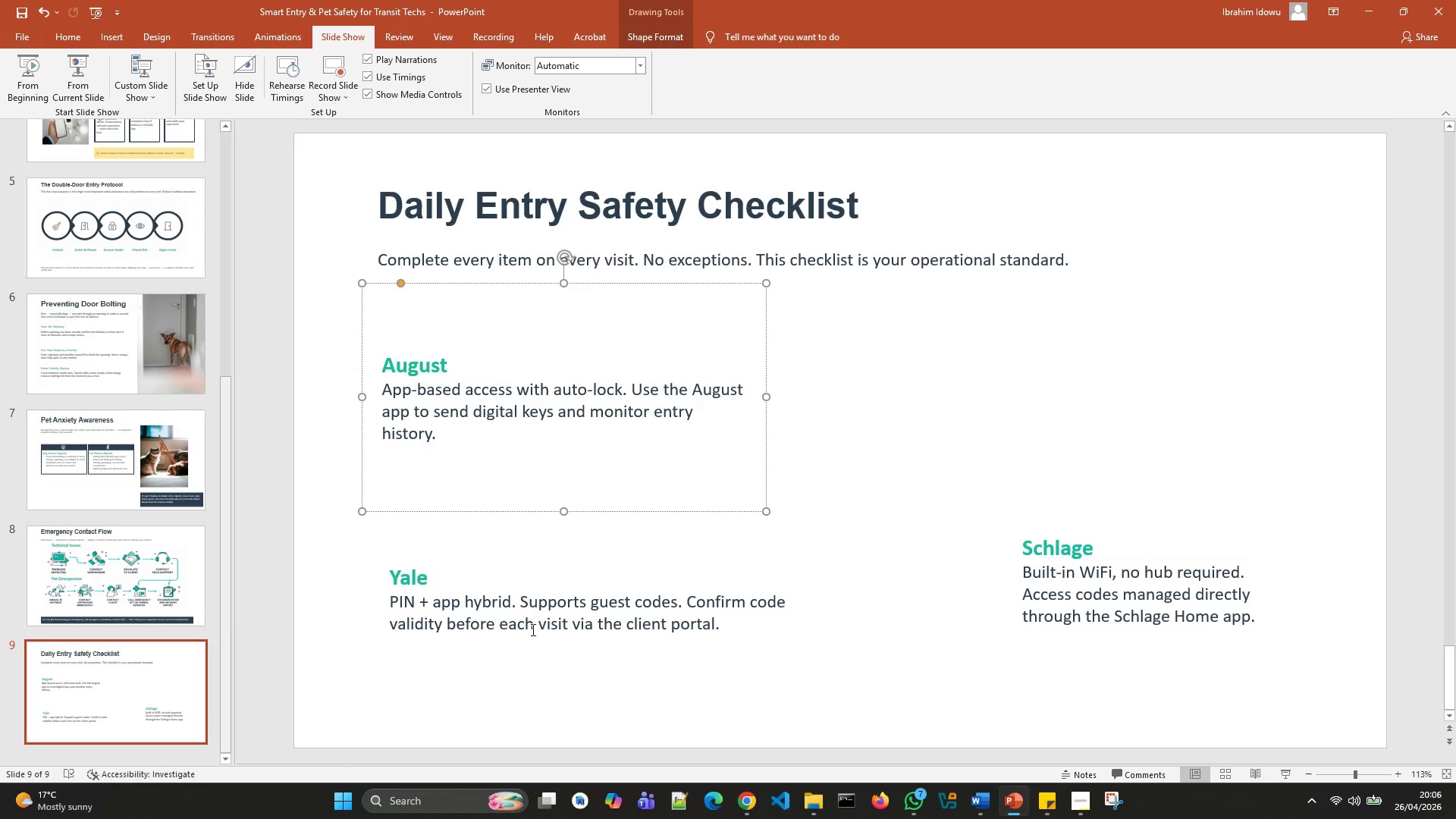 
left_click([532, 631])
 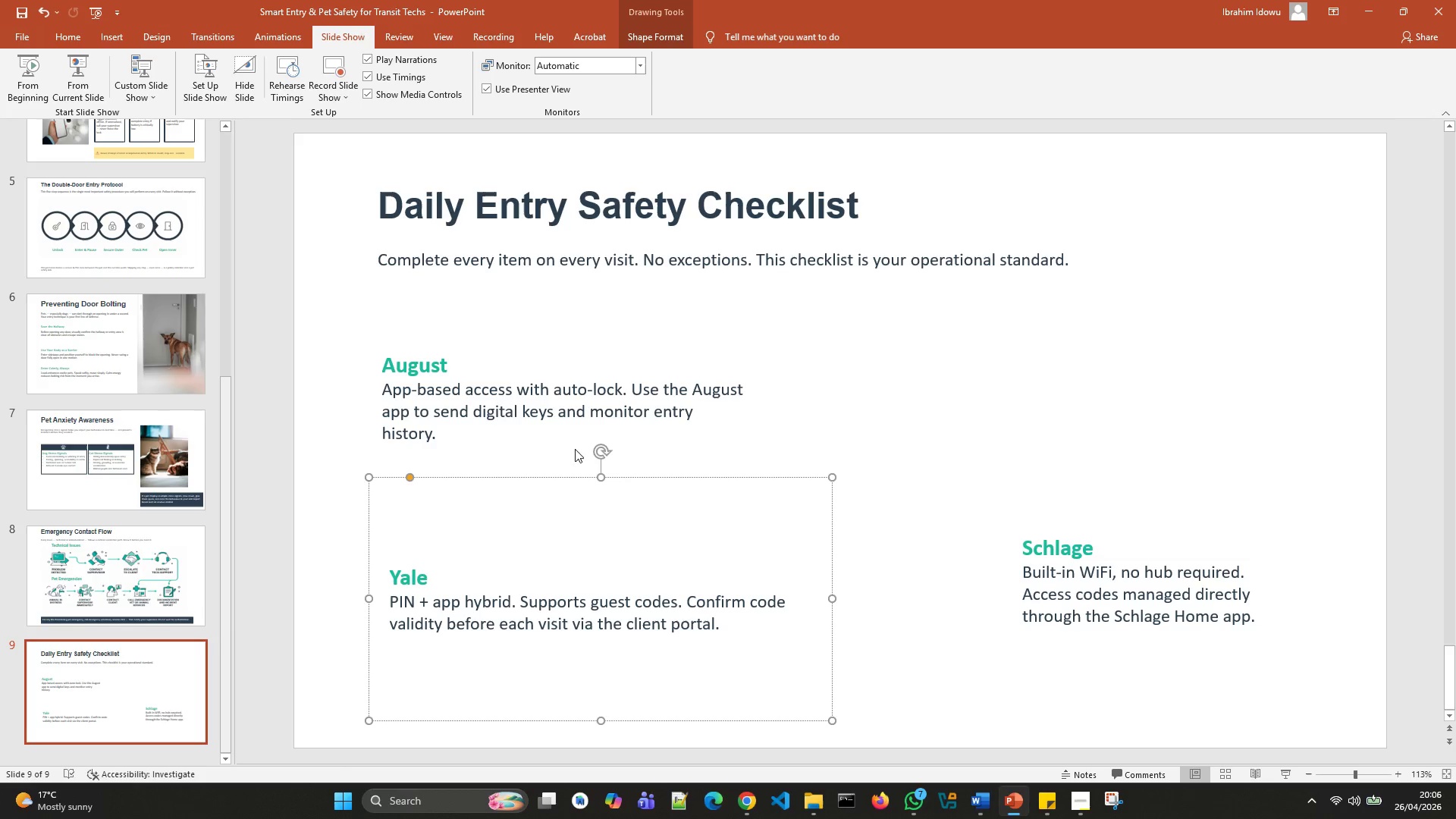 
left_click_drag(start_coordinate=[601, 477], to_coordinate=[595, 533])
 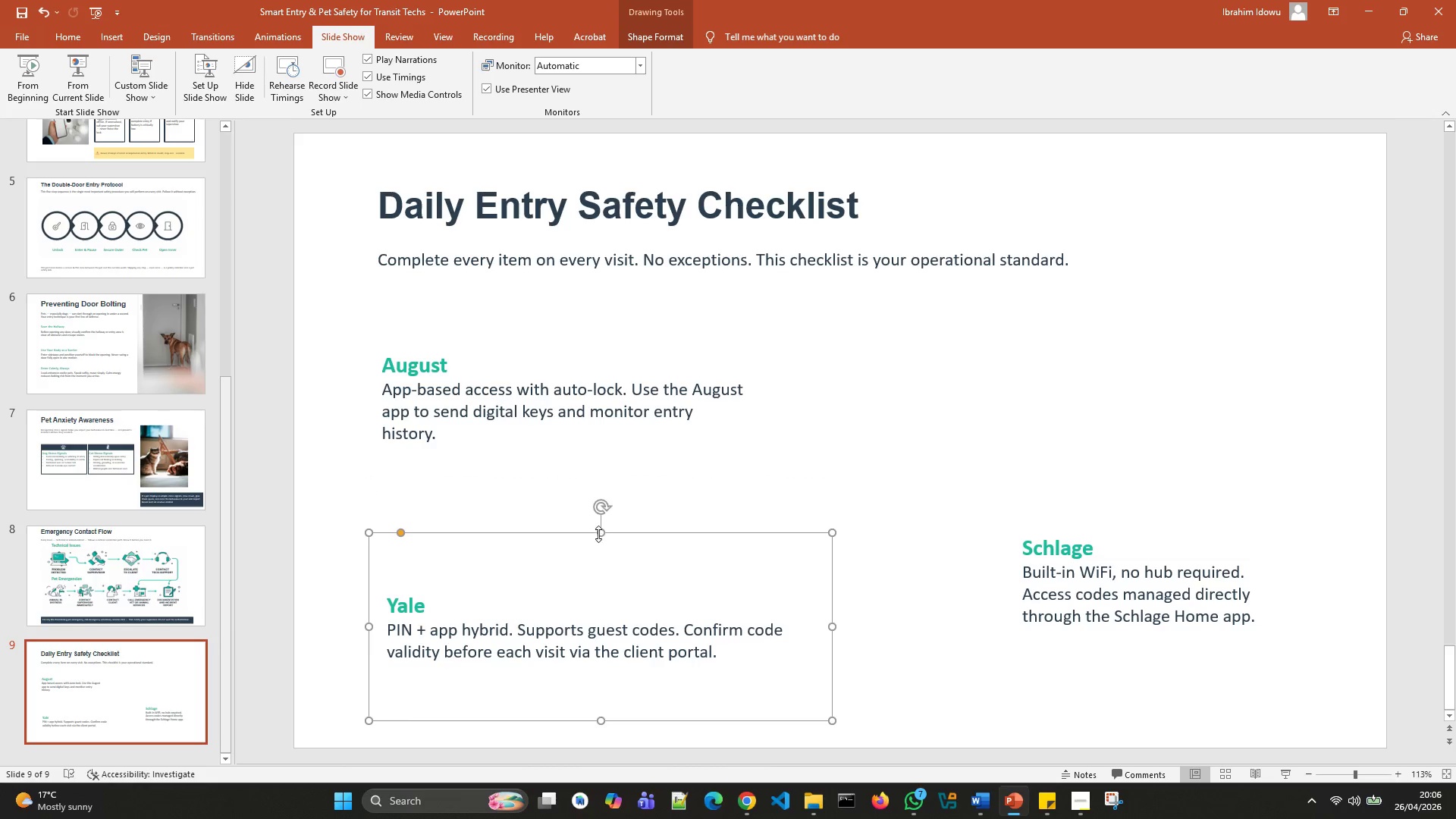 
left_click_drag(start_coordinate=[601, 534], to_coordinate=[604, 507])
 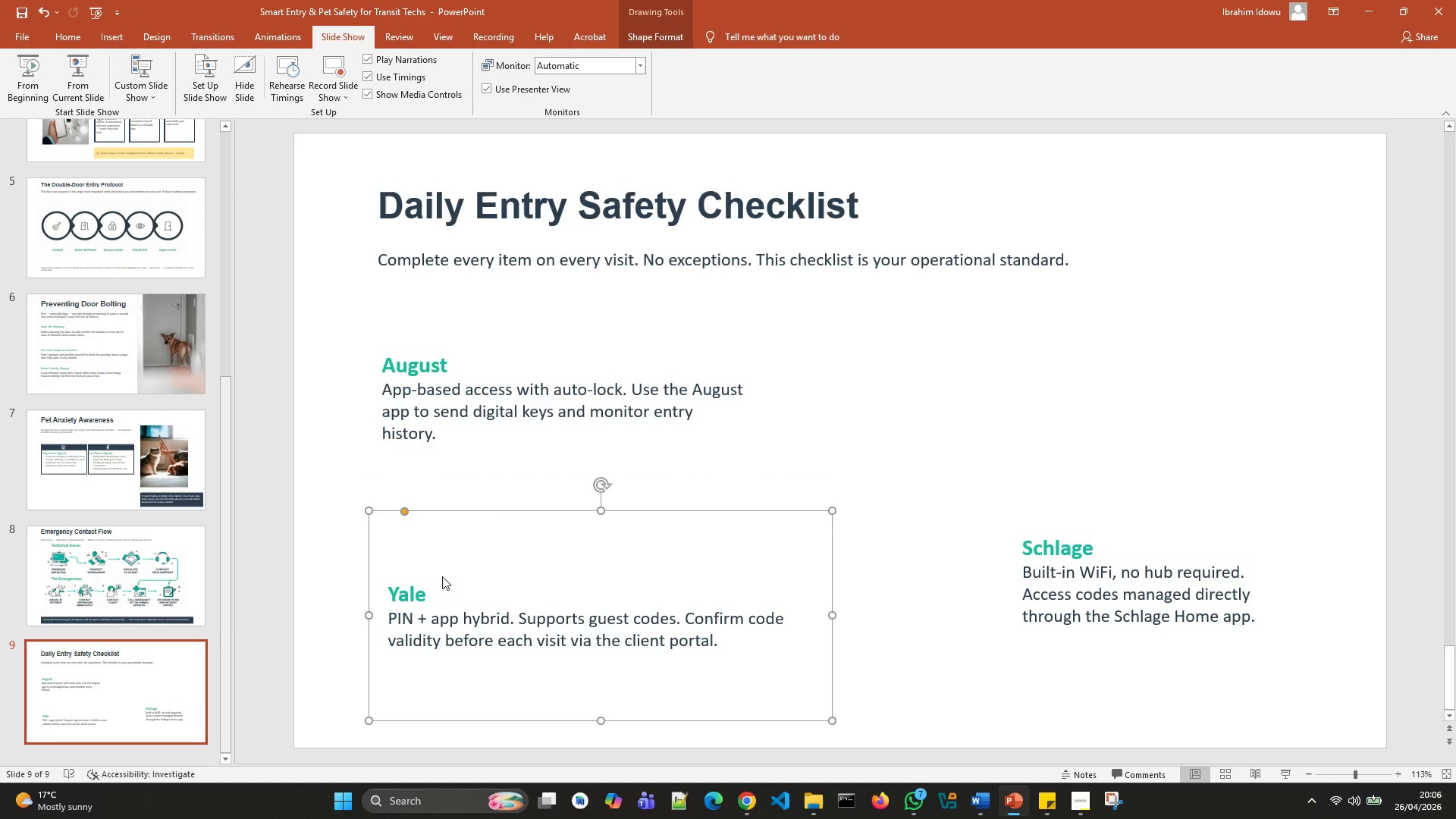 
left_click([435, 570])
 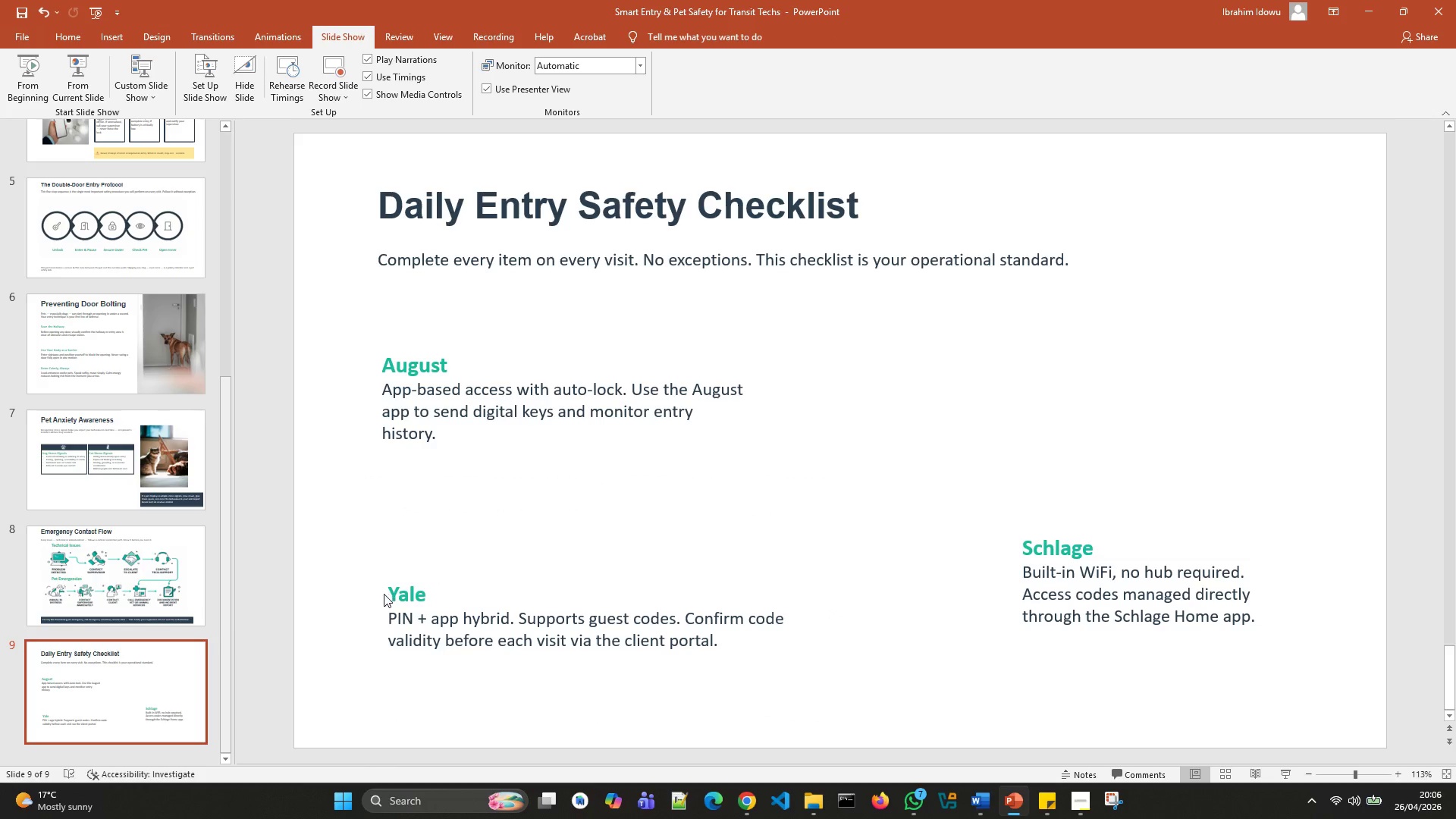 
left_click([384, 594])
 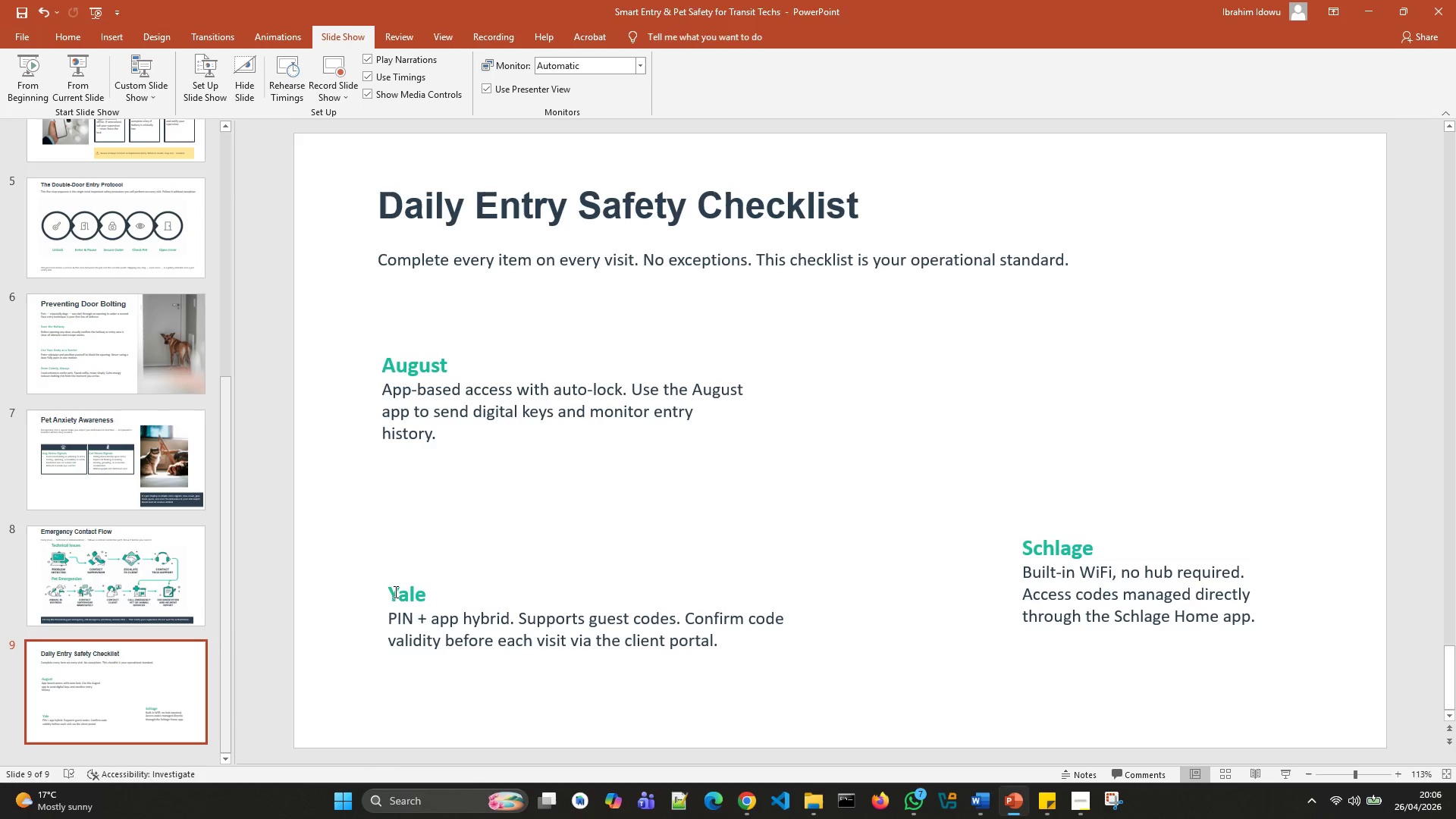 
left_click([394, 592])
 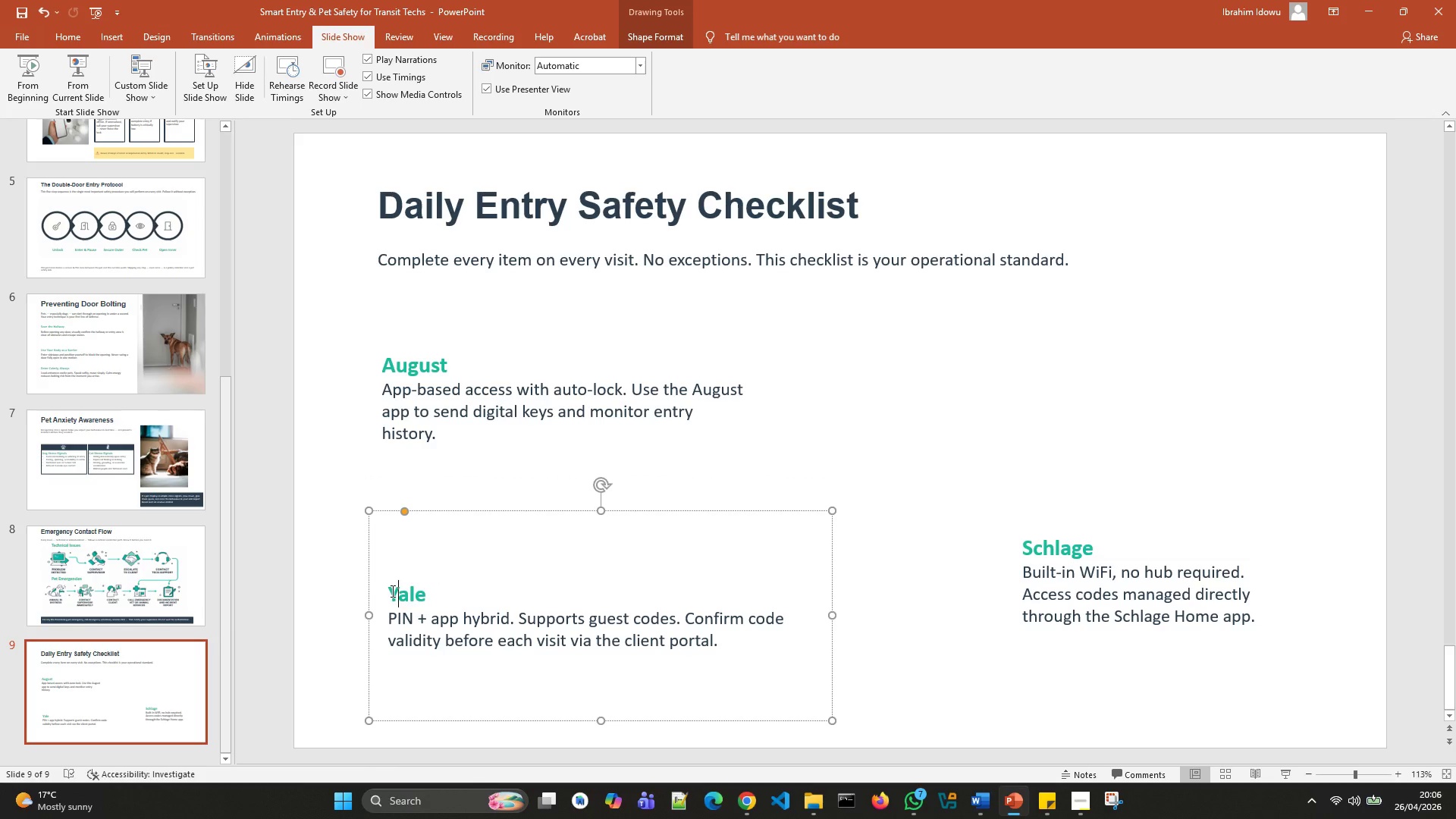 
left_click([391, 591])
 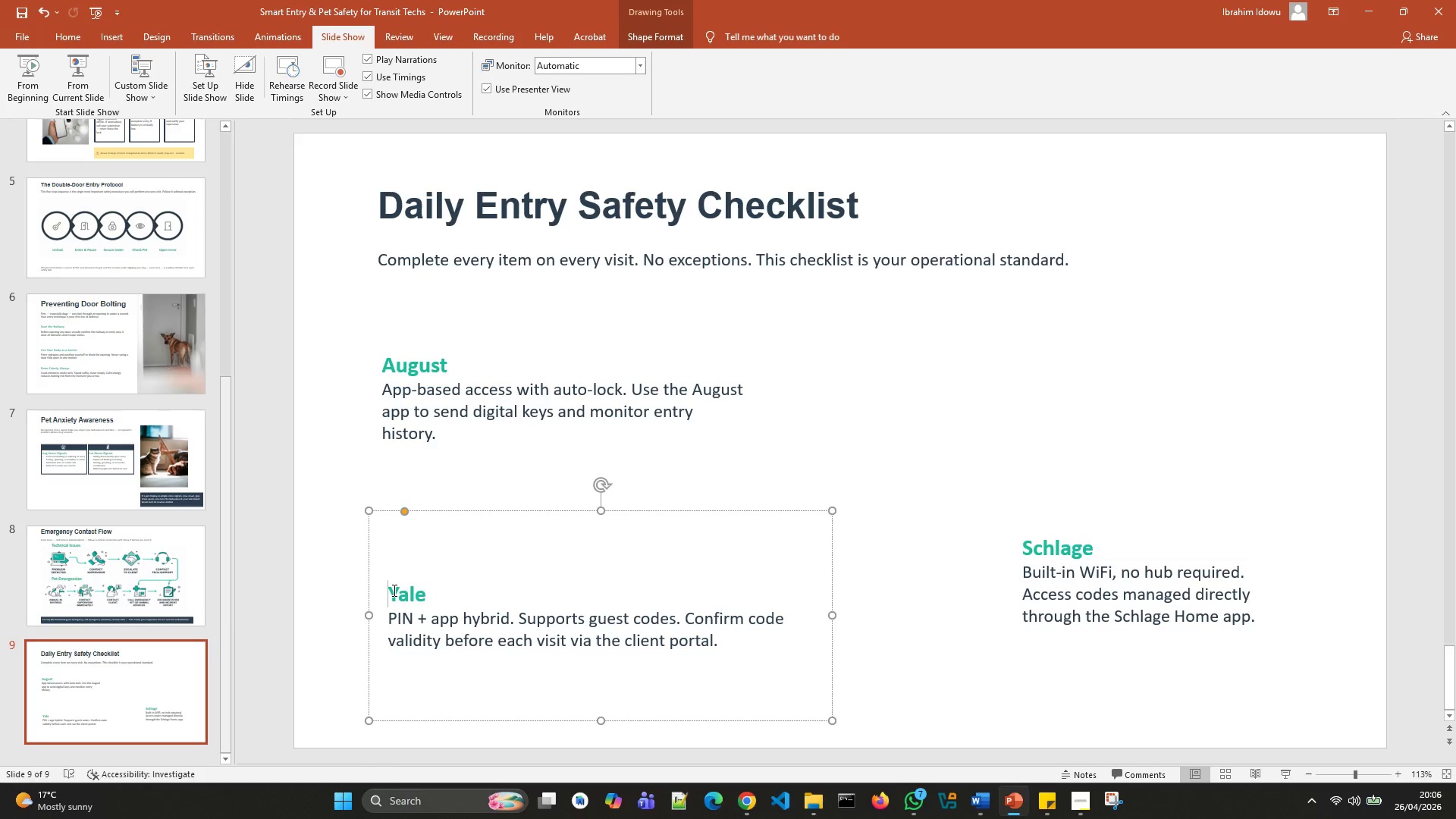 
key(Backspace)
 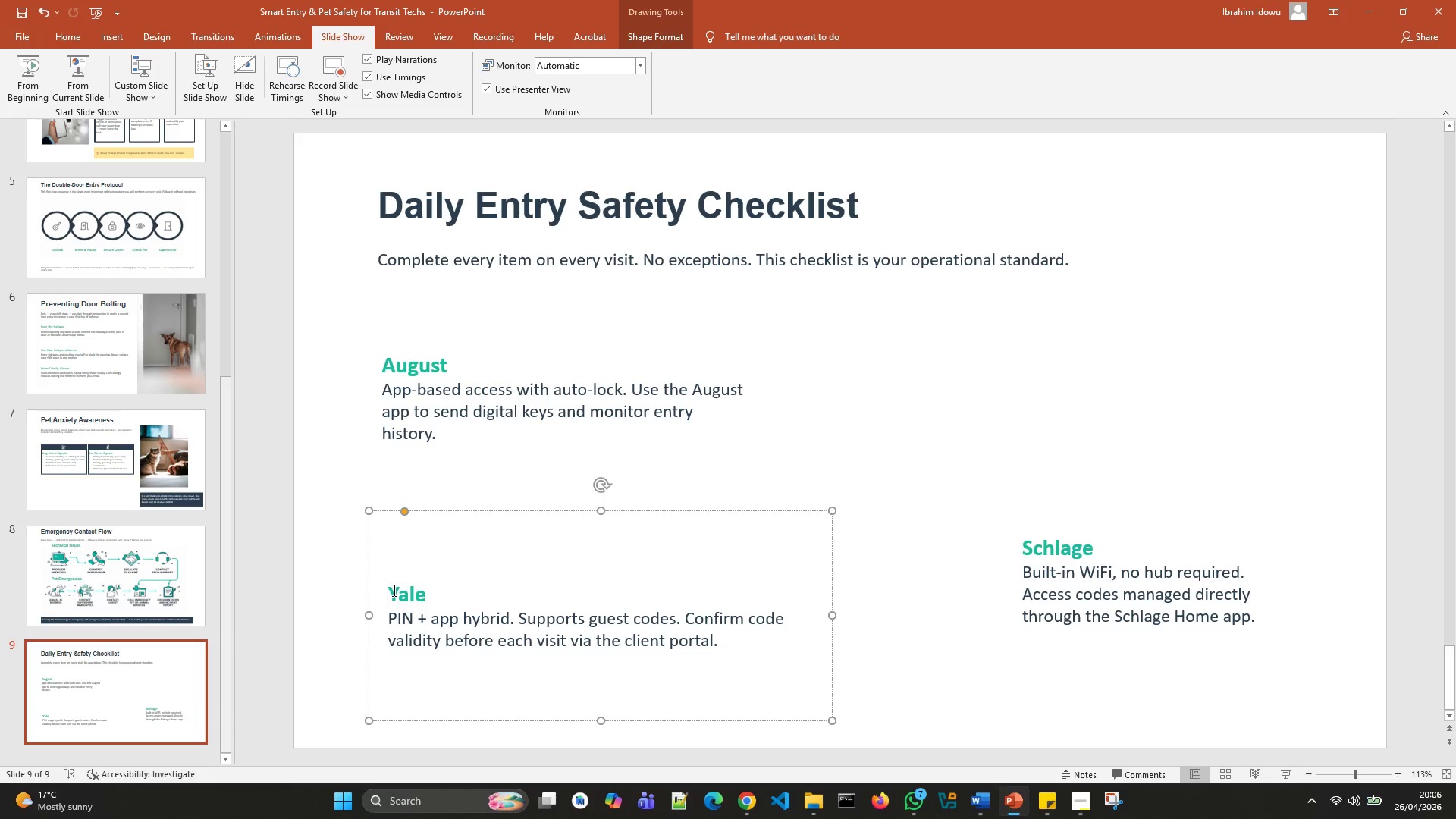 
key(Backspace)
 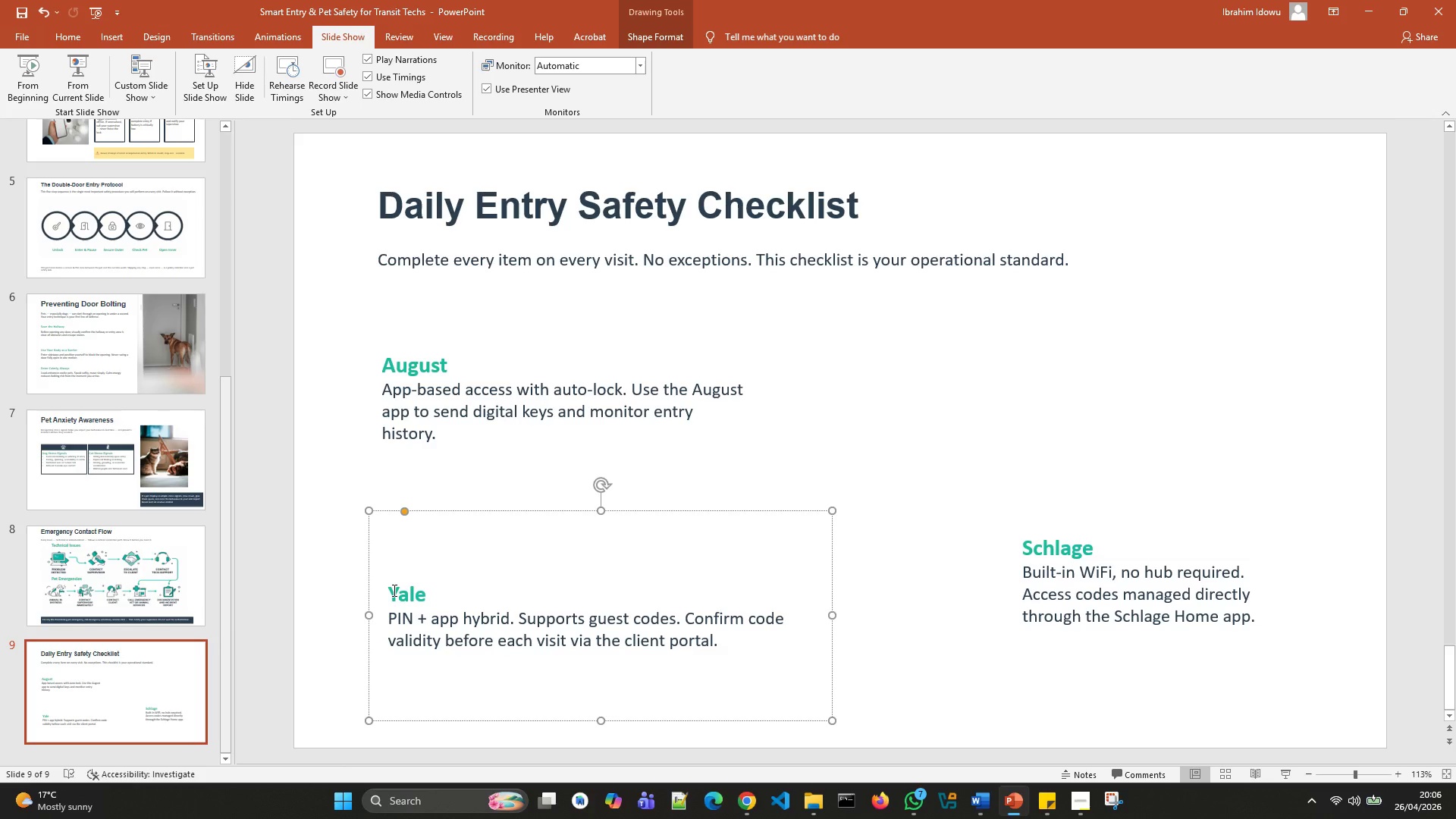 
key(Backspace)
 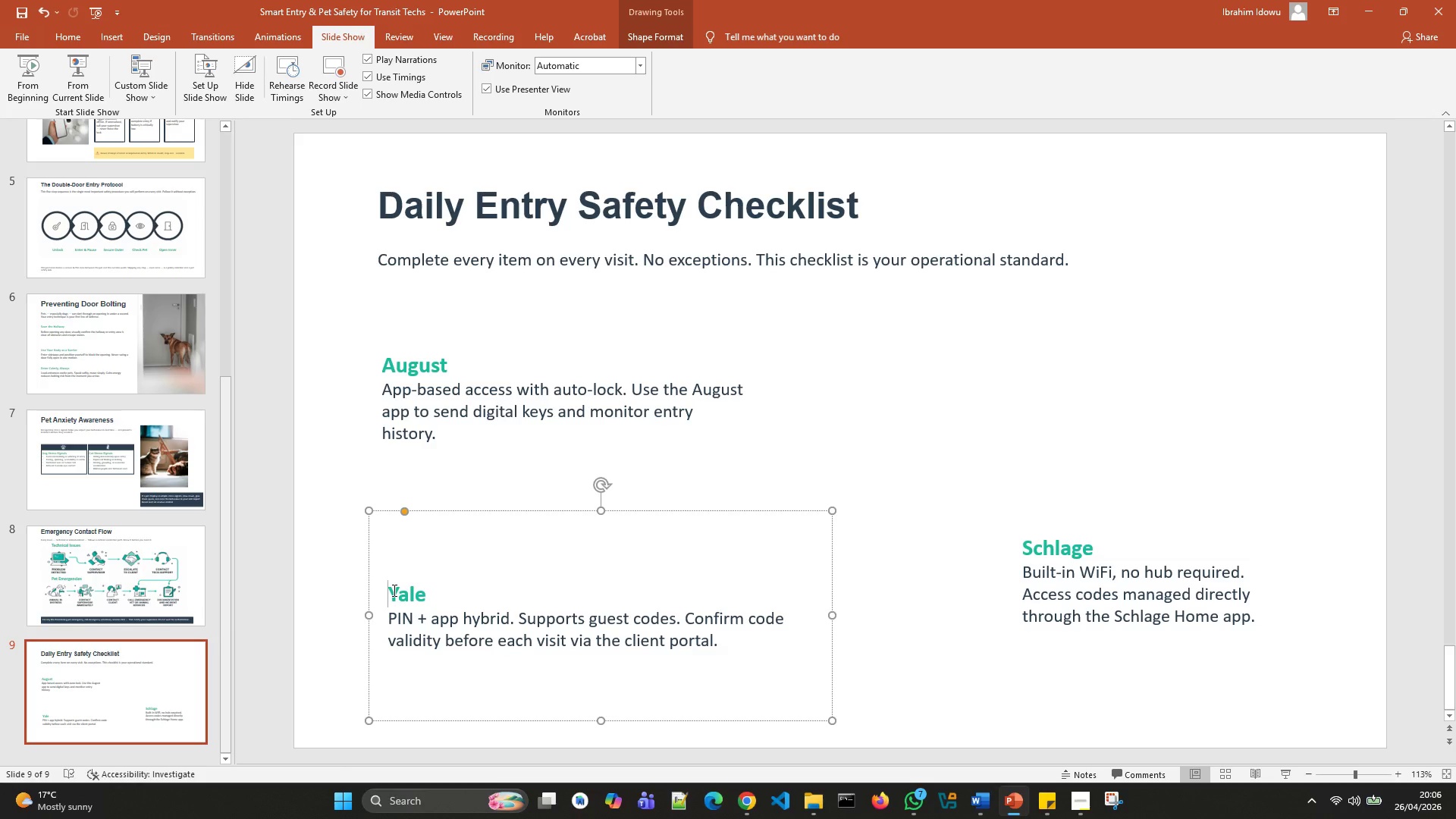 
key(Backspace)
 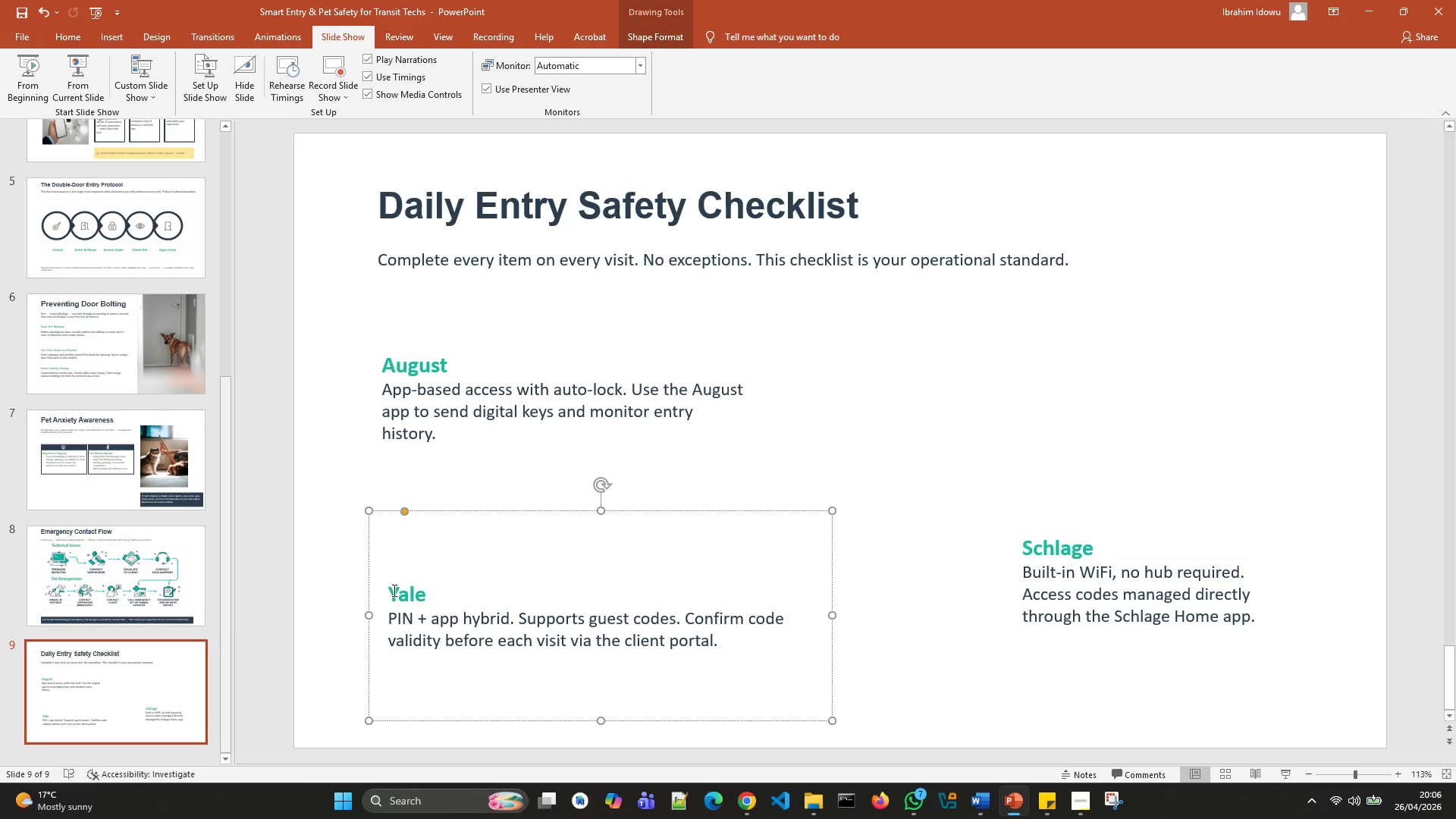 
hold_key(key=ArrowRight, duration=1.5)
 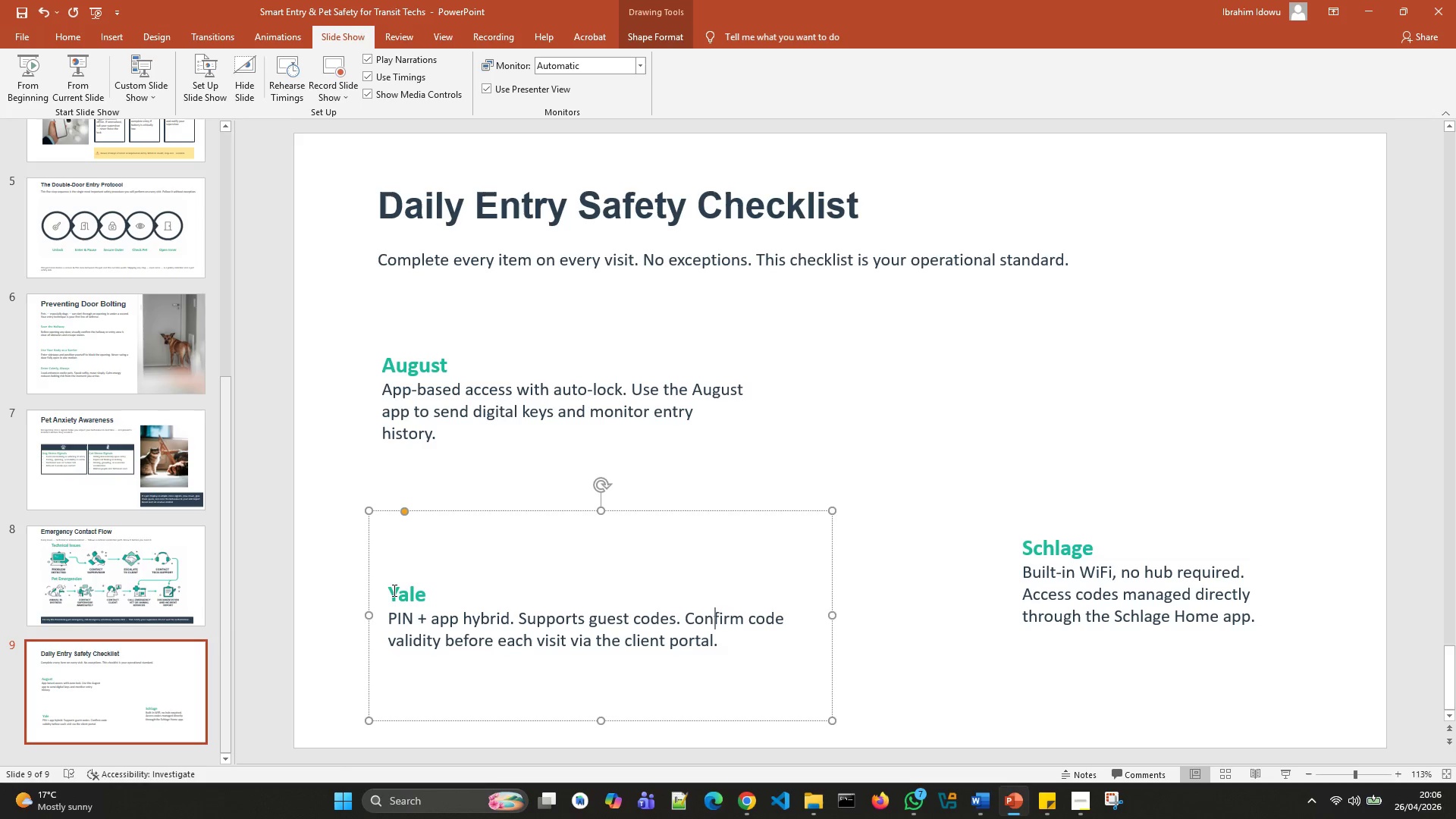 
hold_key(key=ArrowRight, duration=0.53)
 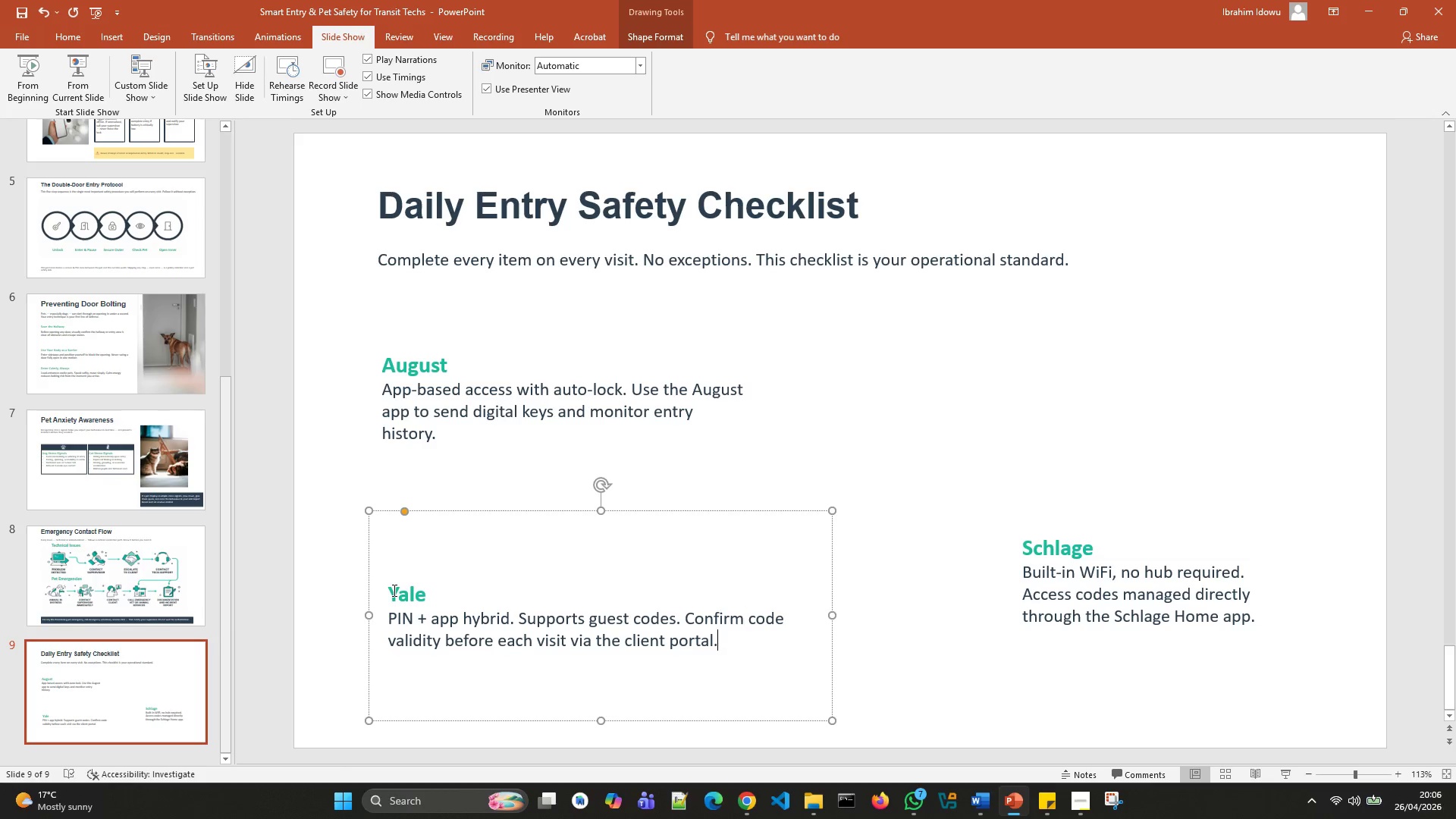 
key(ArrowDown)
 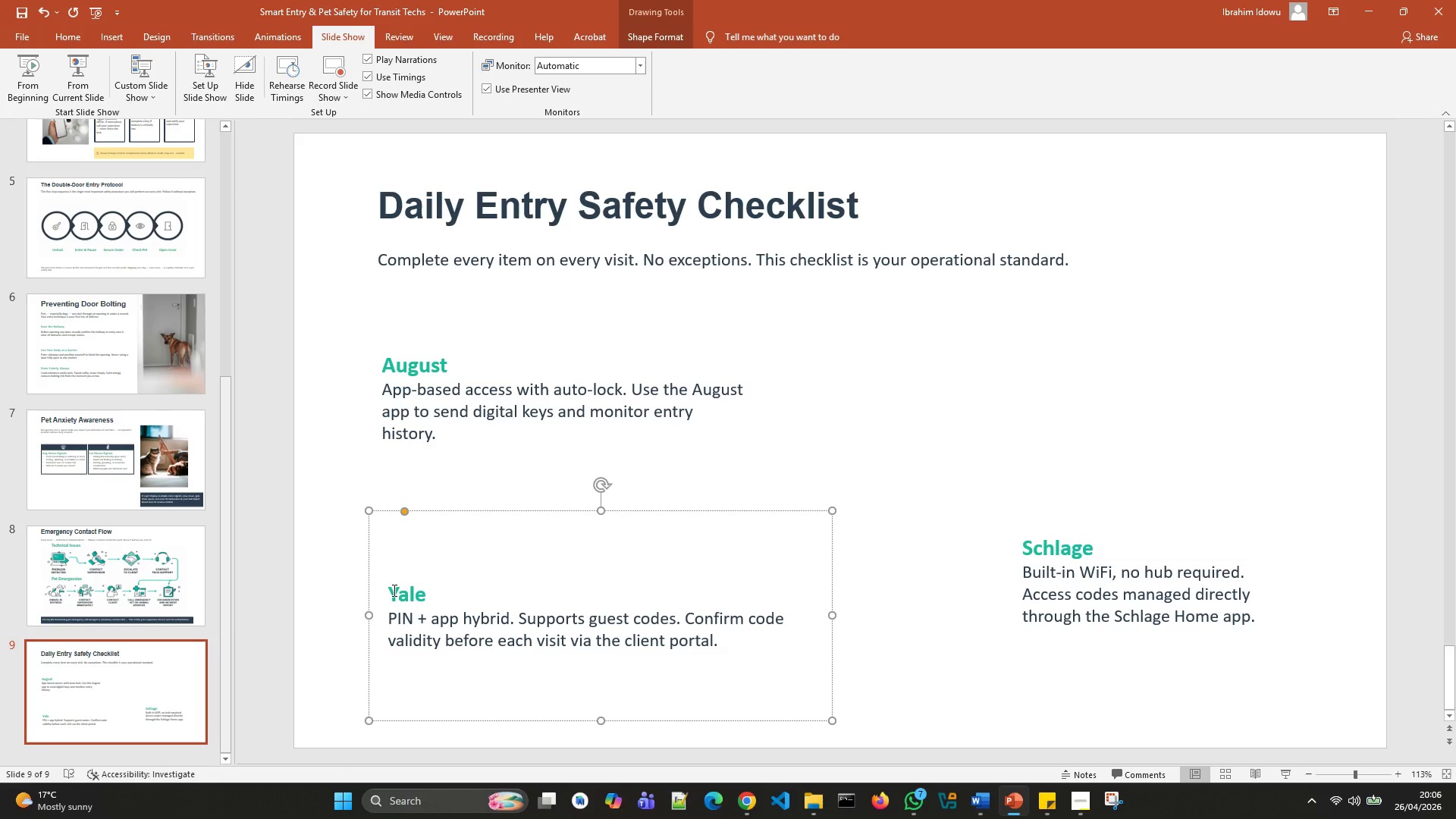 
key(Enter)
 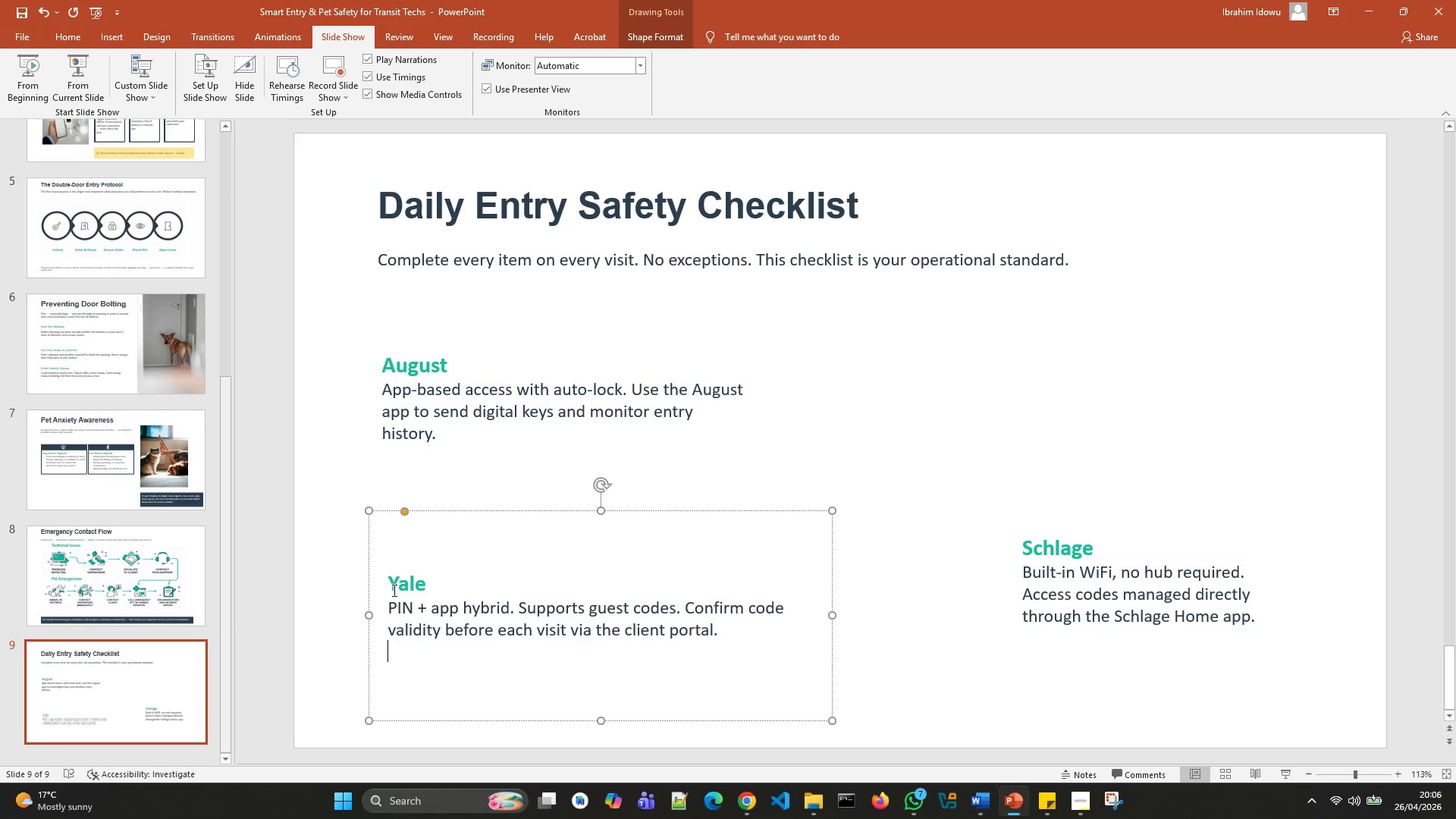 
key(Enter)
 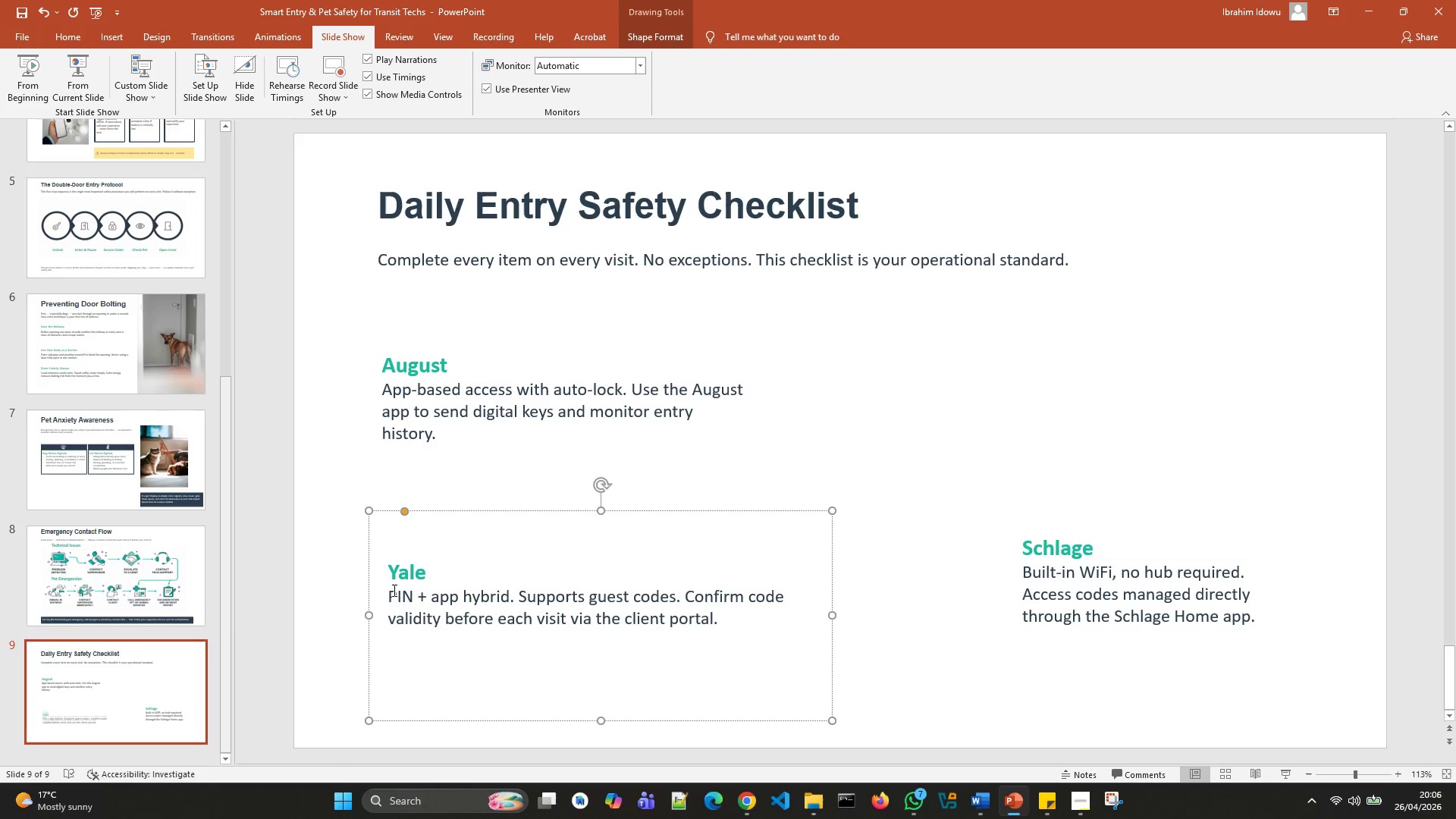 
key(Enter)
 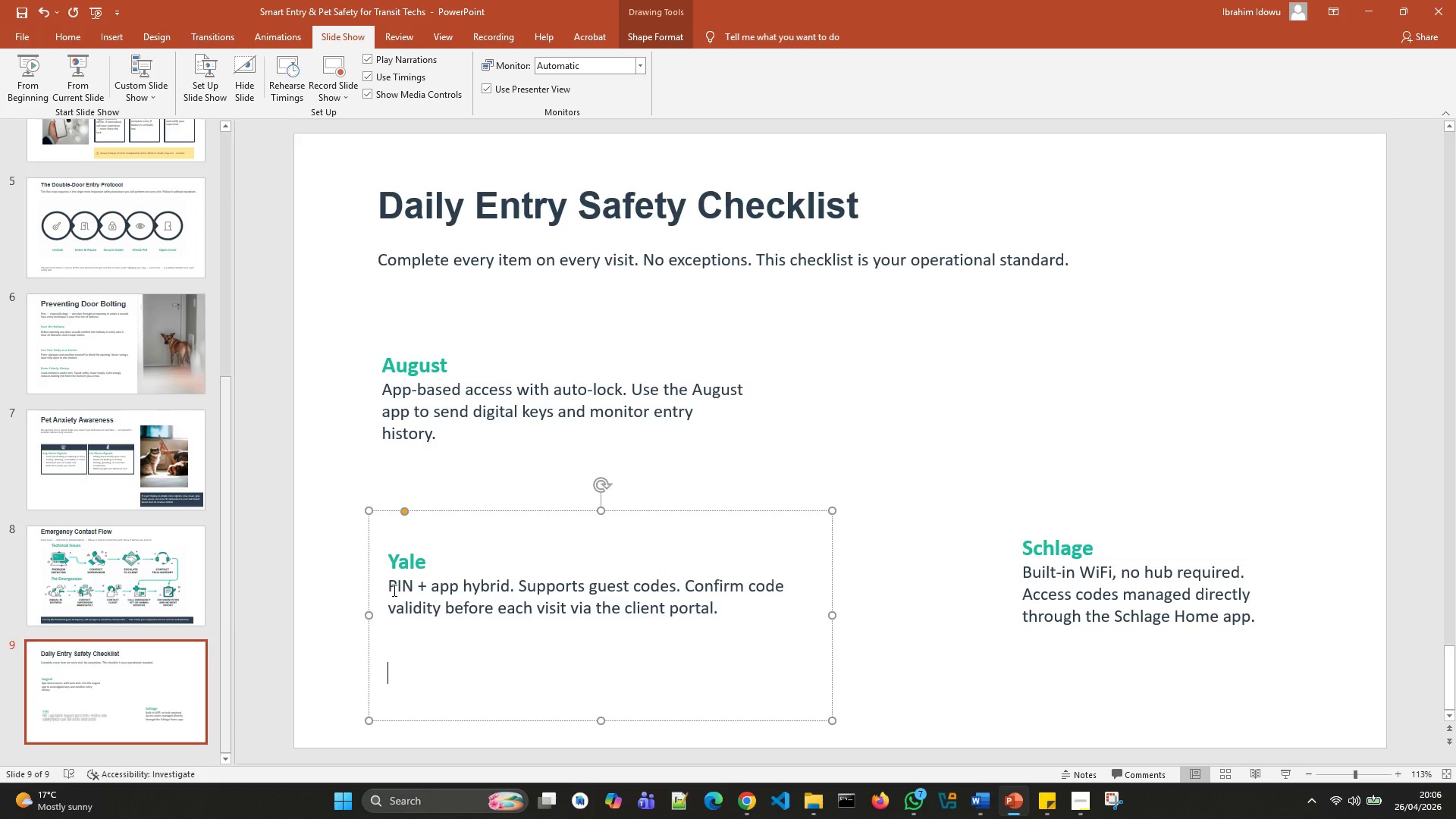 
key(Enter)
 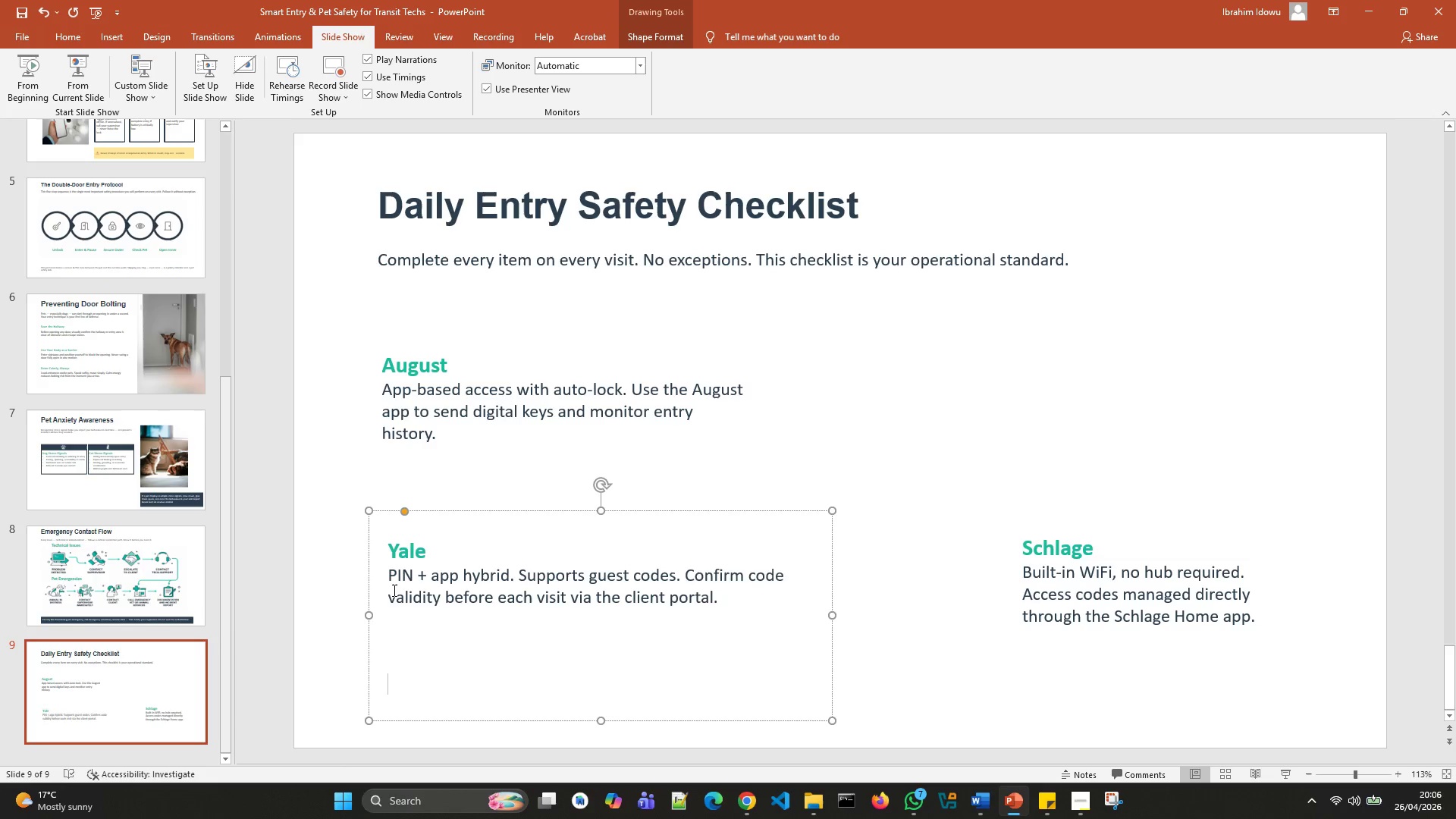 
key(Enter)
 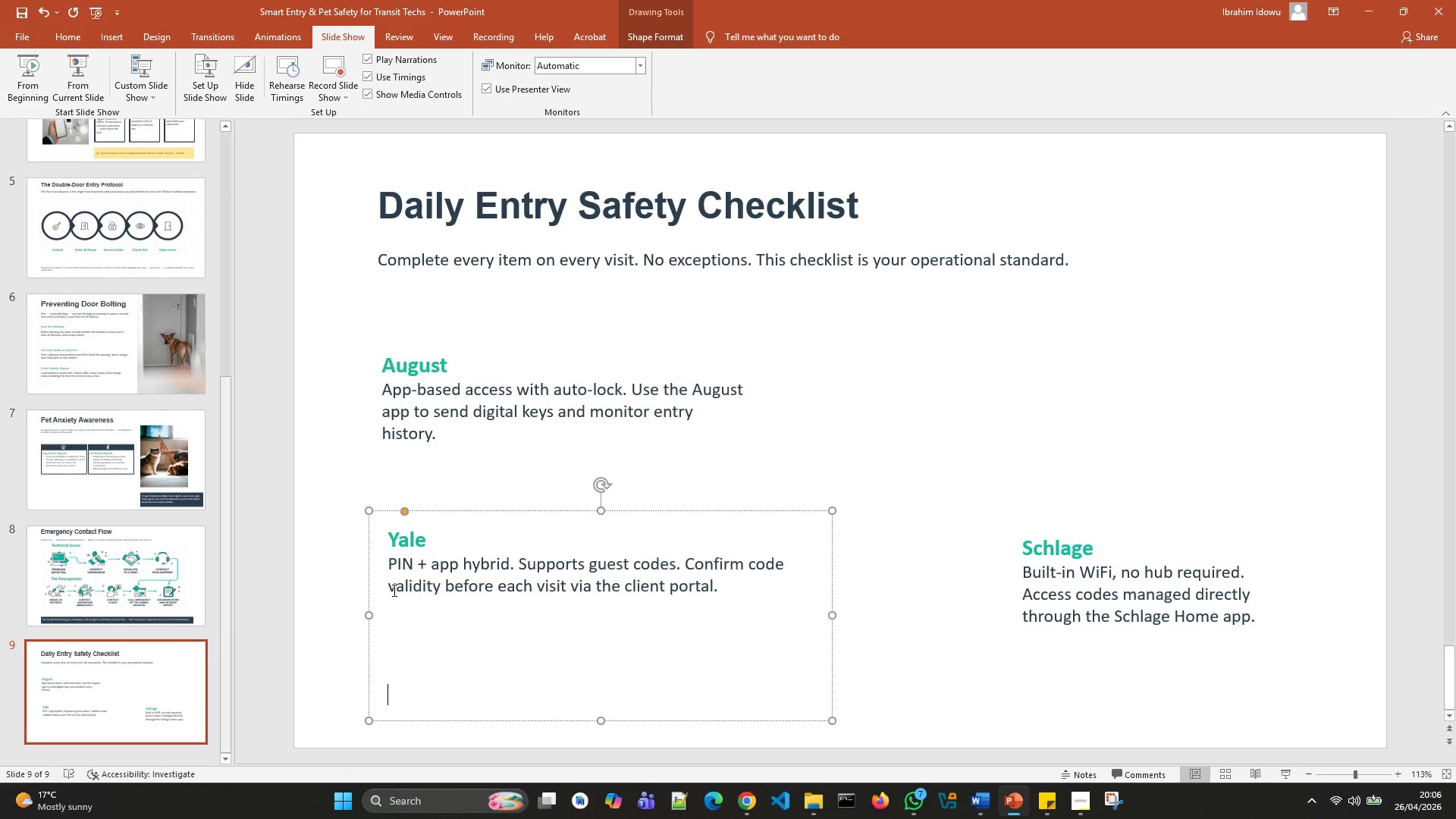 
wait(5.02)
 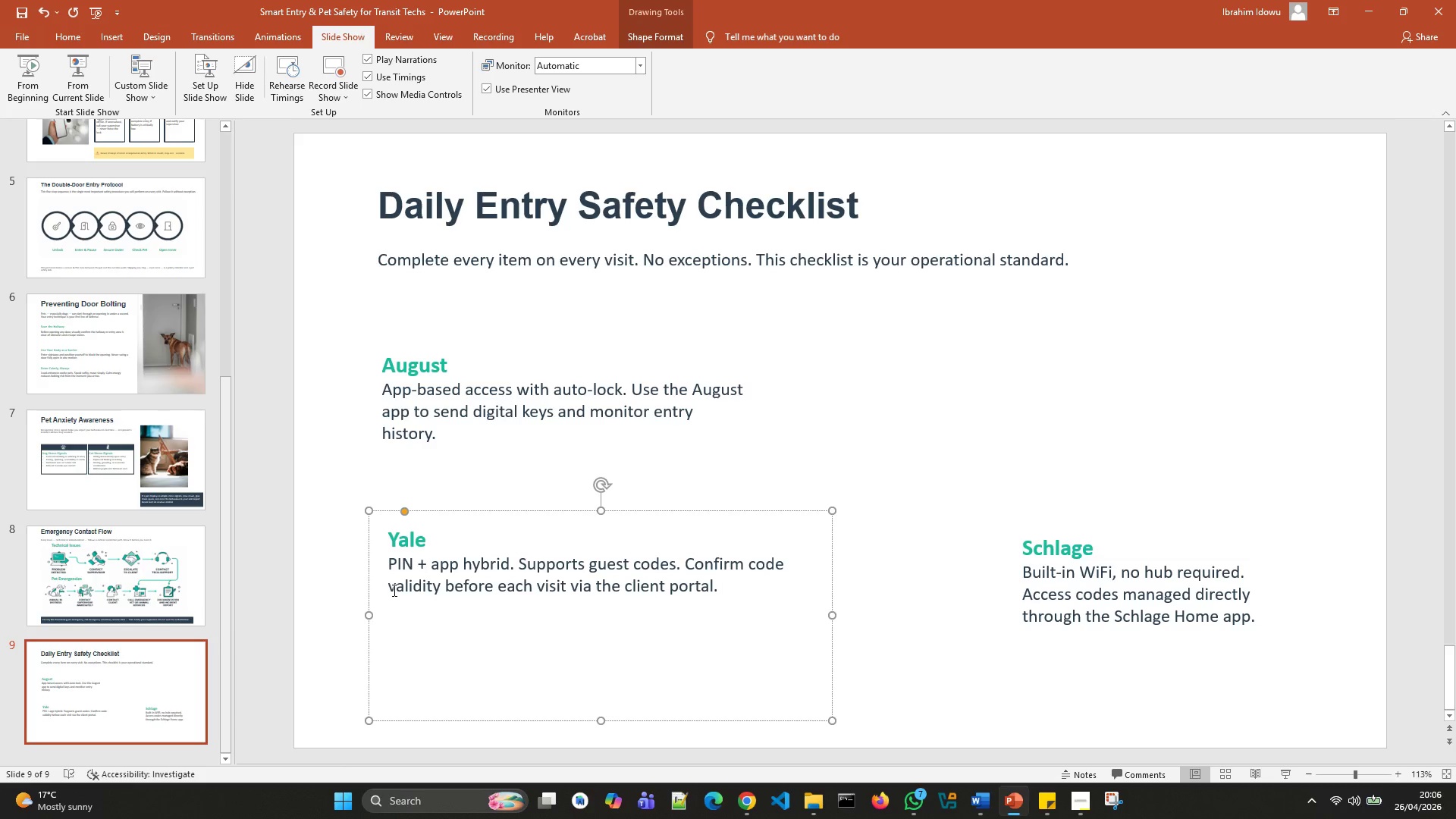 
left_click([436, 445])
 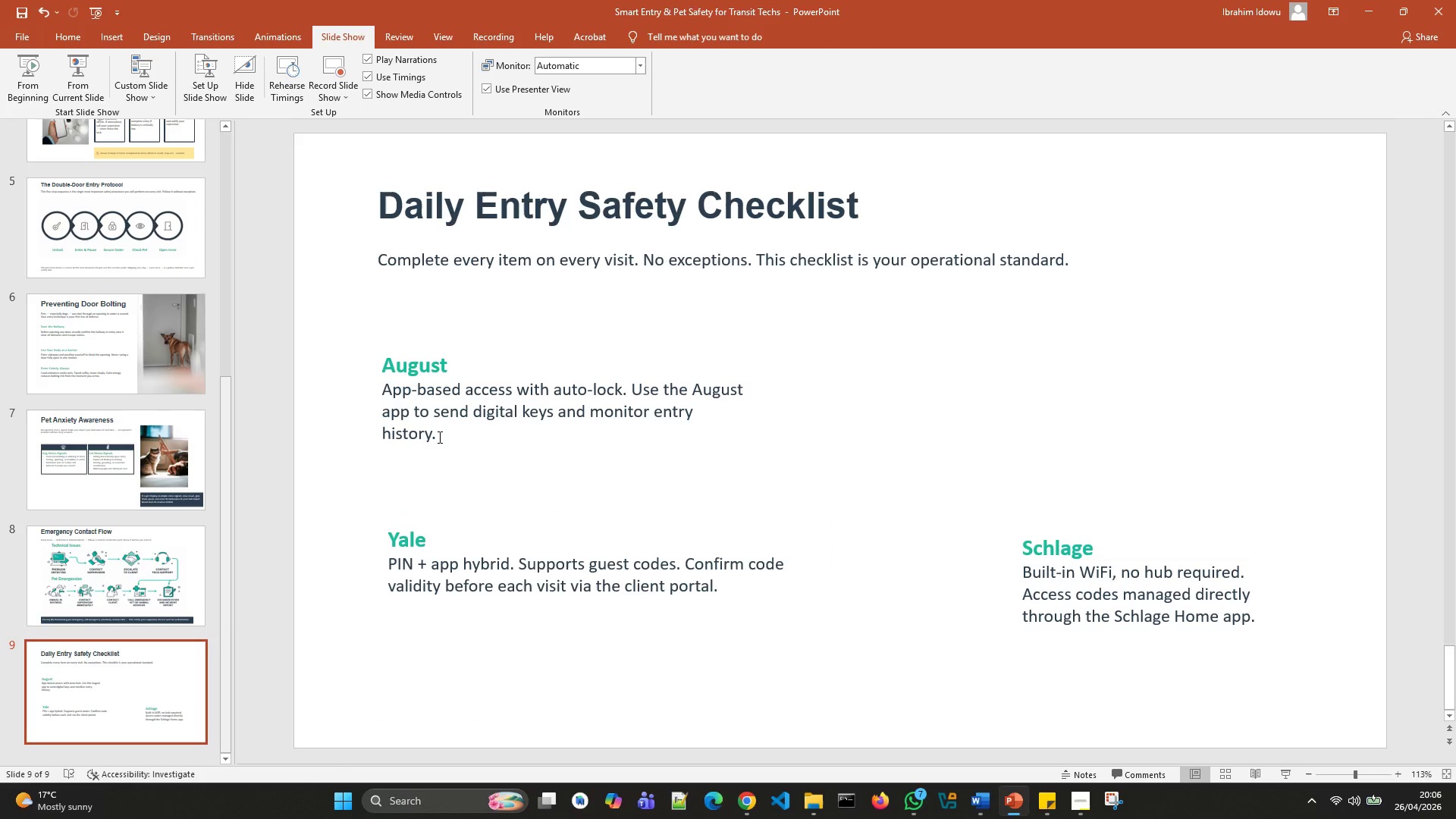 
left_click([438, 435])
 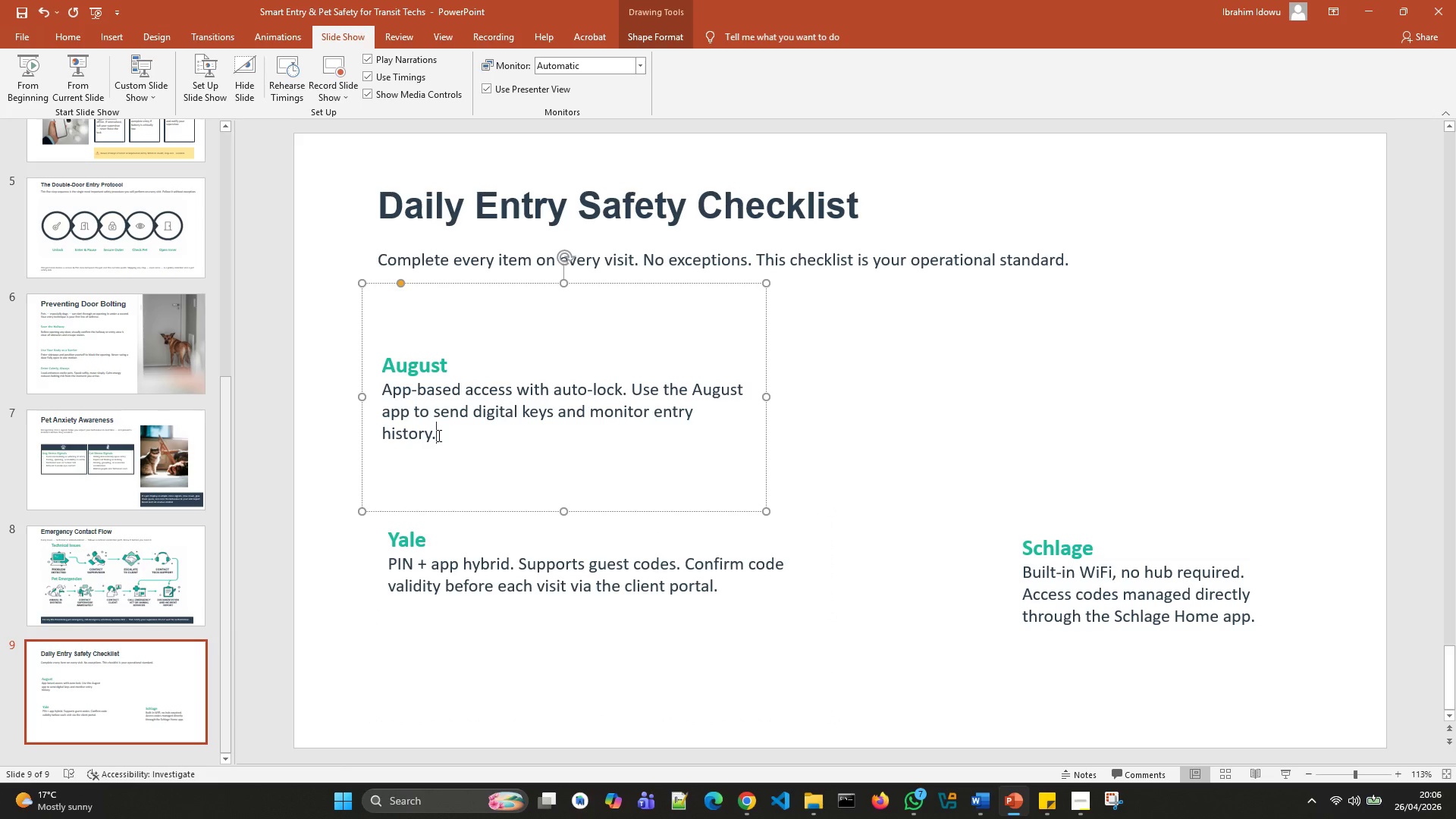 
key(Enter)
 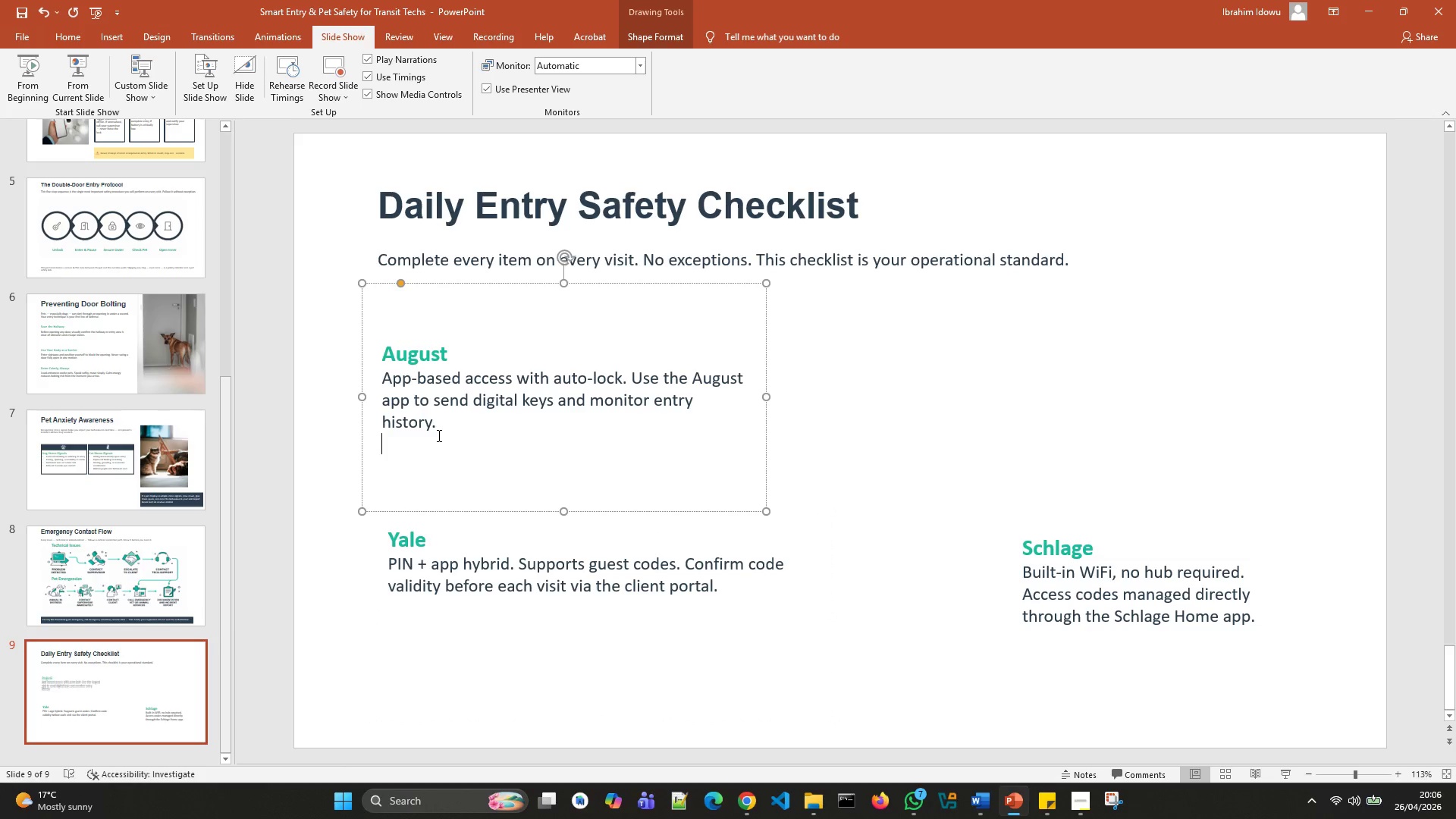 
key(Enter)
 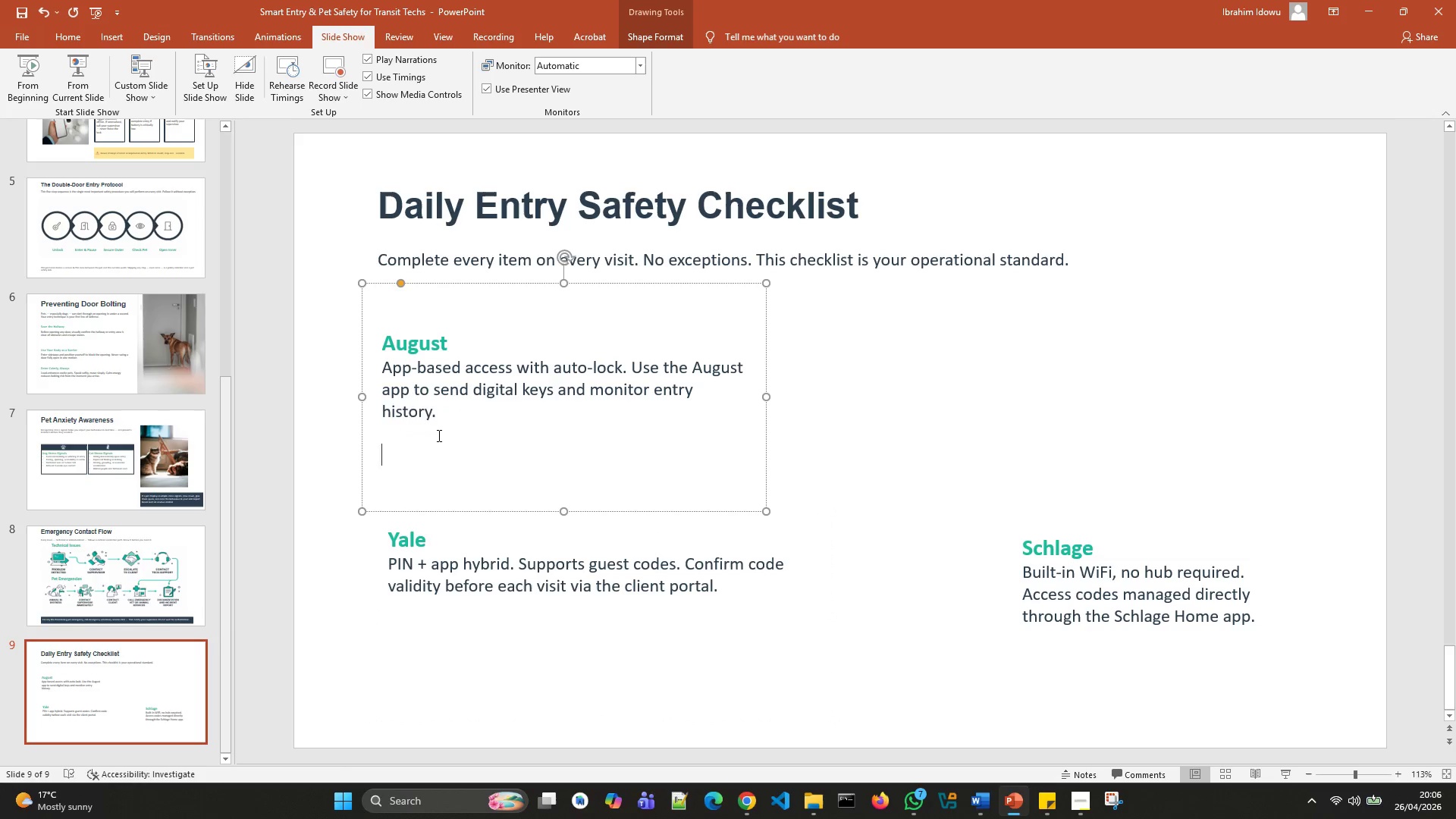 
key(Enter)
 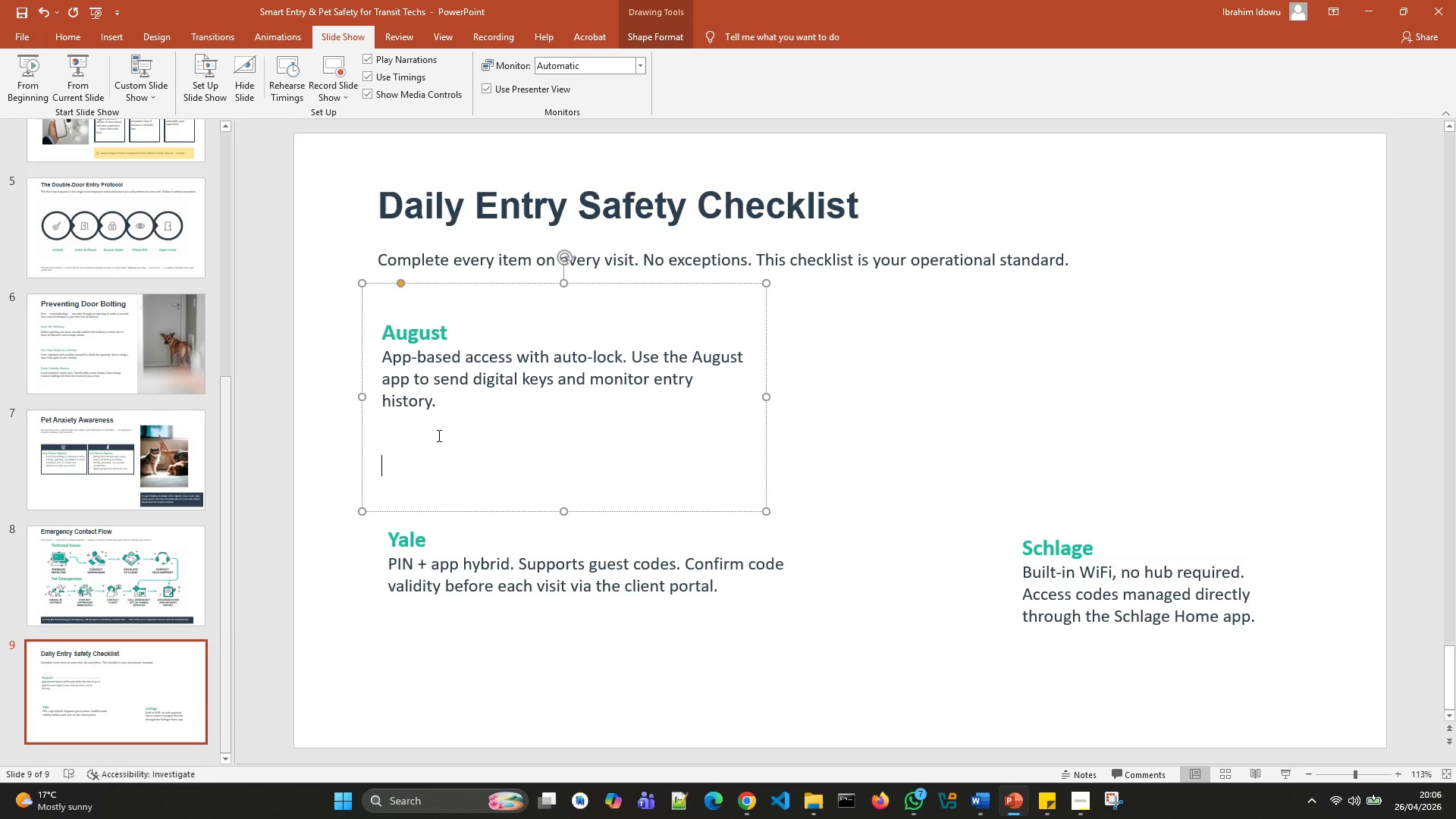 
key(Enter)
 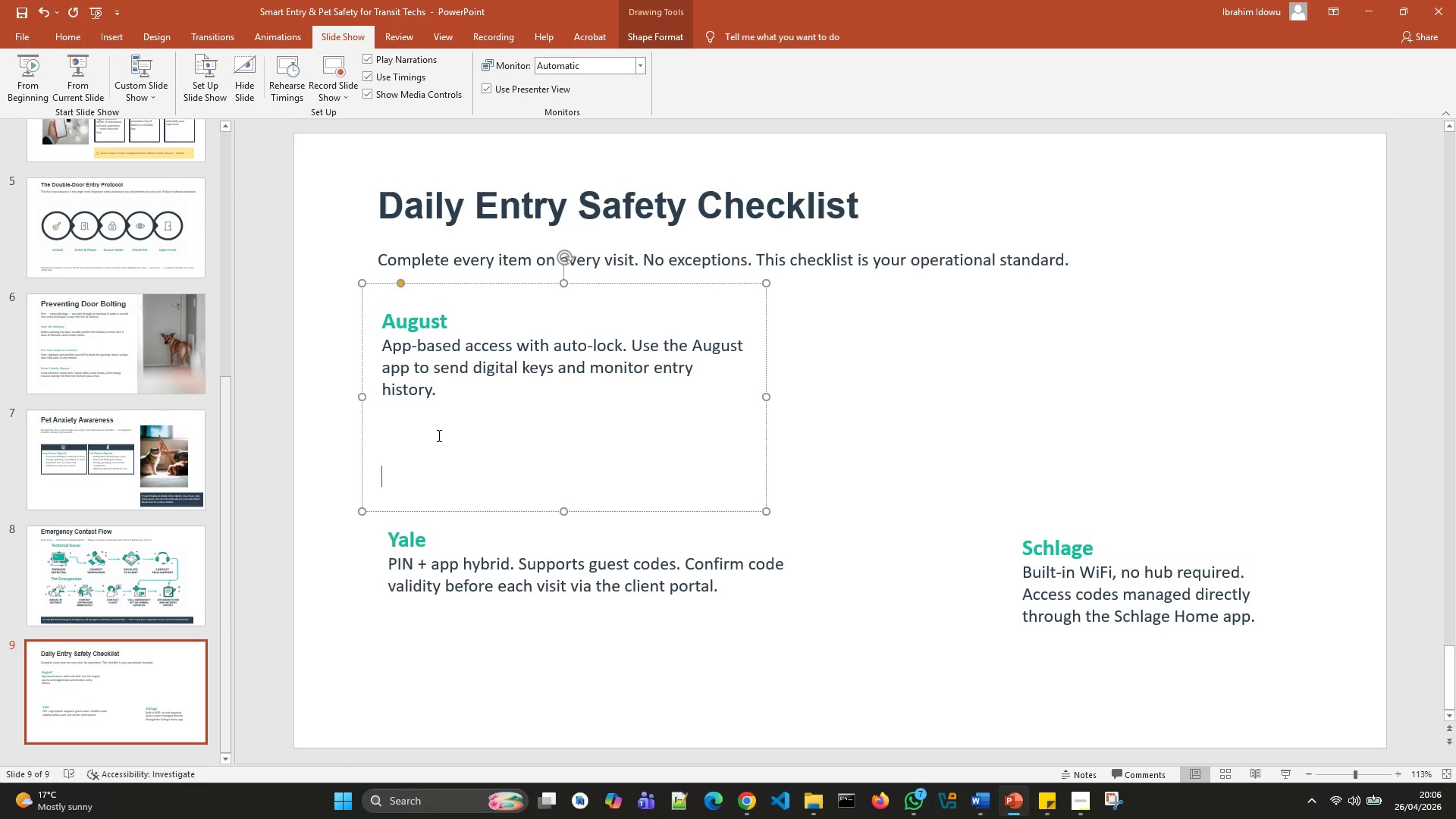 
wait(21.69)
 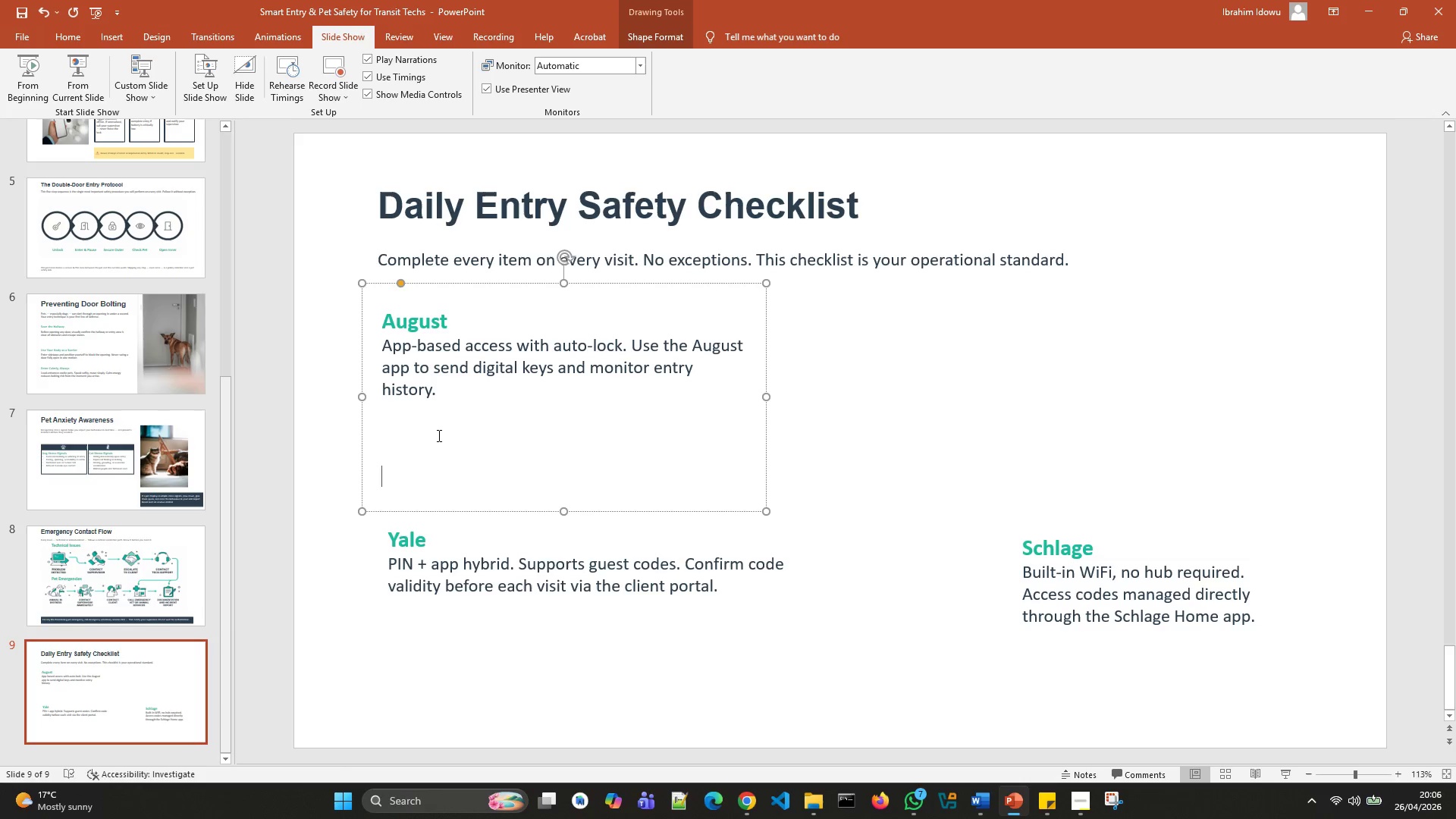 
left_click([1072, 564])
 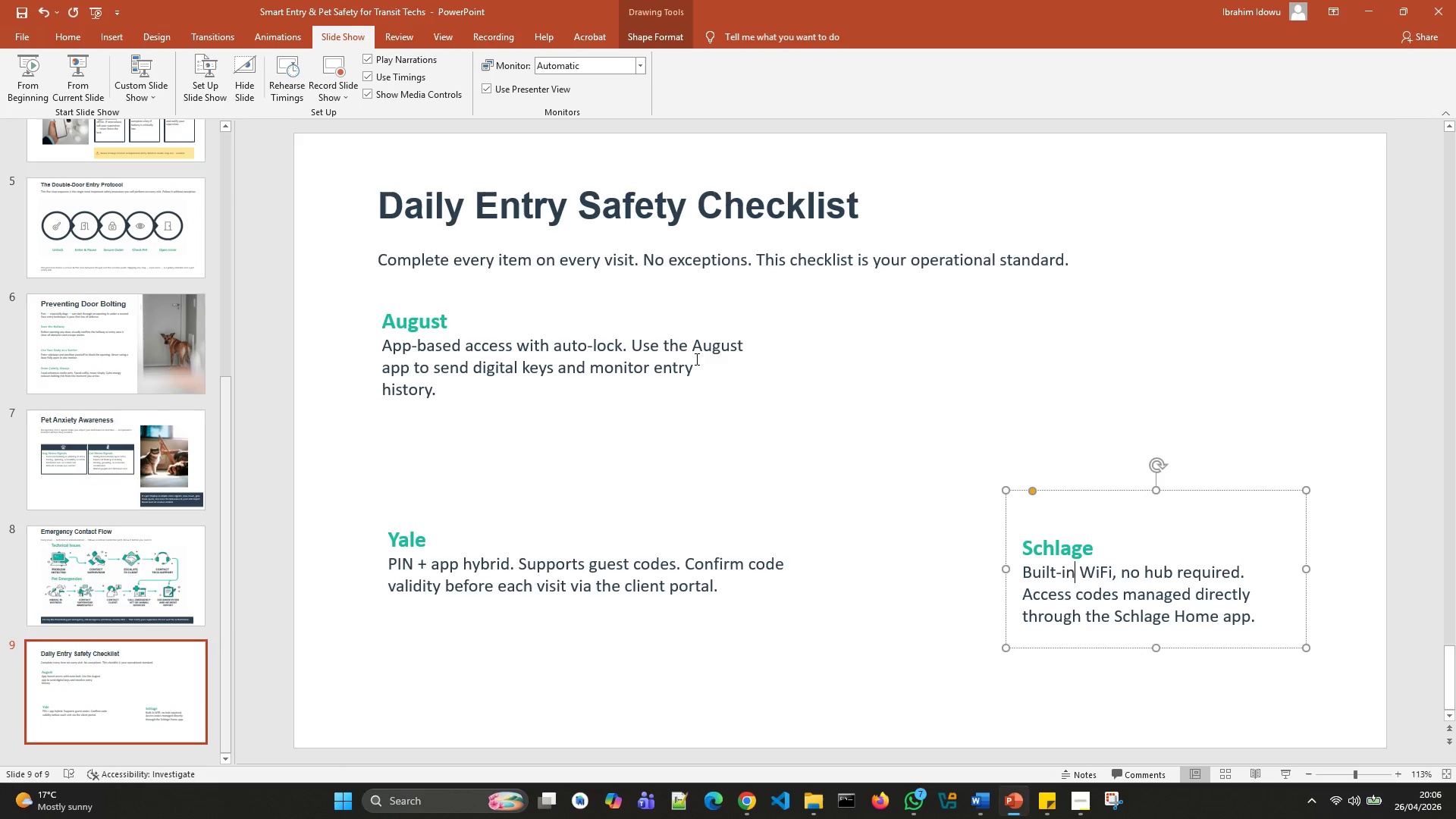 
left_click([621, 329])
 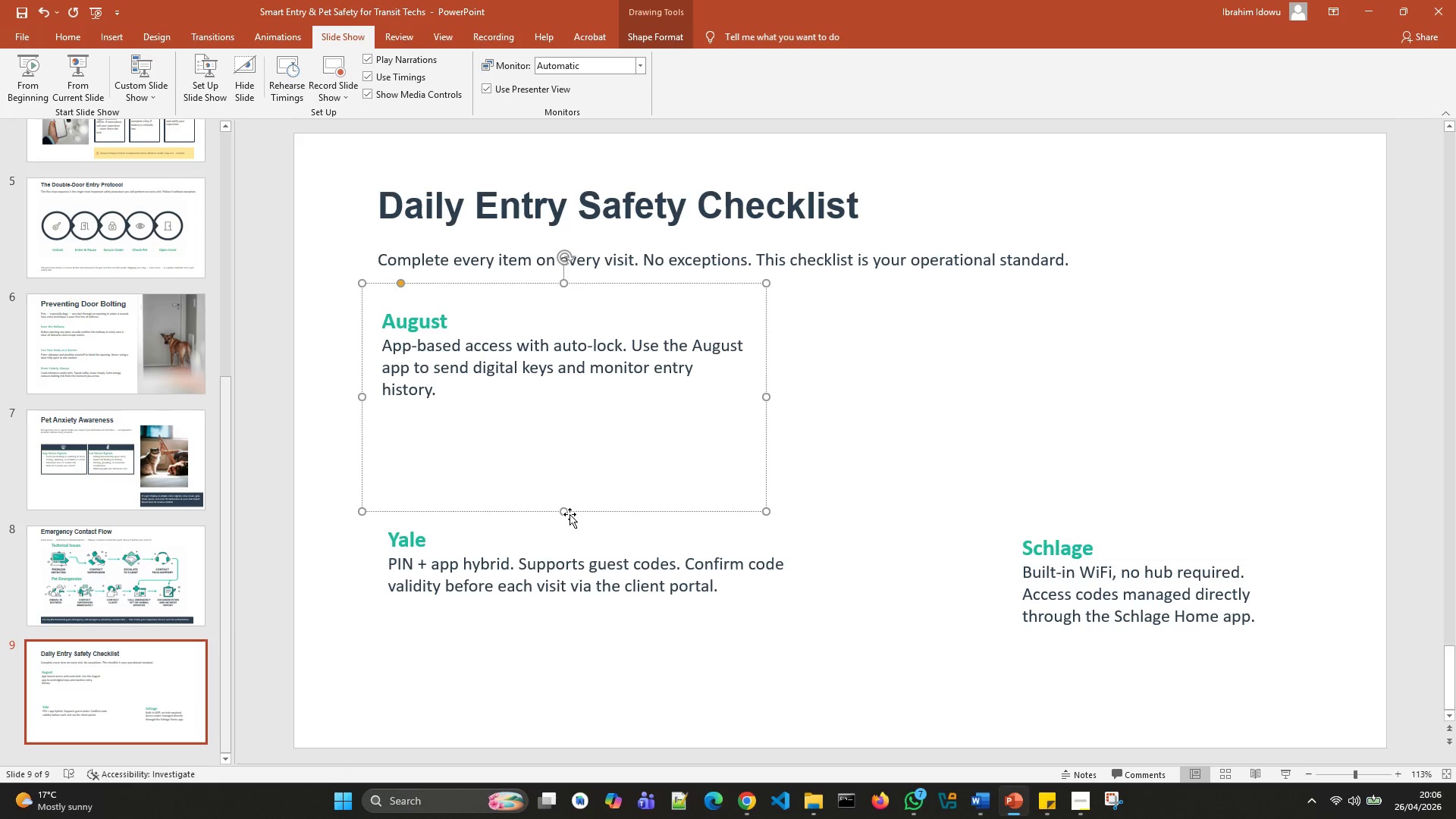 
left_click_drag(start_coordinate=[560, 514], to_coordinate=[562, 491])
 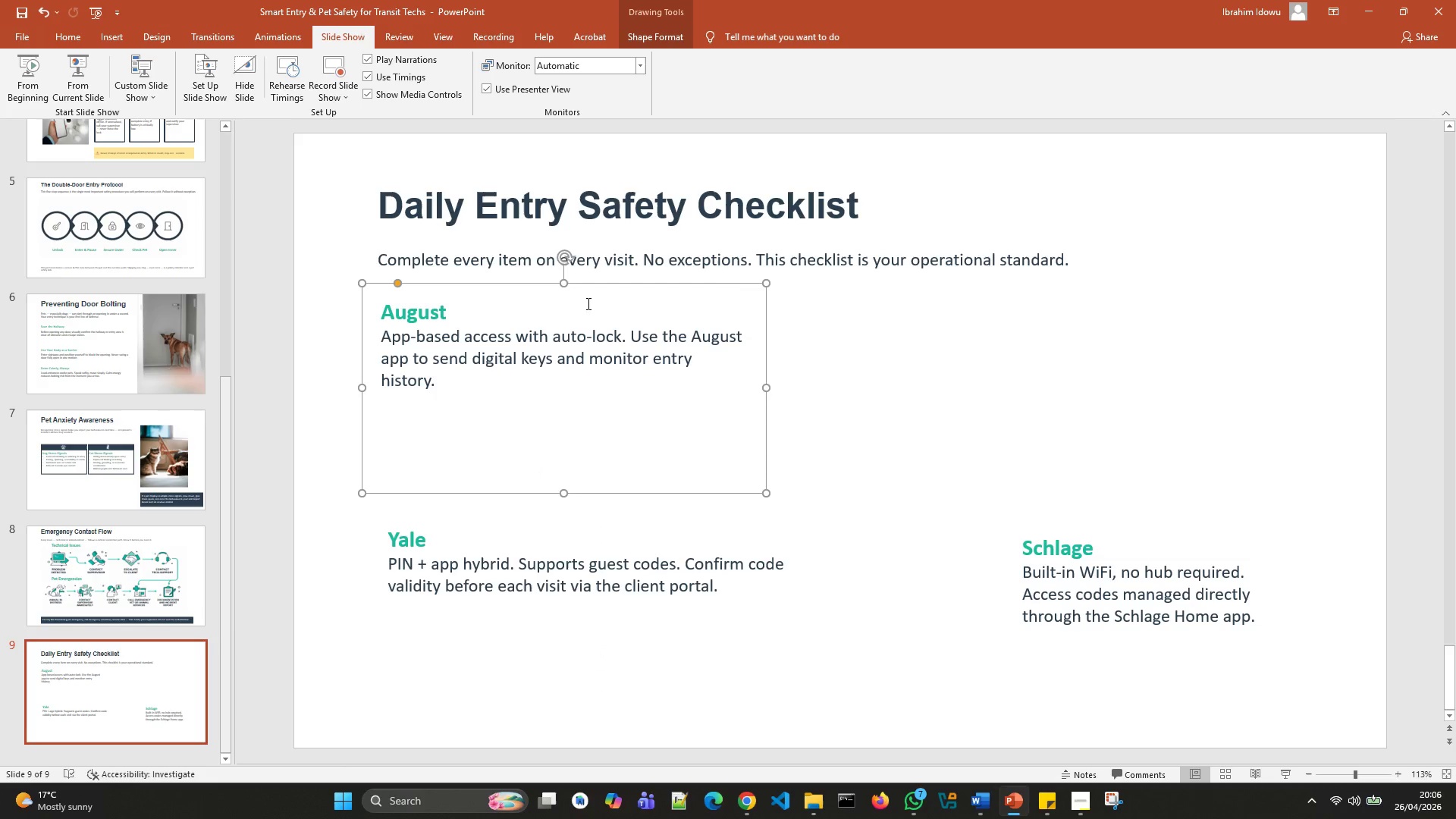 
left_click([588, 298])
 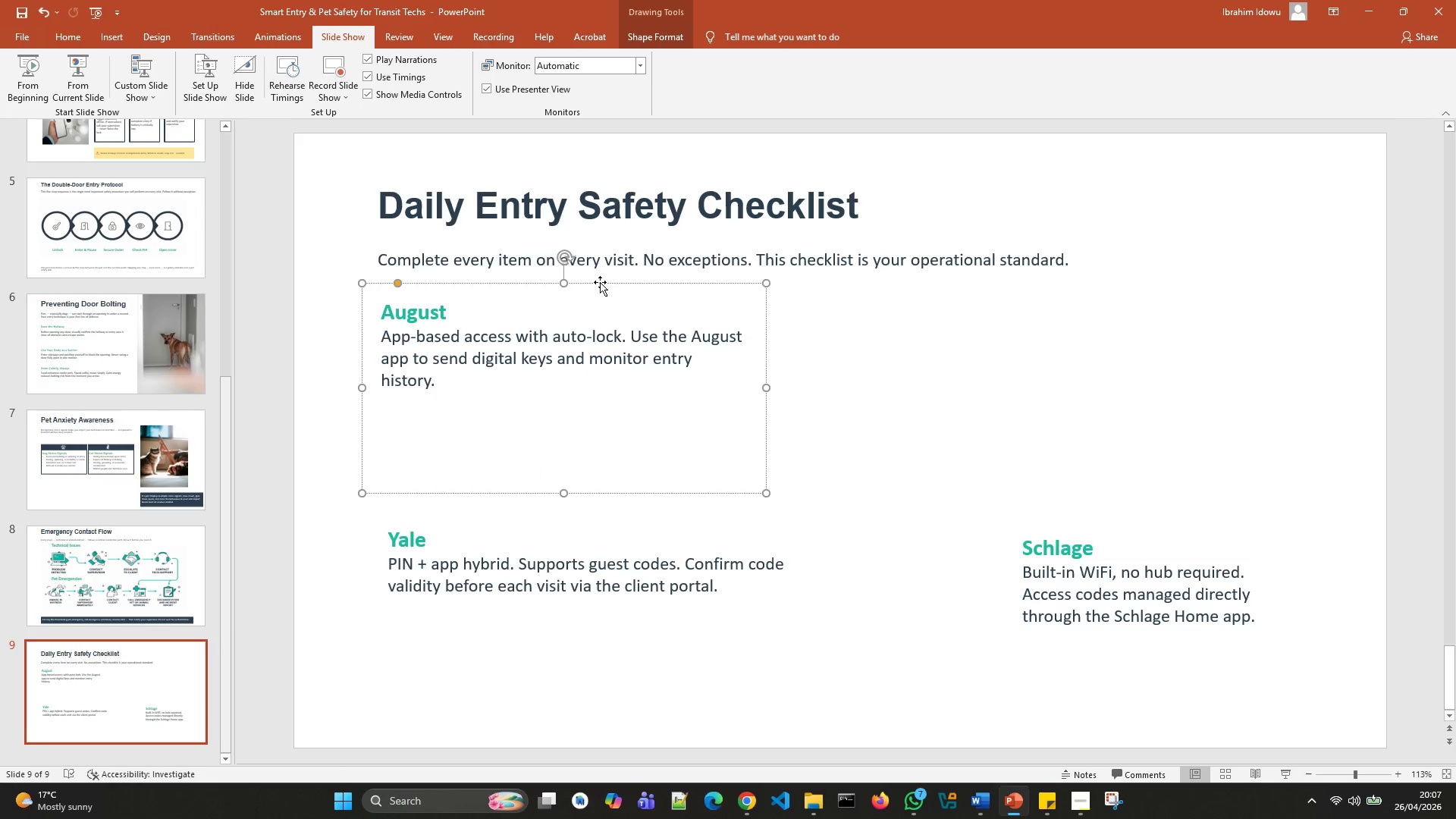 
left_click([600, 282])
 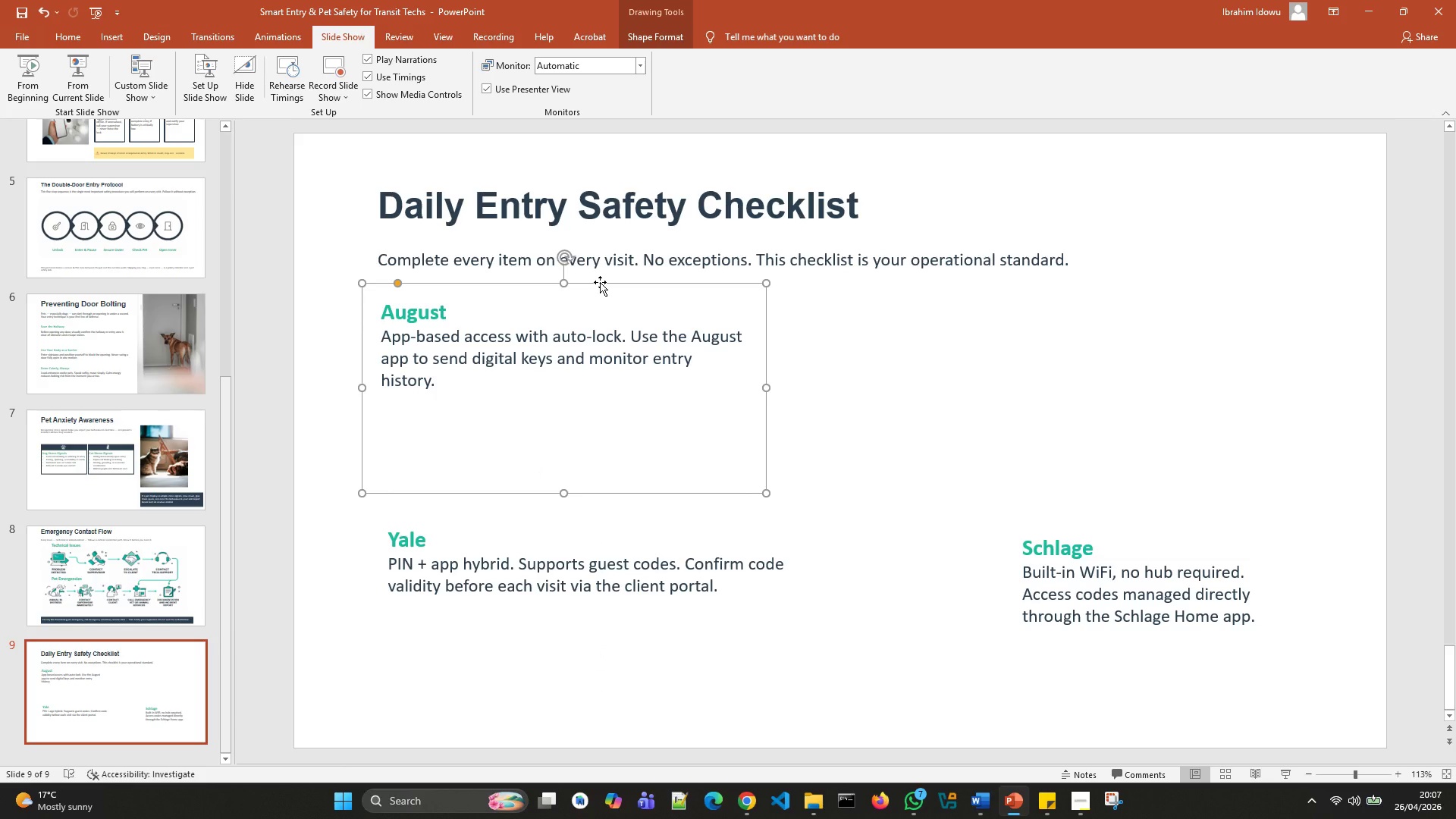 
key(Control+D)
 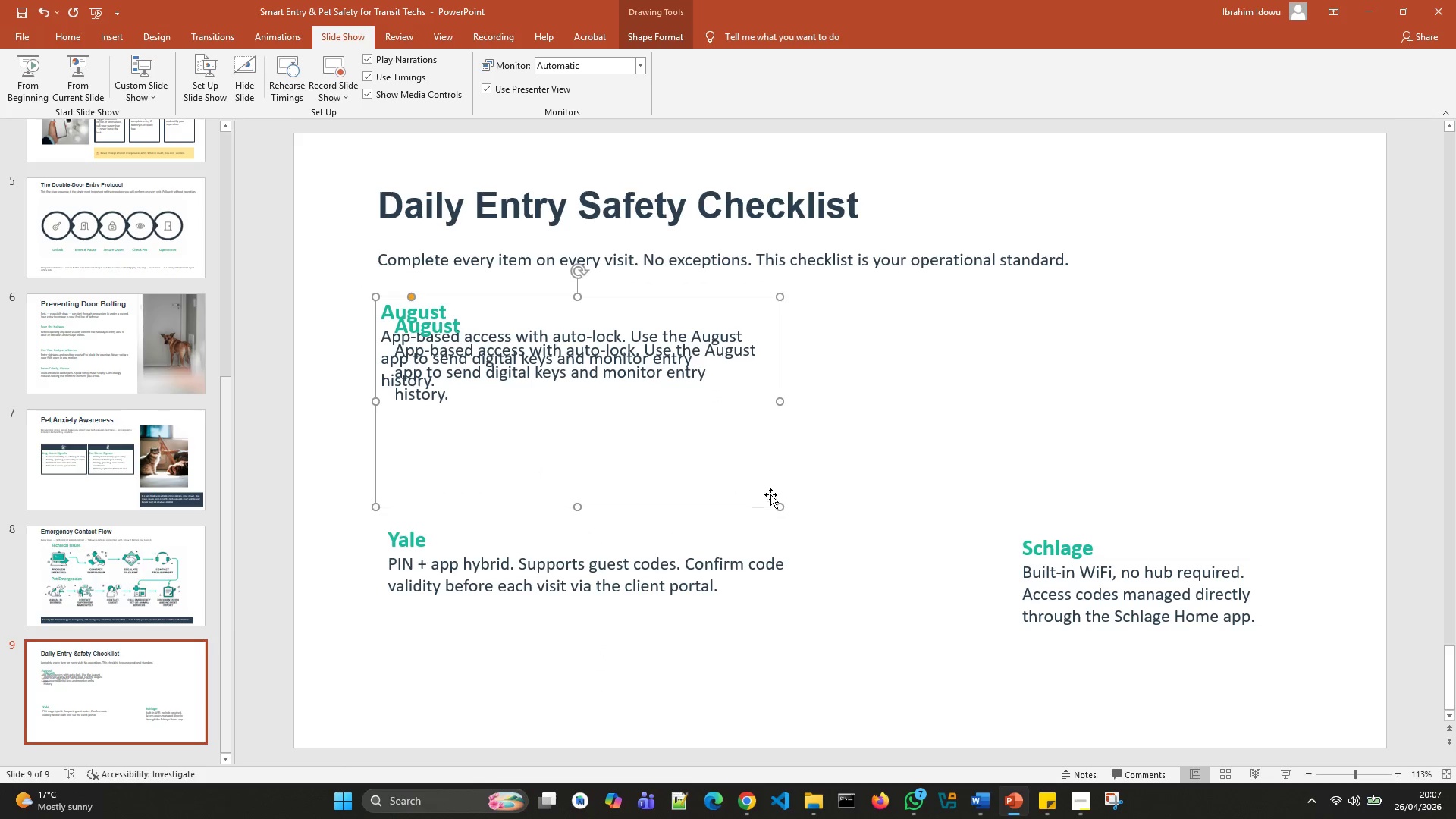 
left_click_drag(start_coordinate=[777, 489], to_coordinate=[1207, 462])
 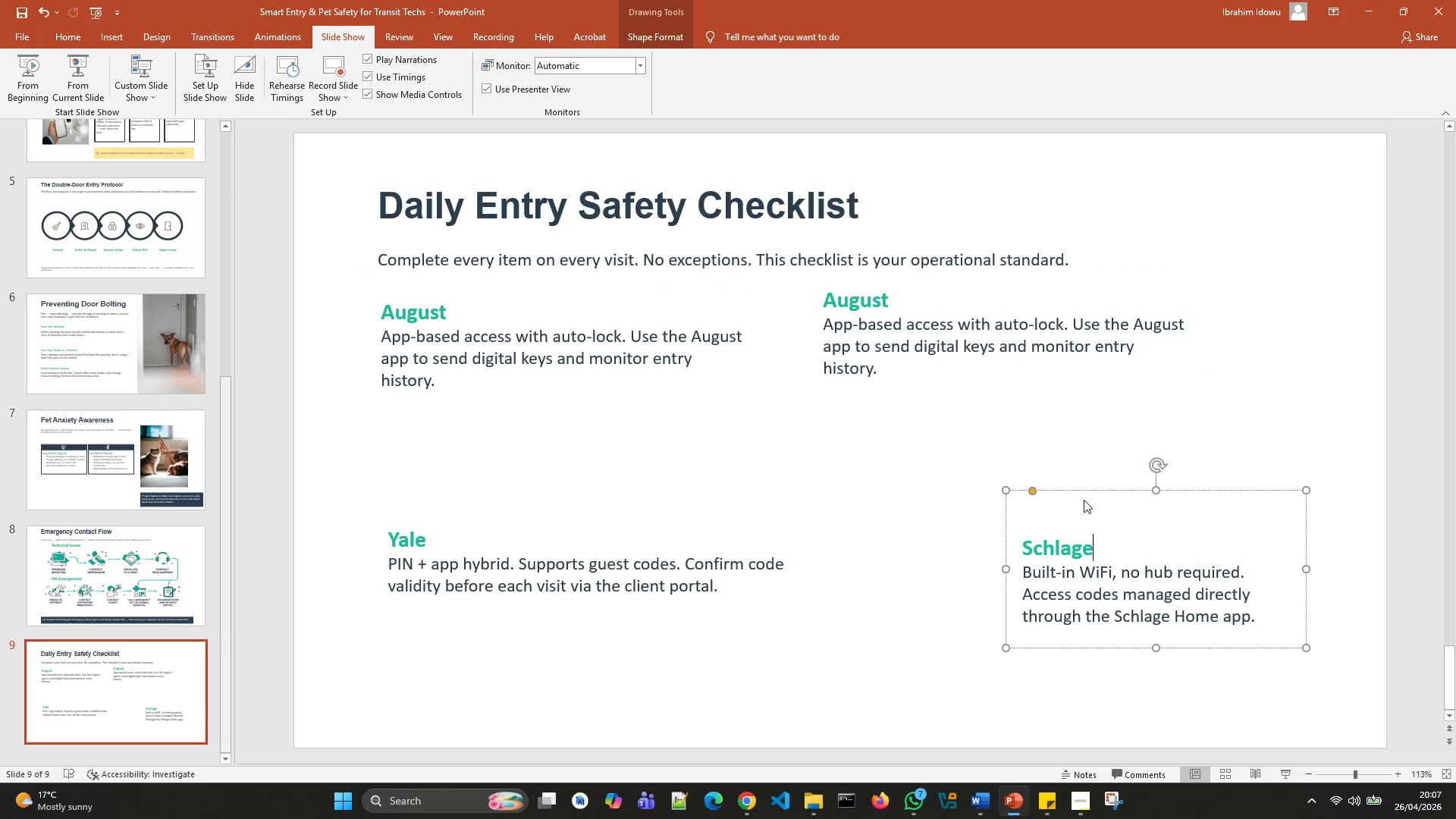 
left_click([1081, 494])
 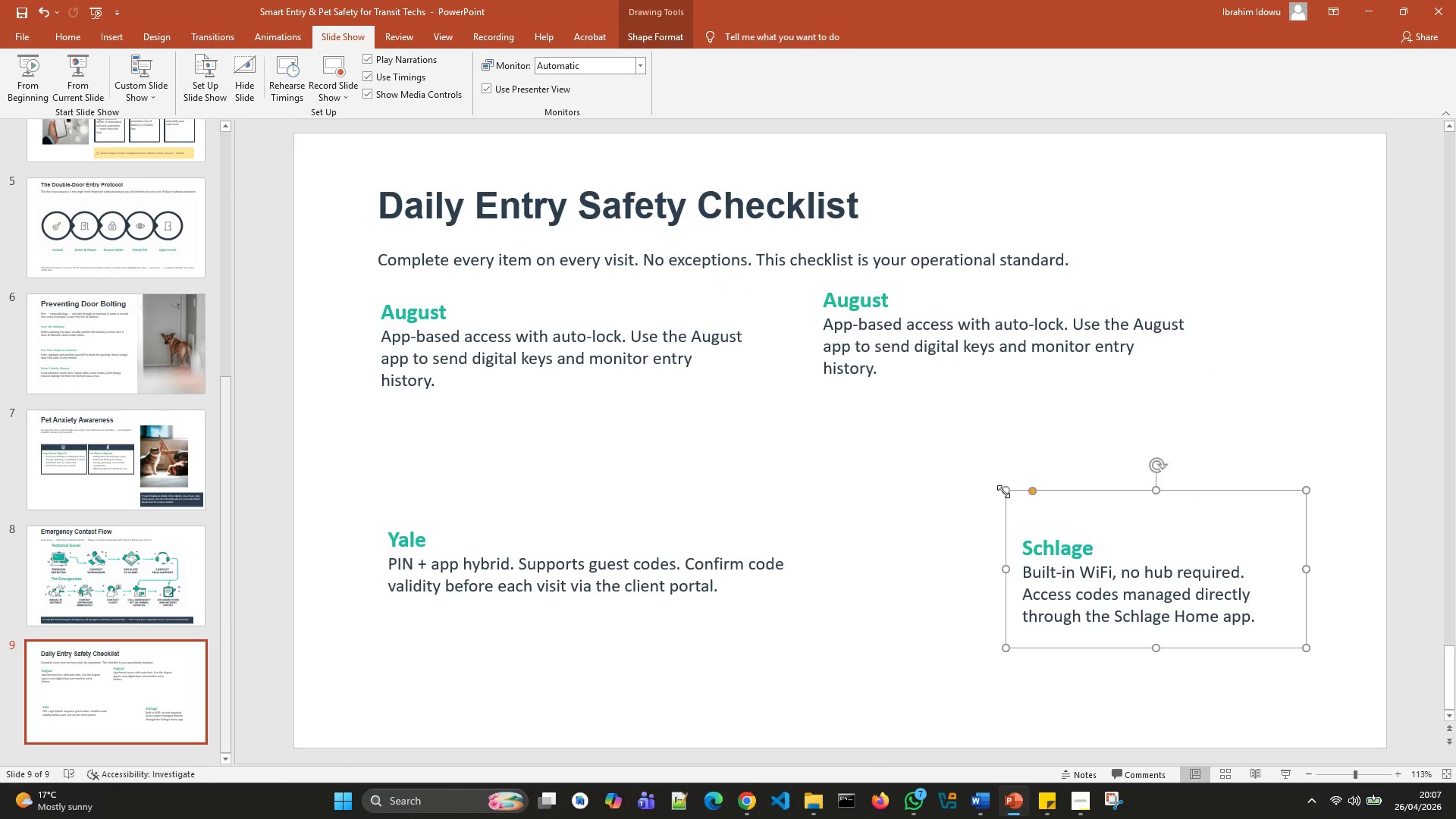 
left_click_drag(start_coordinate=[1003, 491], to_coordinate=[1024, 587])
 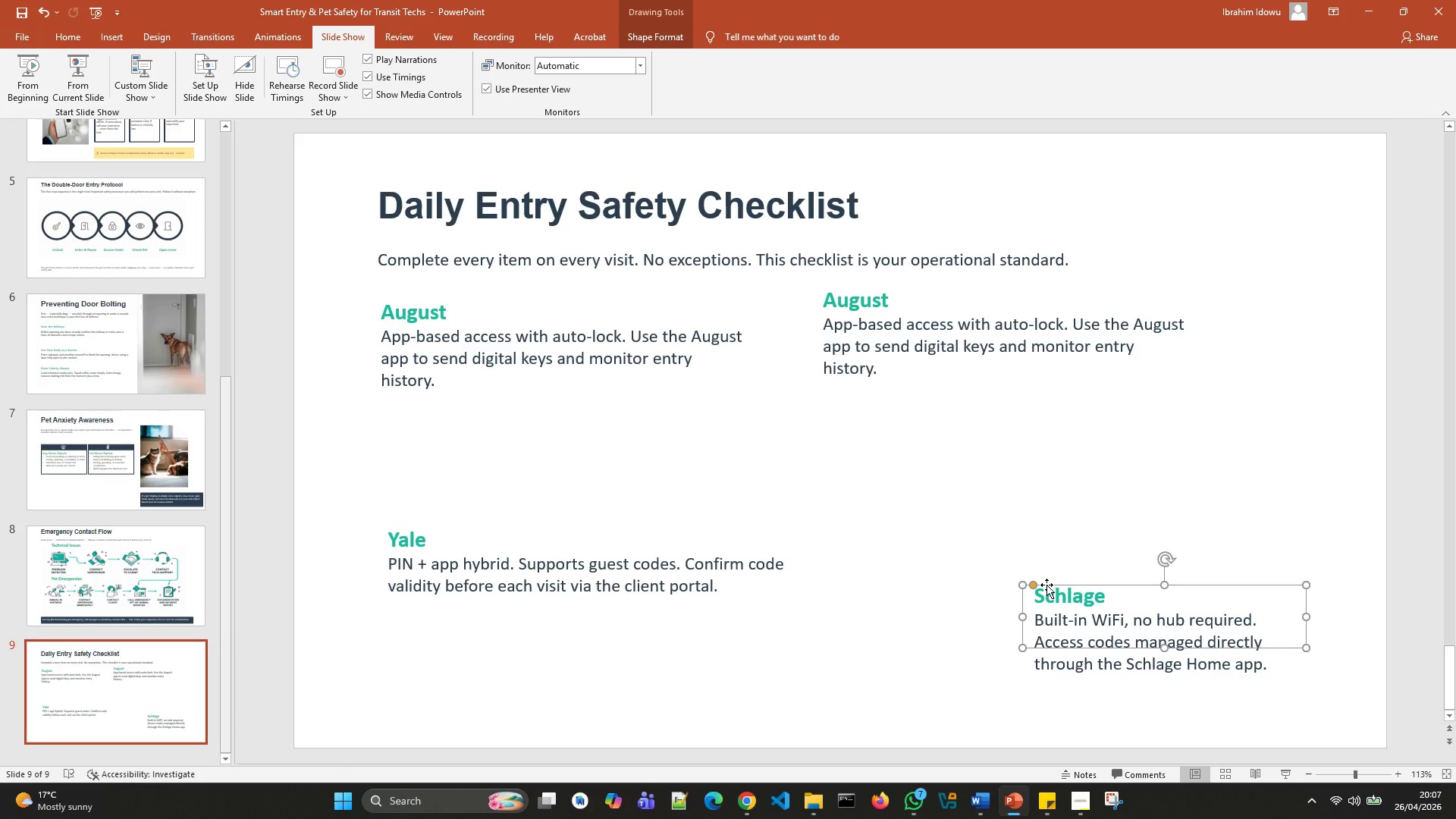 
right_click([1046, 585])
 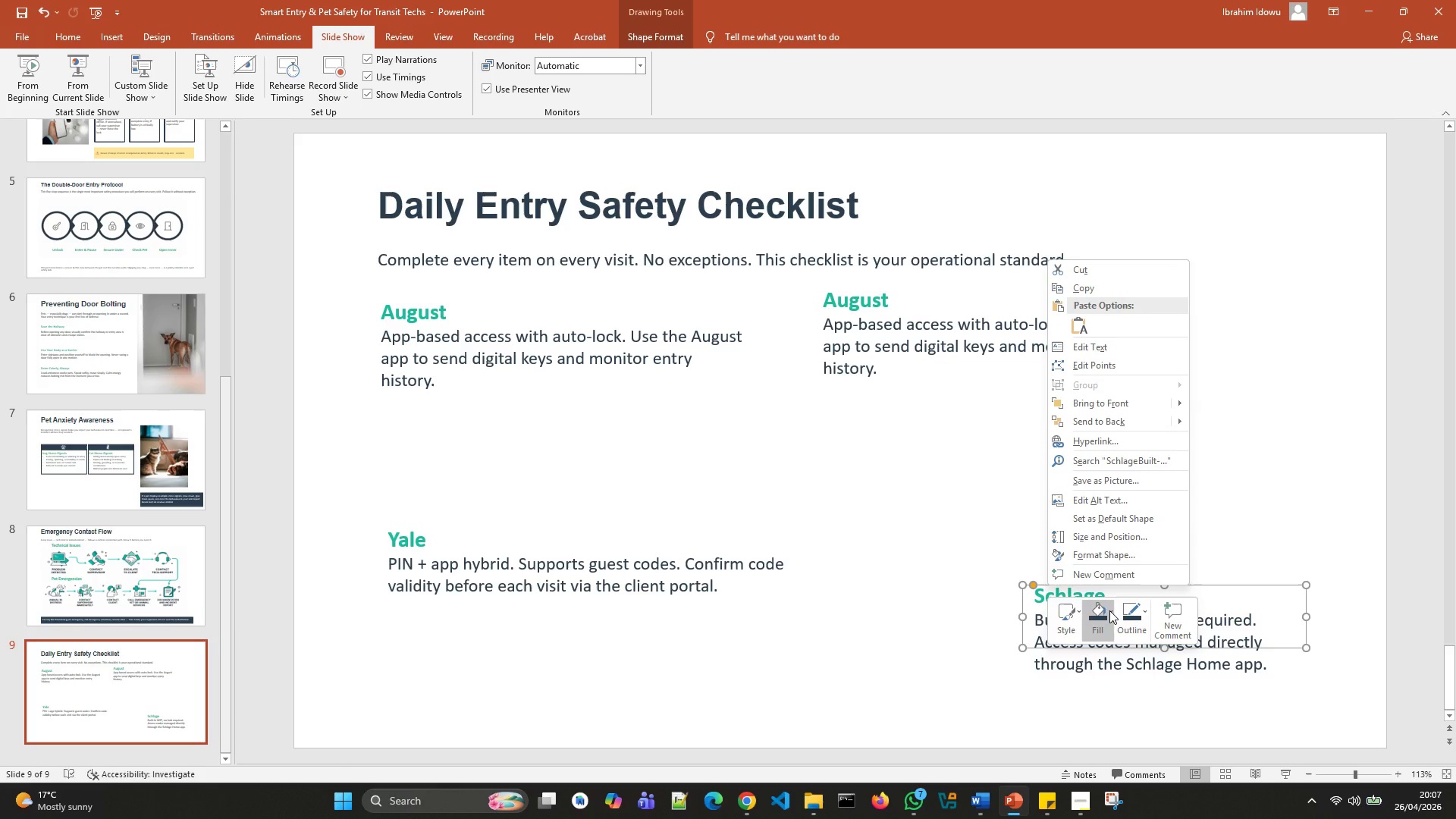 
left_click([1128, 610])
 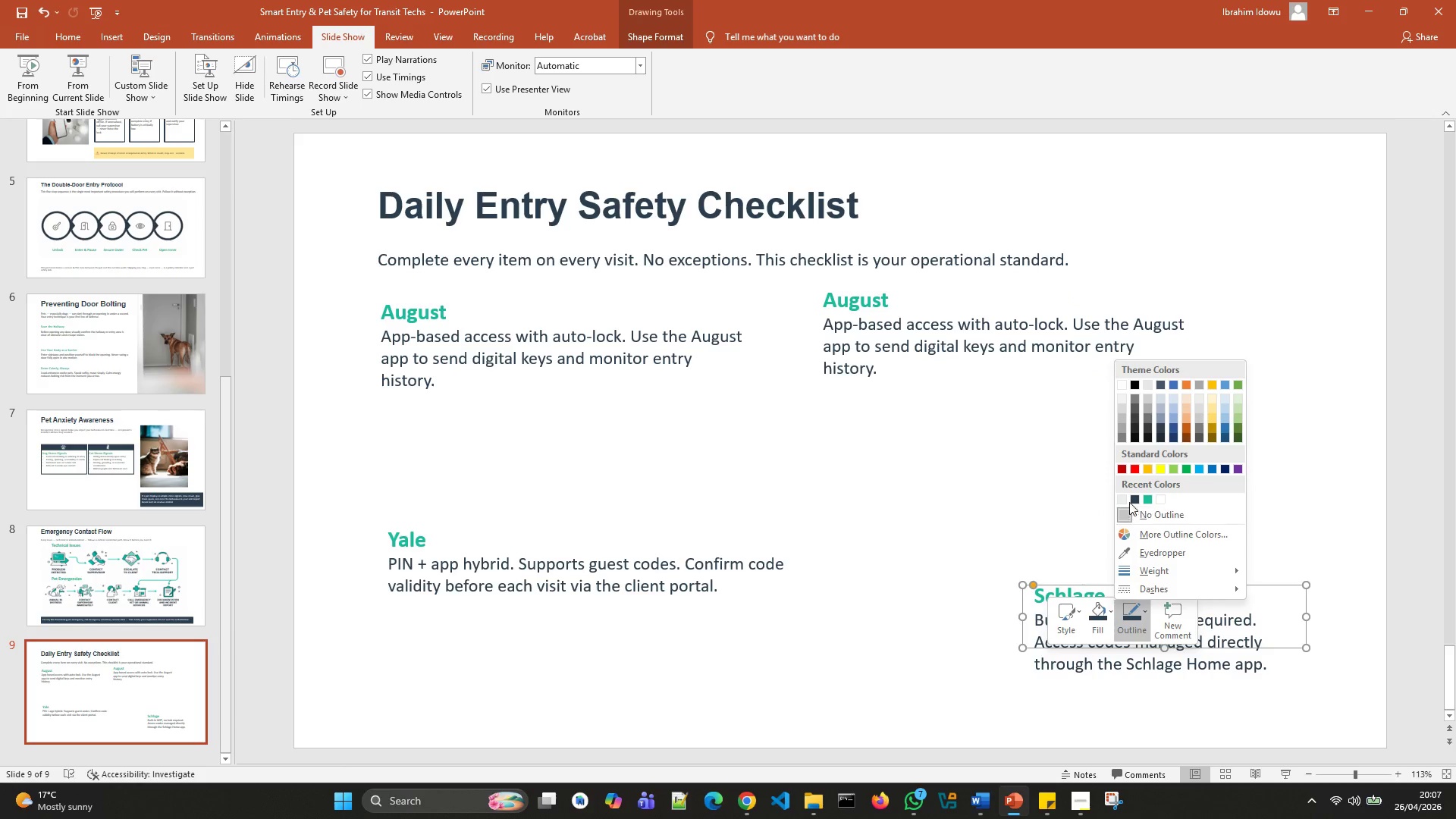 
left_click([1134, 495])
 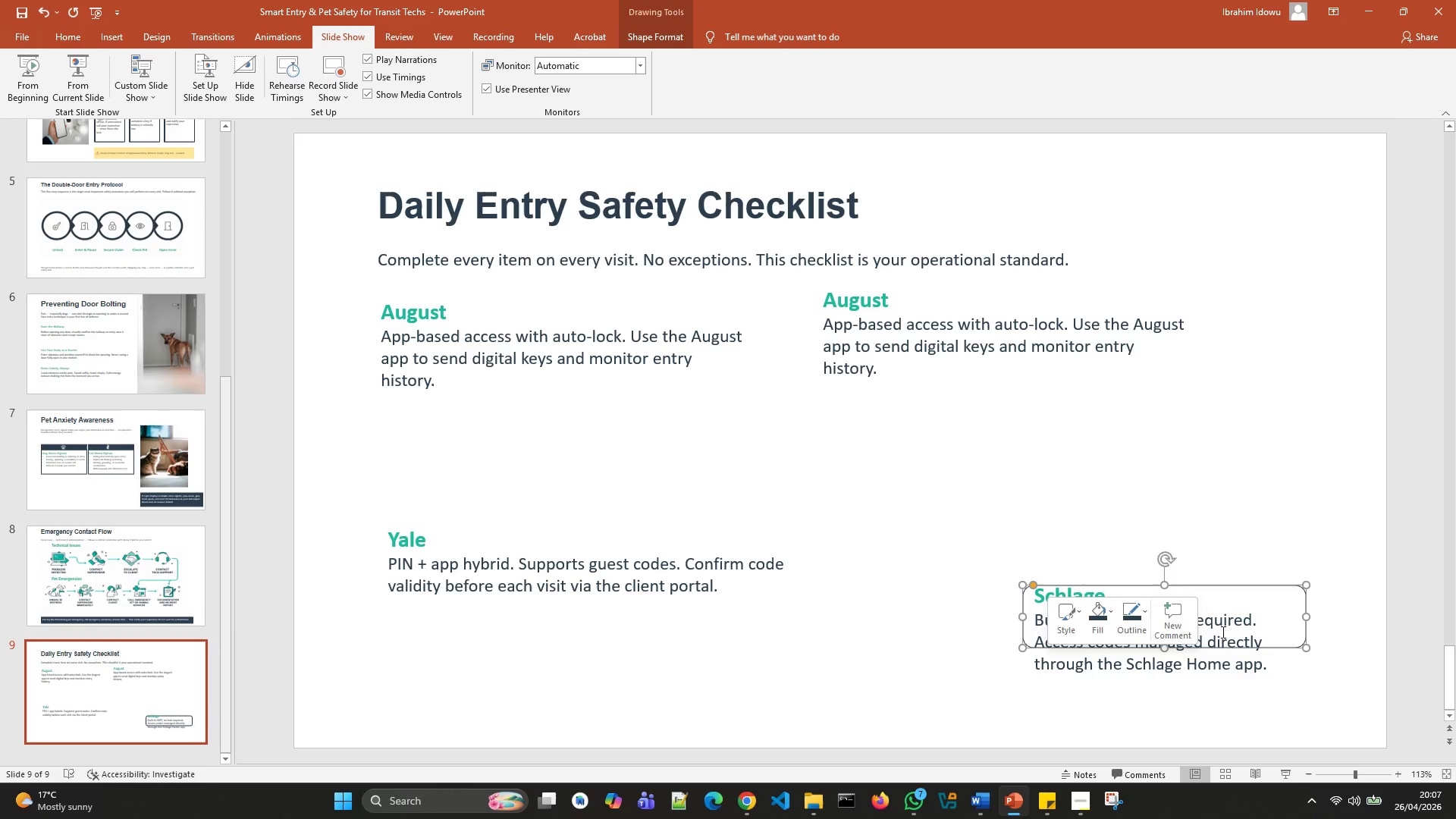 
left_click([1223, 632])
 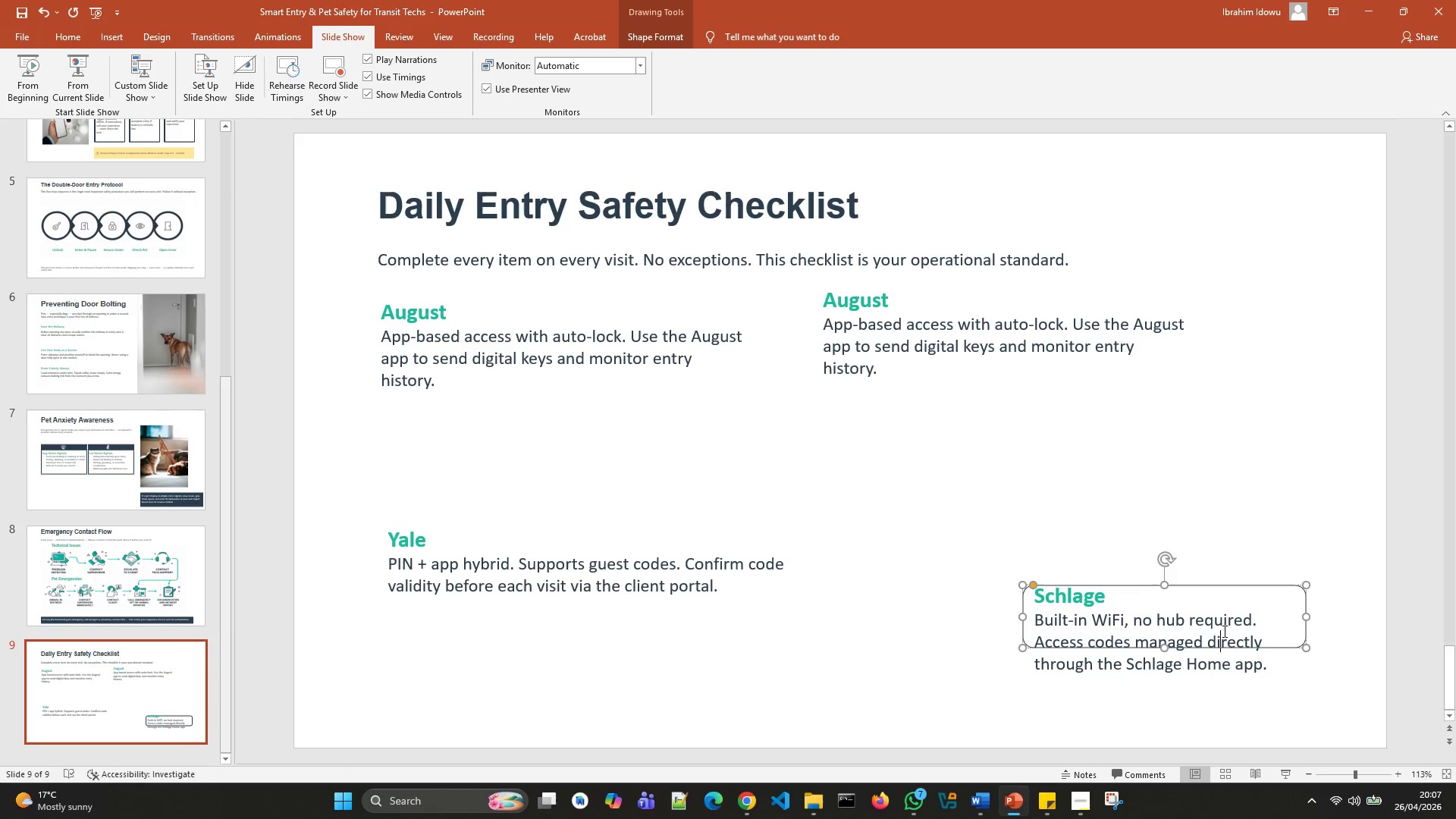 
key(Control+A)
 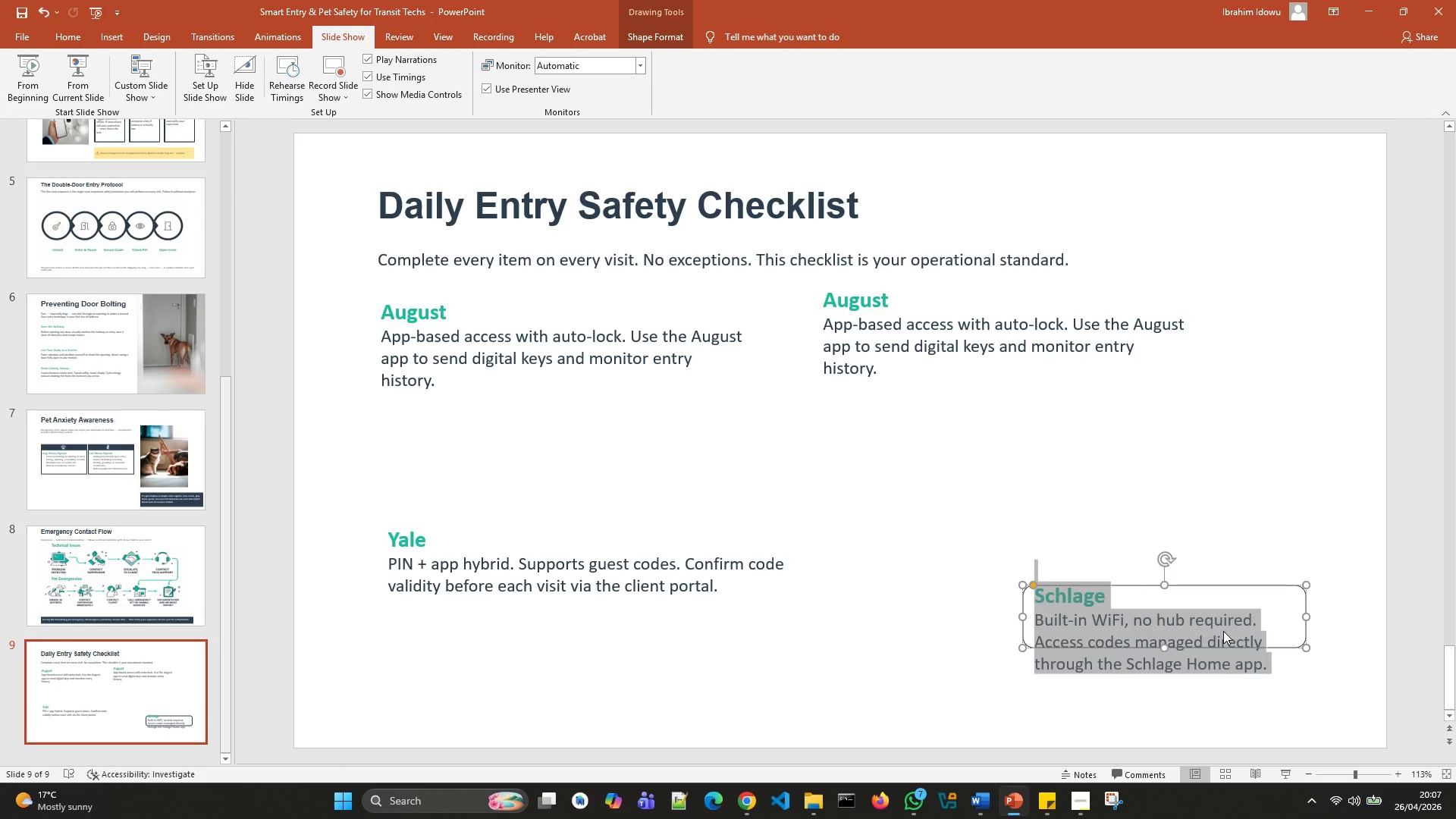 
key(Backspace)
 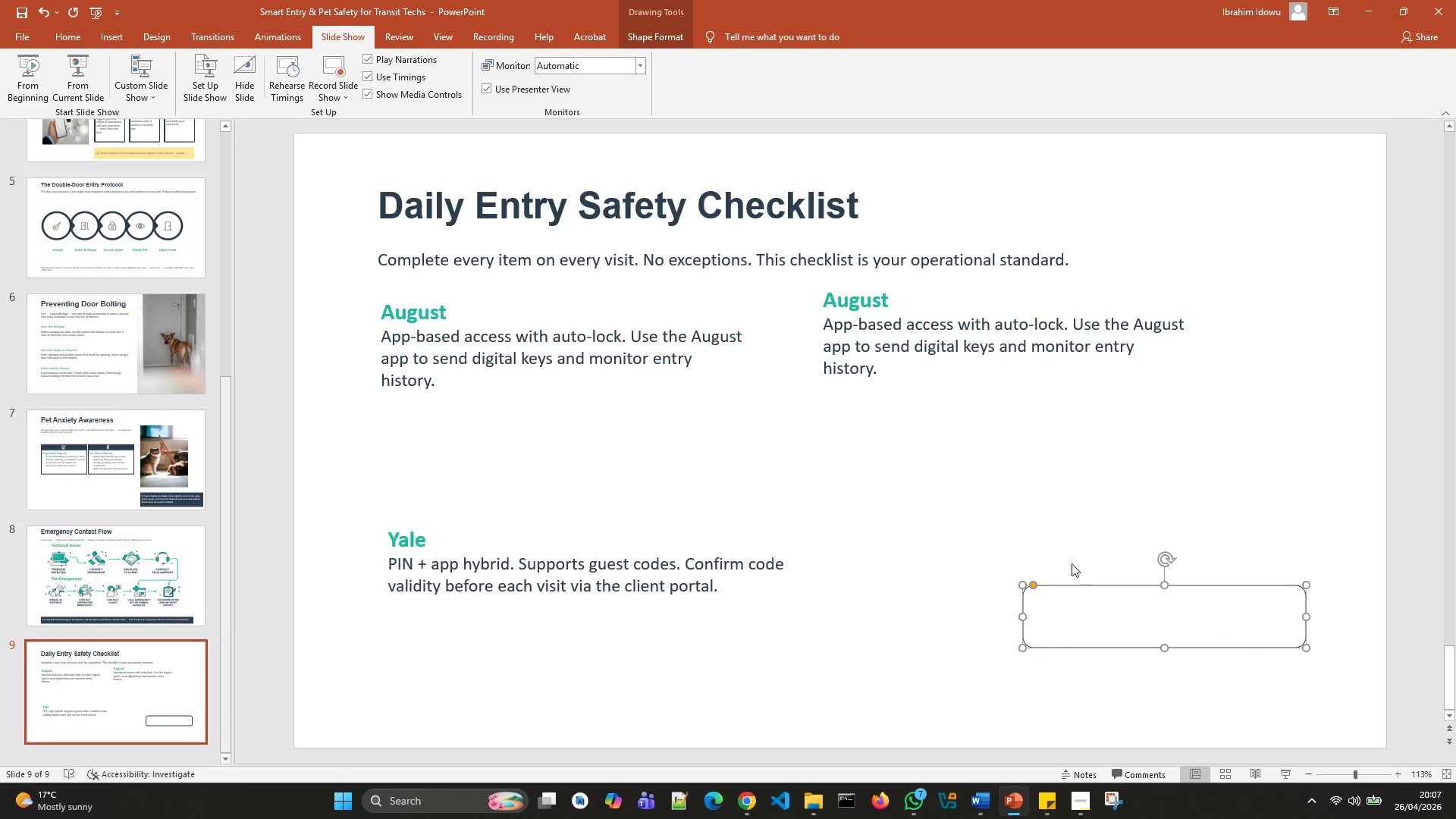 
left_click([921, 539])
 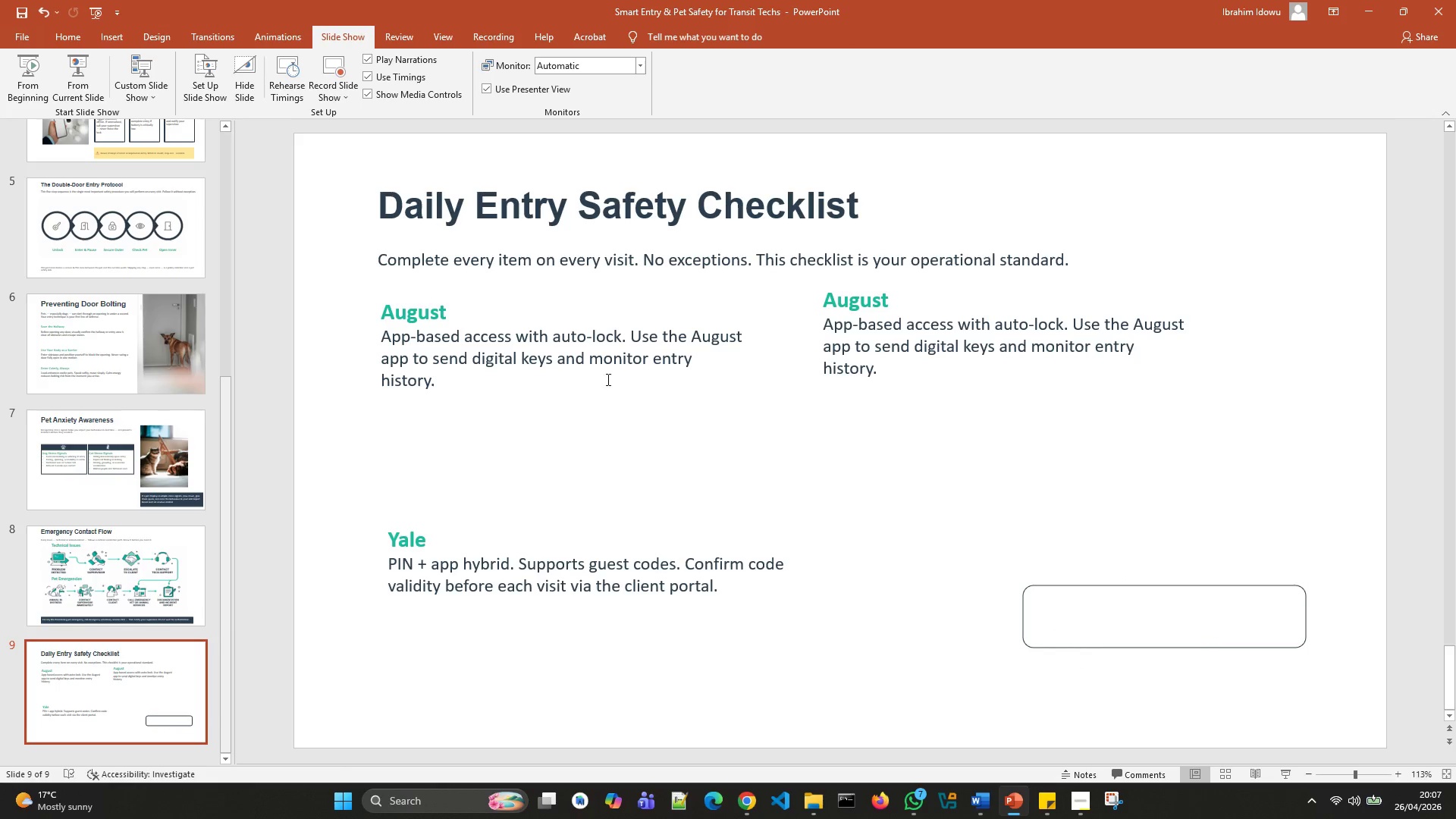 
left_click([596, 371])
 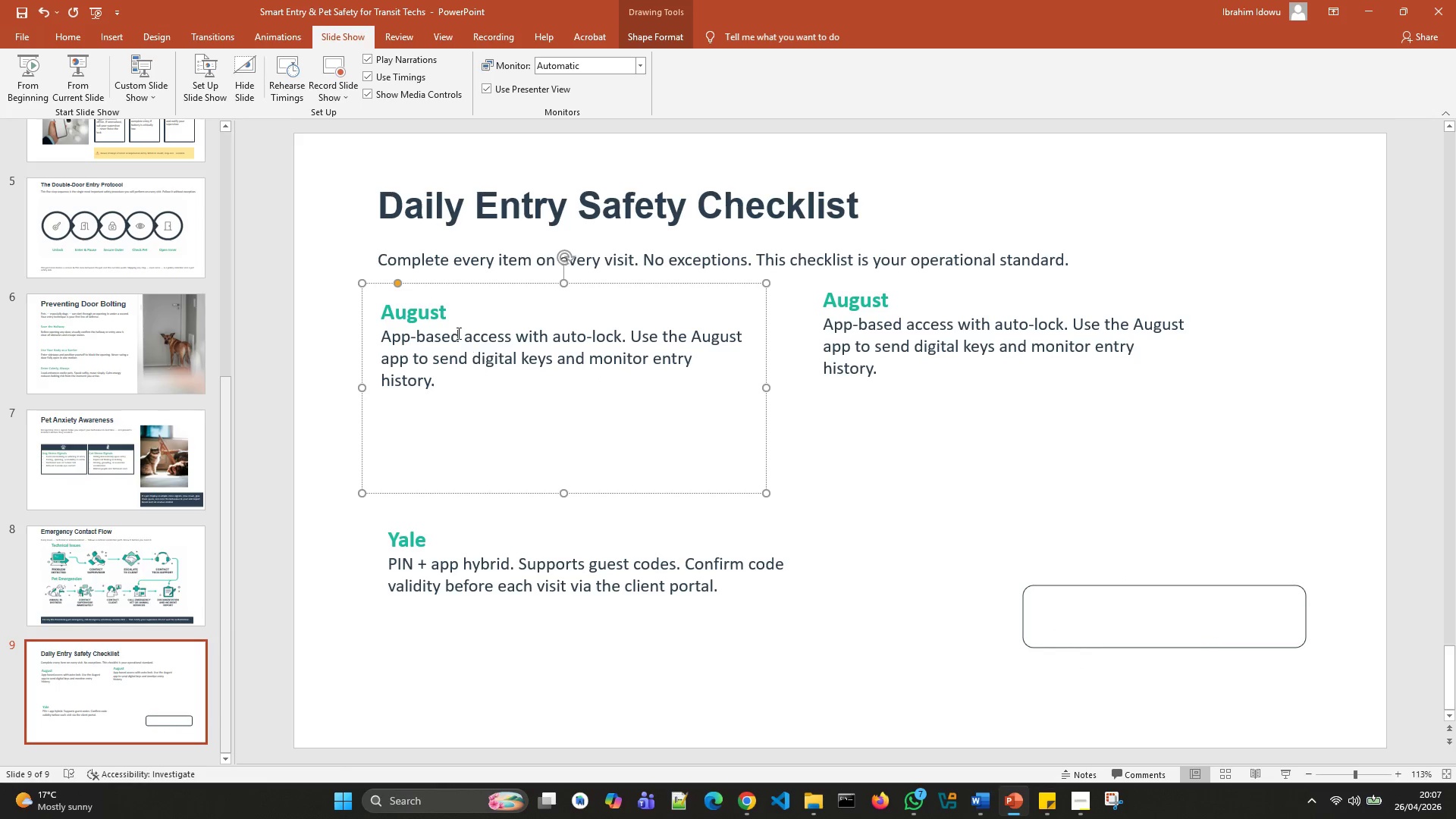 
left_click_drag(start_coordinate=[458, 315], to_coordinate=[395, 303])
 